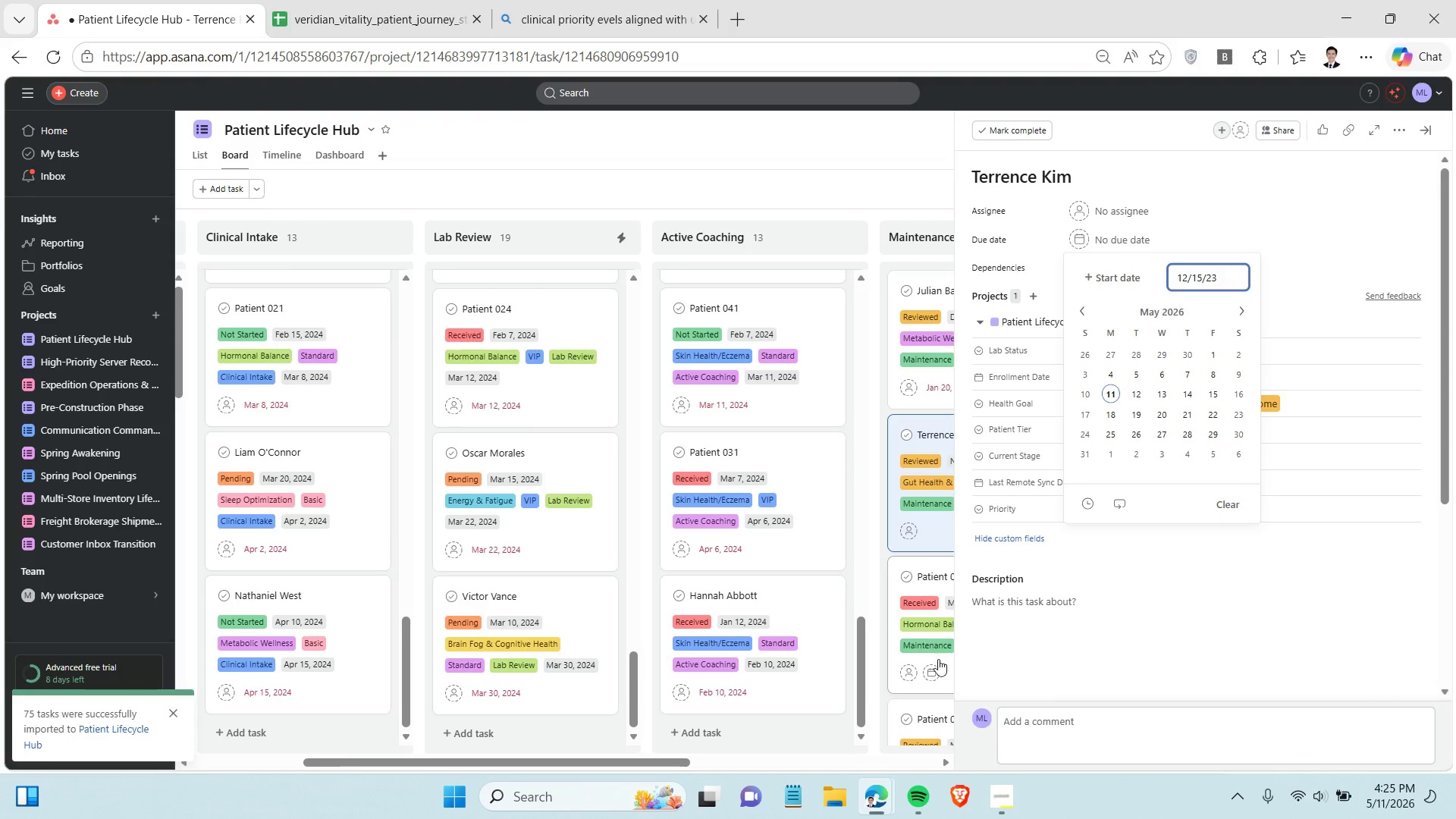 
mouse_move([956, 676])
 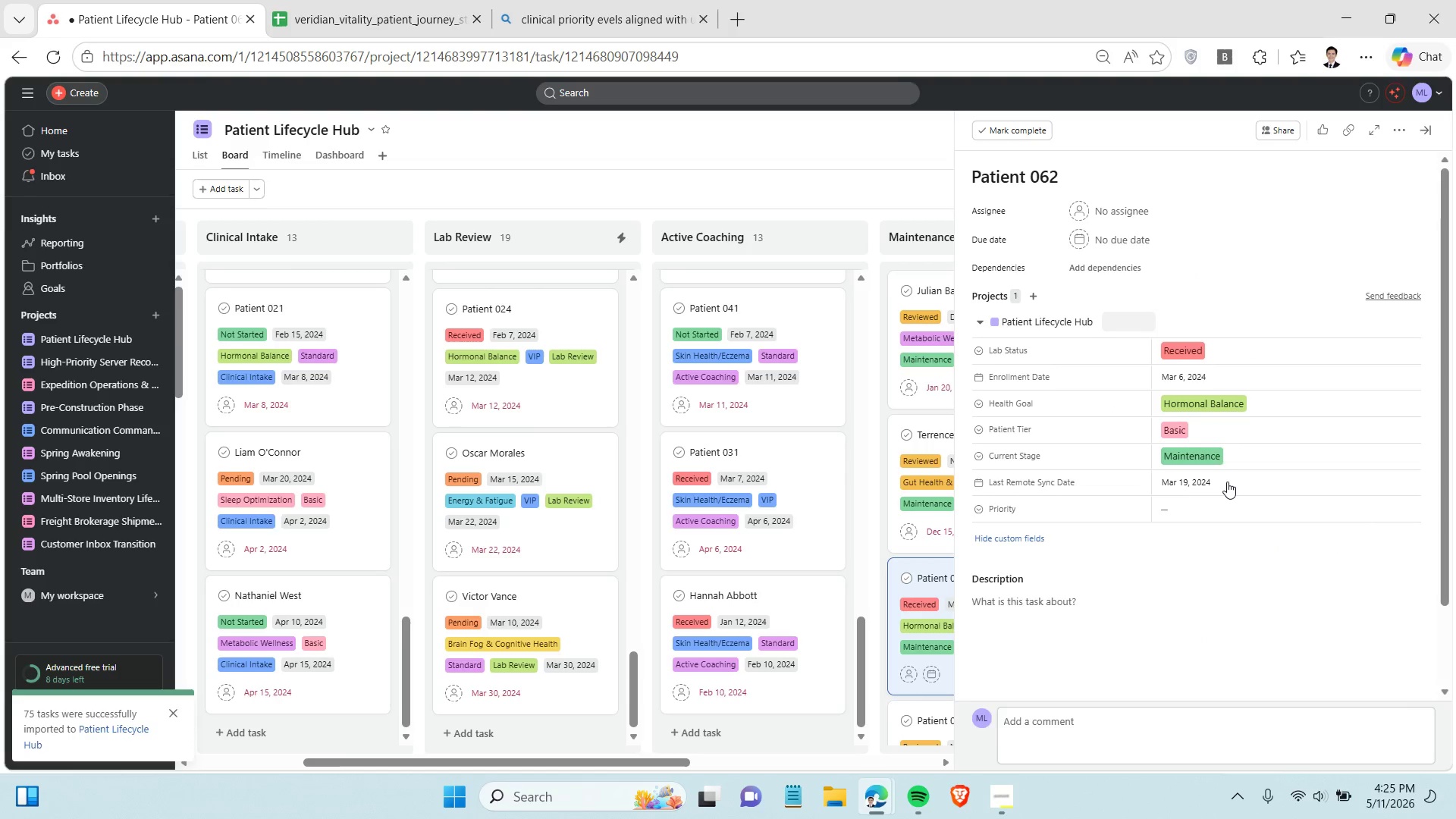 
left_click([1227, 482])
 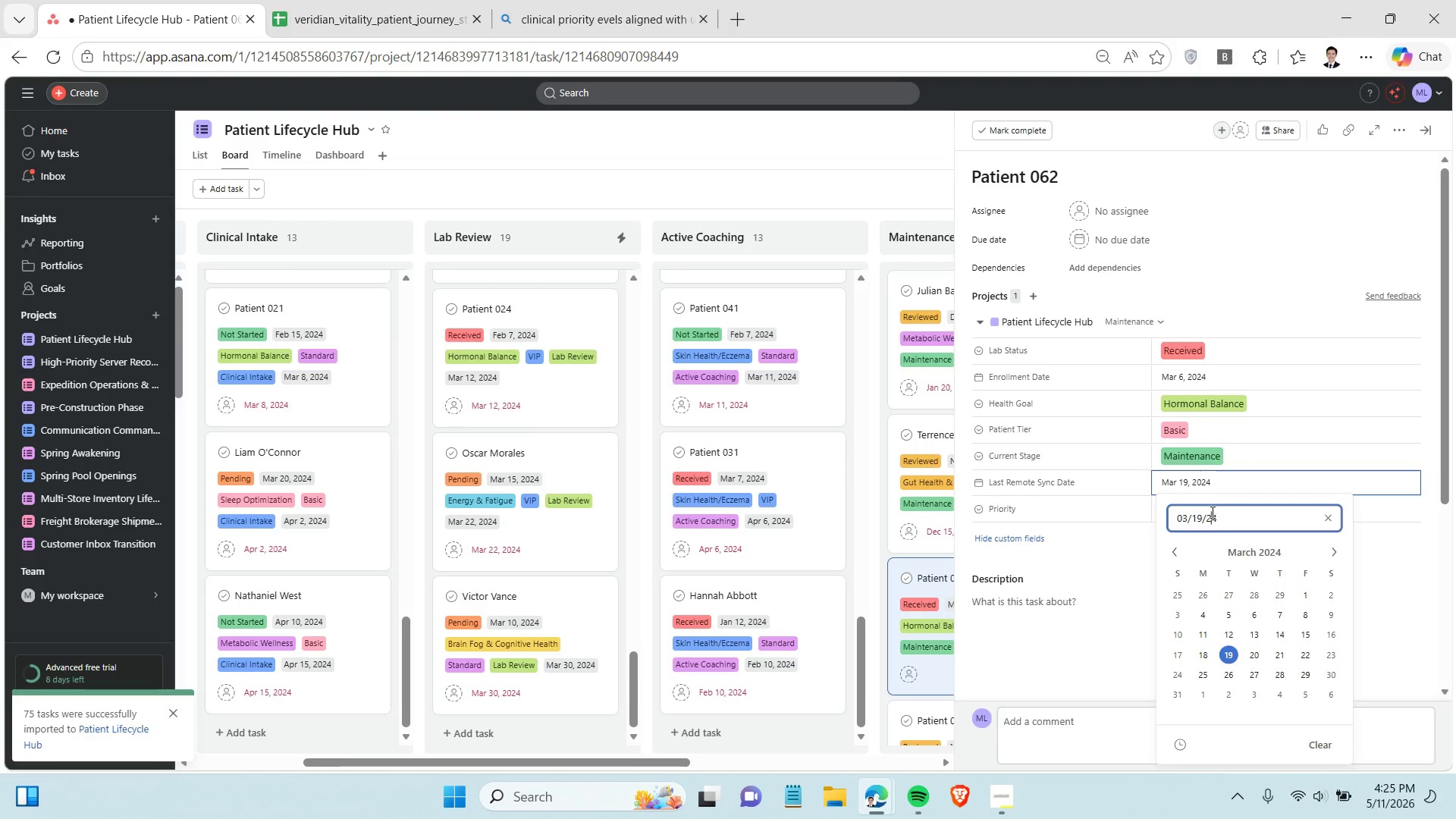 
double_click([1211, 512])
 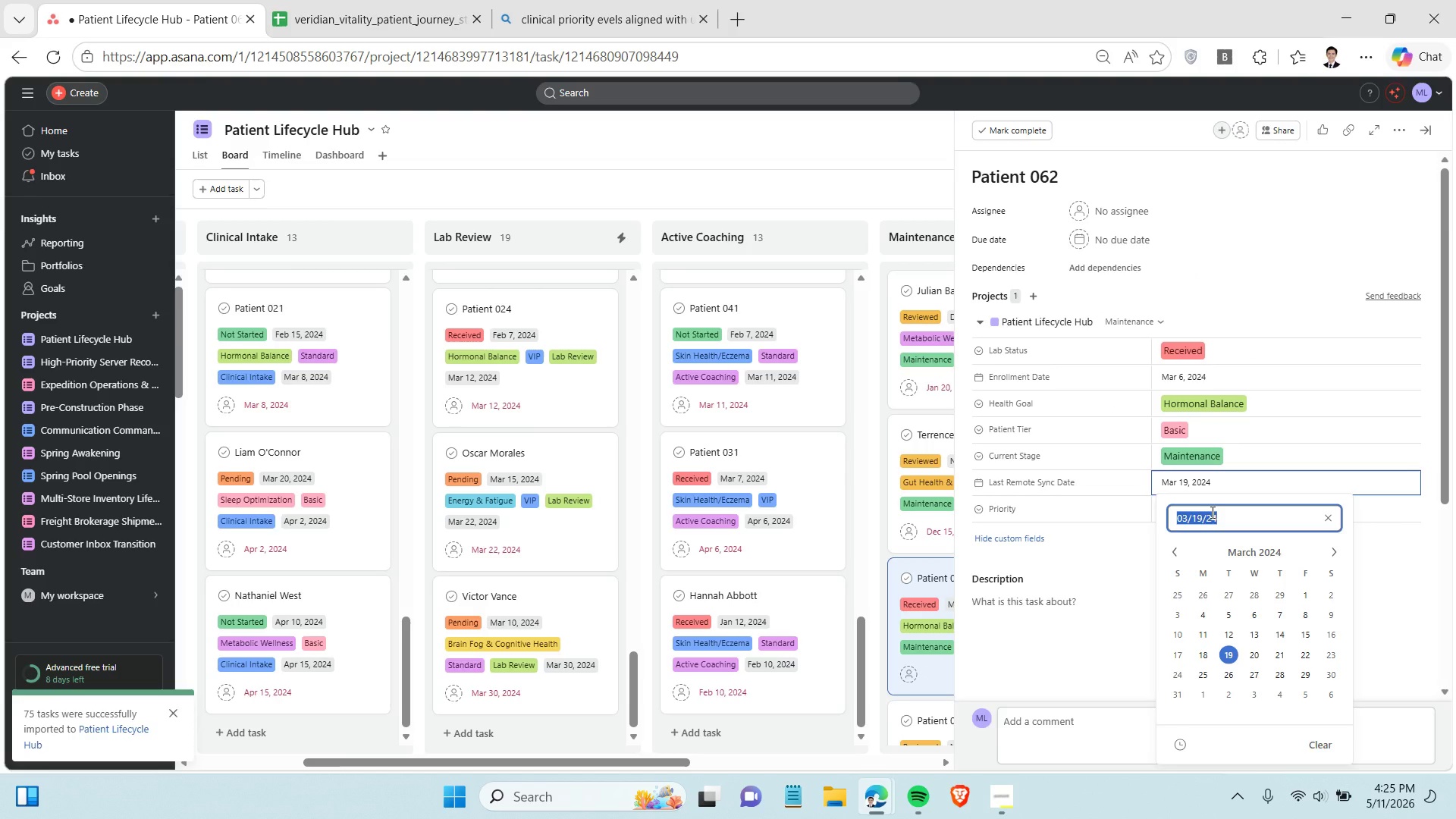 
triple_click([1211, 512])
 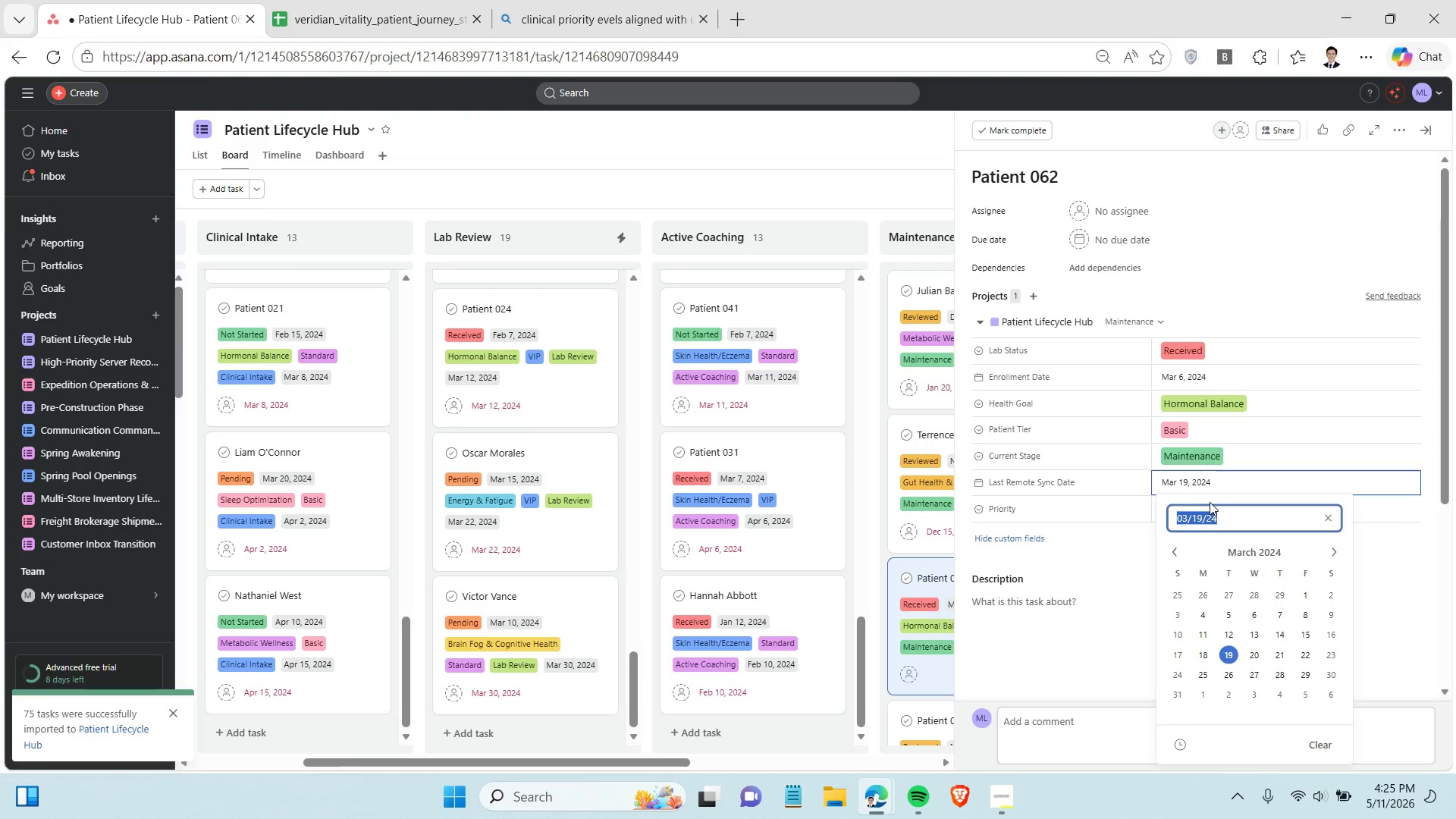 
key(Control+C)
 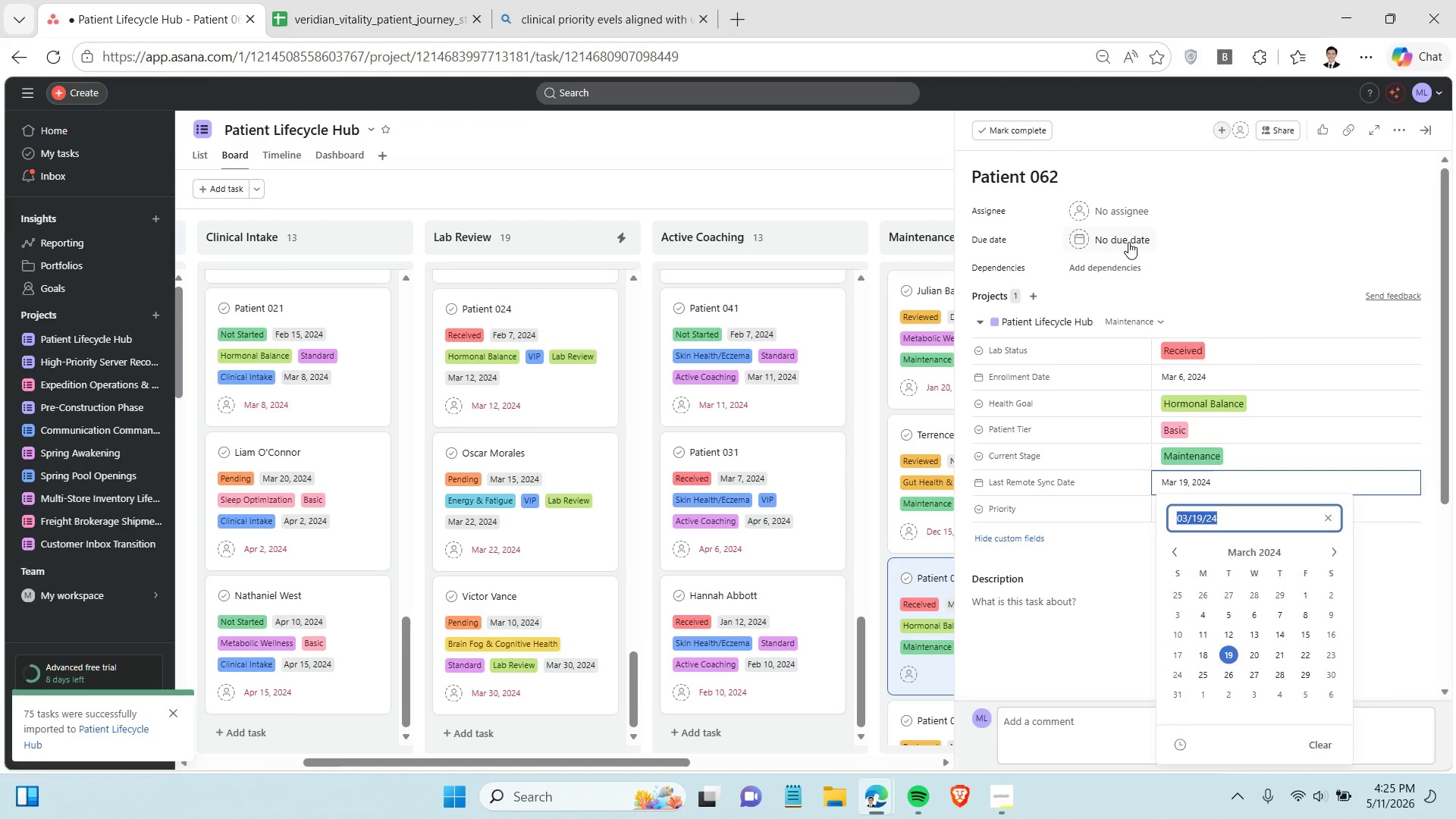 
left_click([1128, 242])
 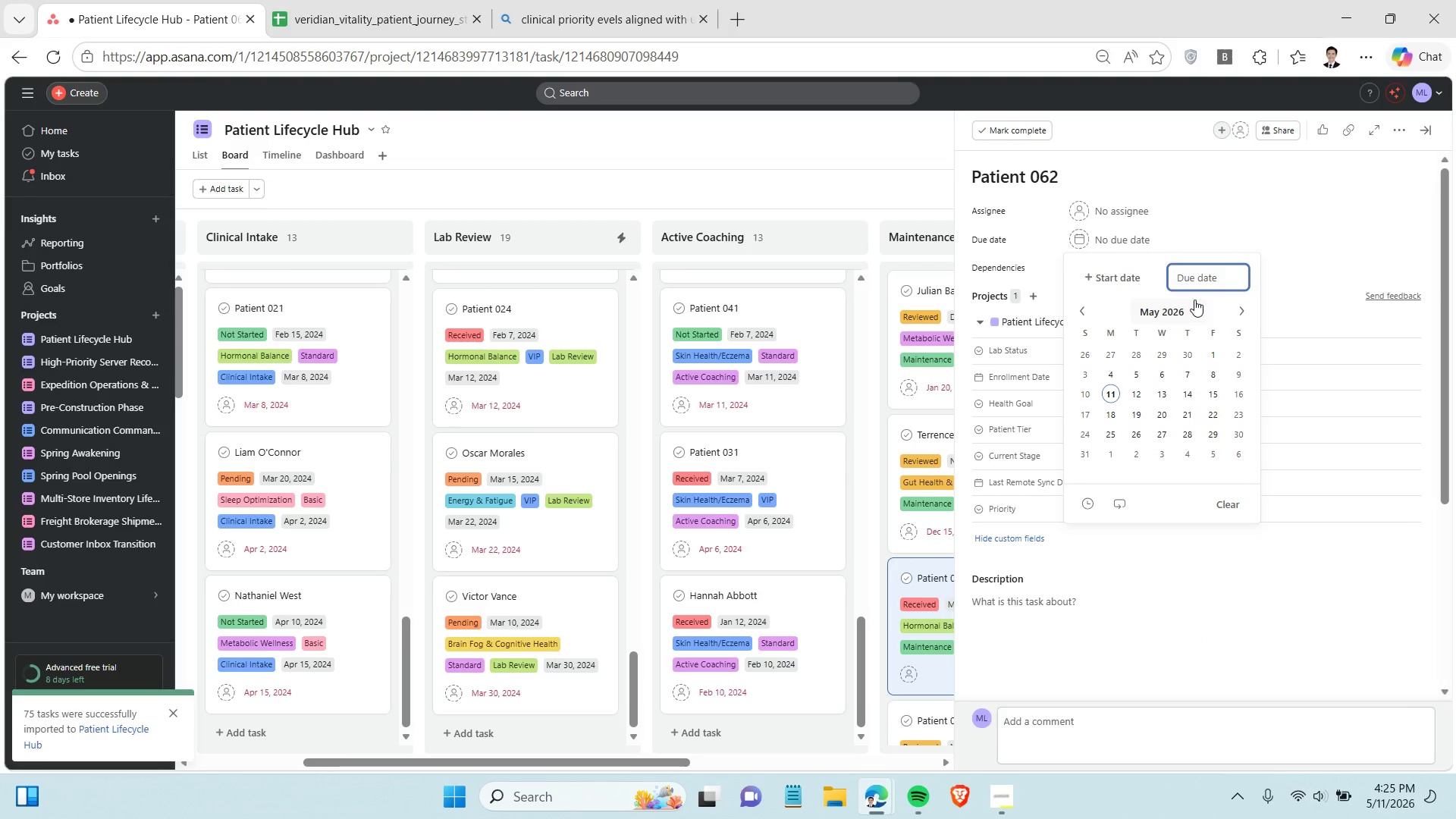 
key(Control+V)
 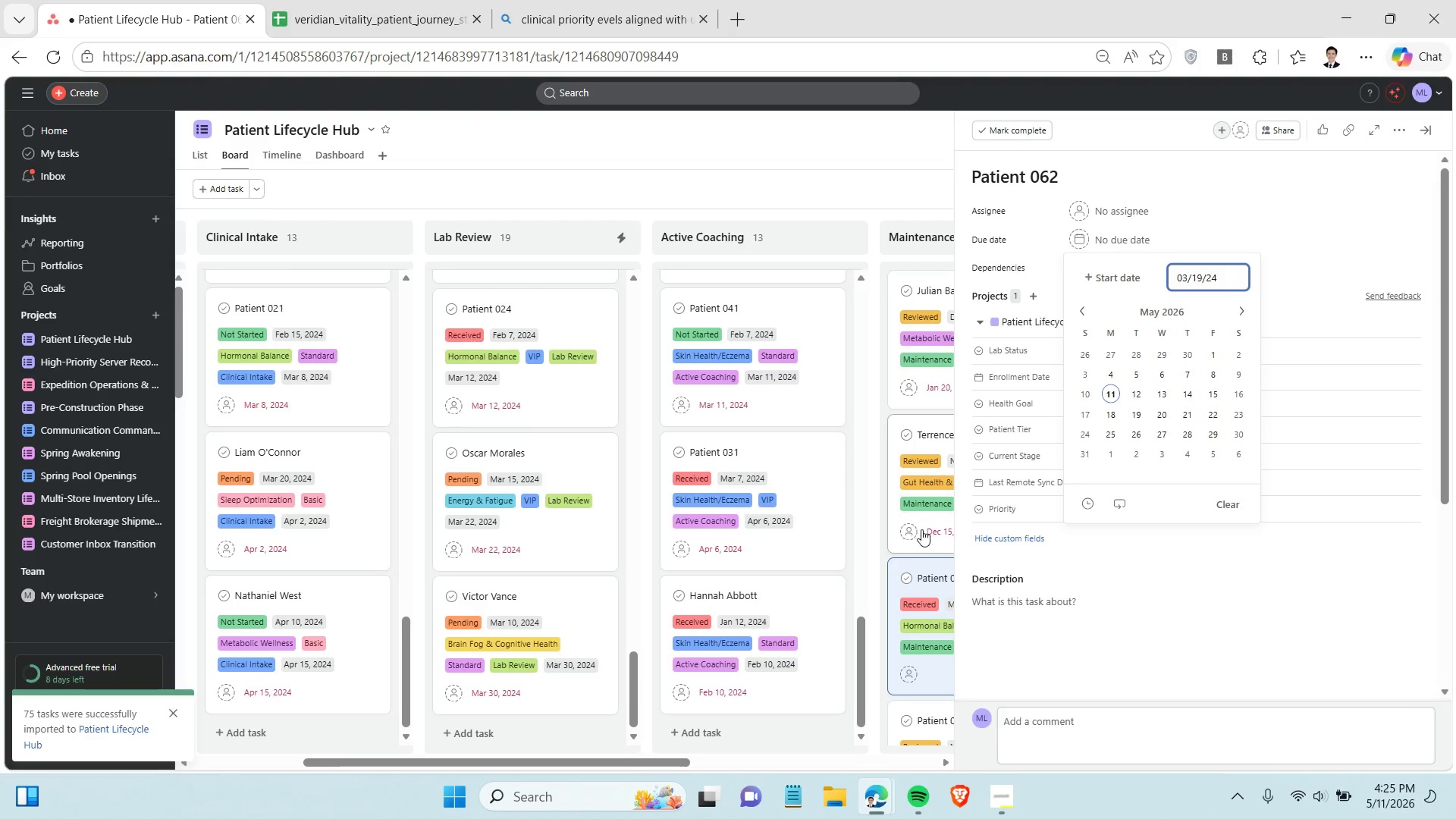 
scroll: coordinate [922, 530], scroll_direction: down, amount: 2.0
 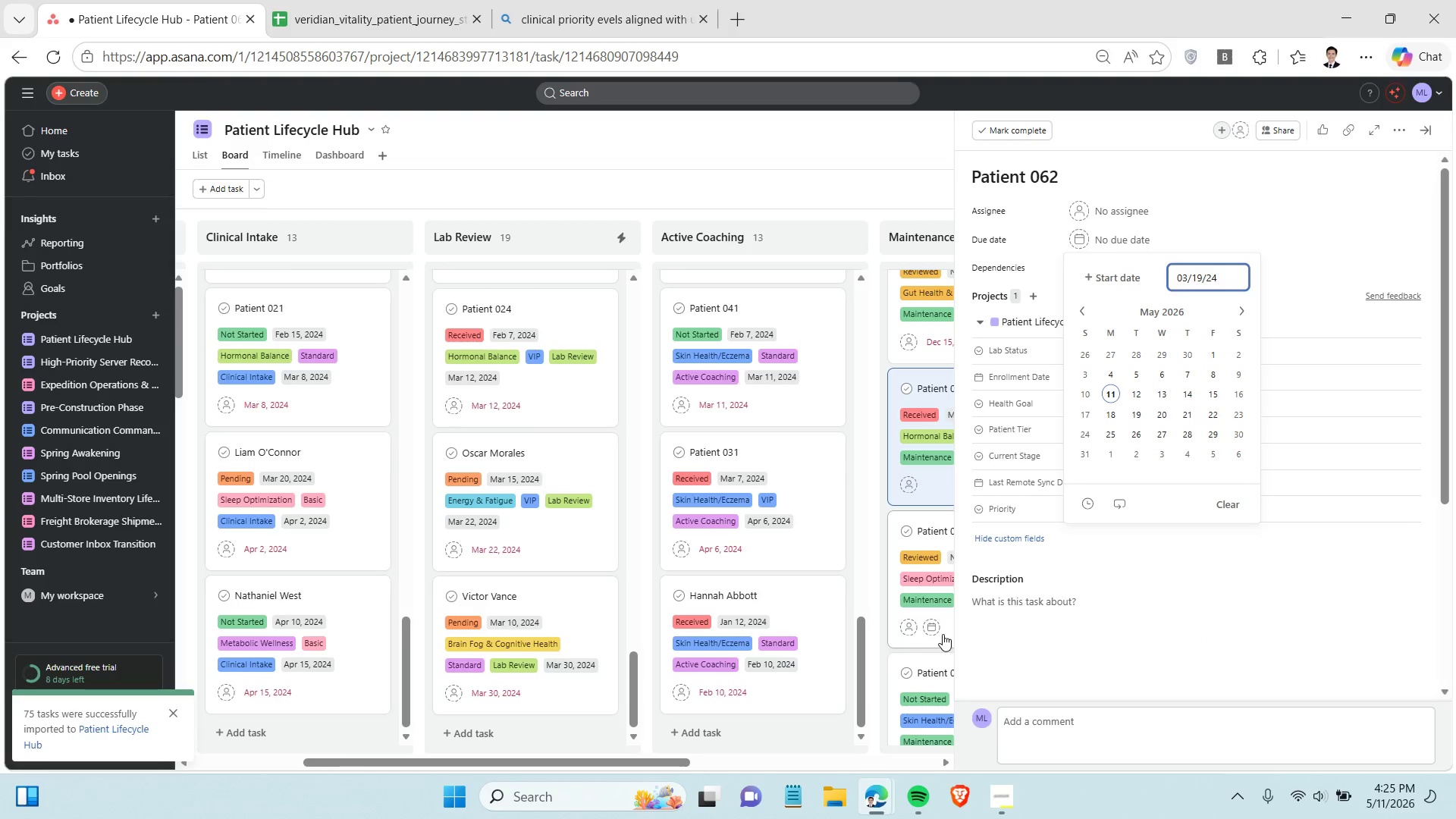 
left_click([943, 634])
 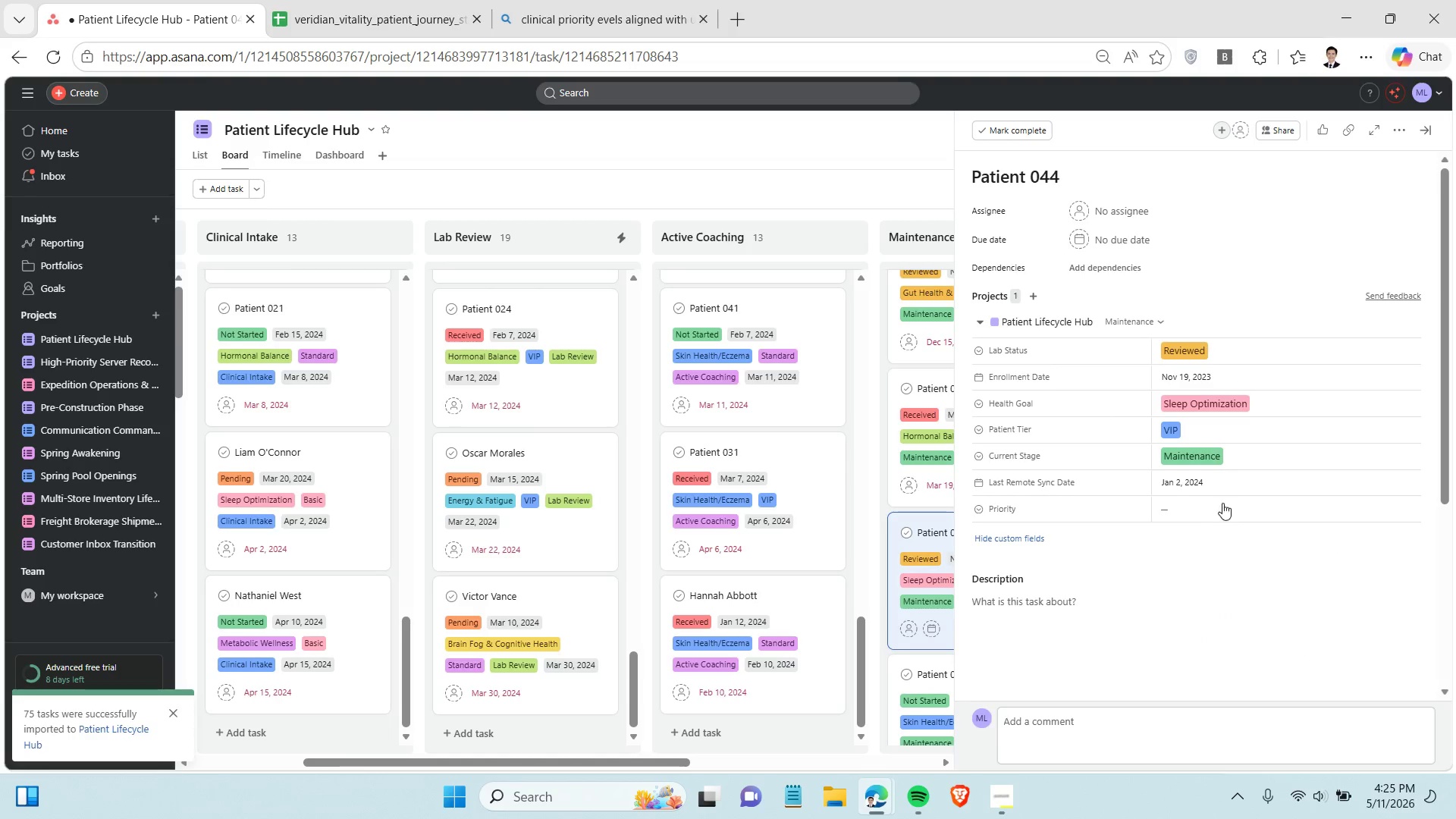 
left_click([1216, 479])
 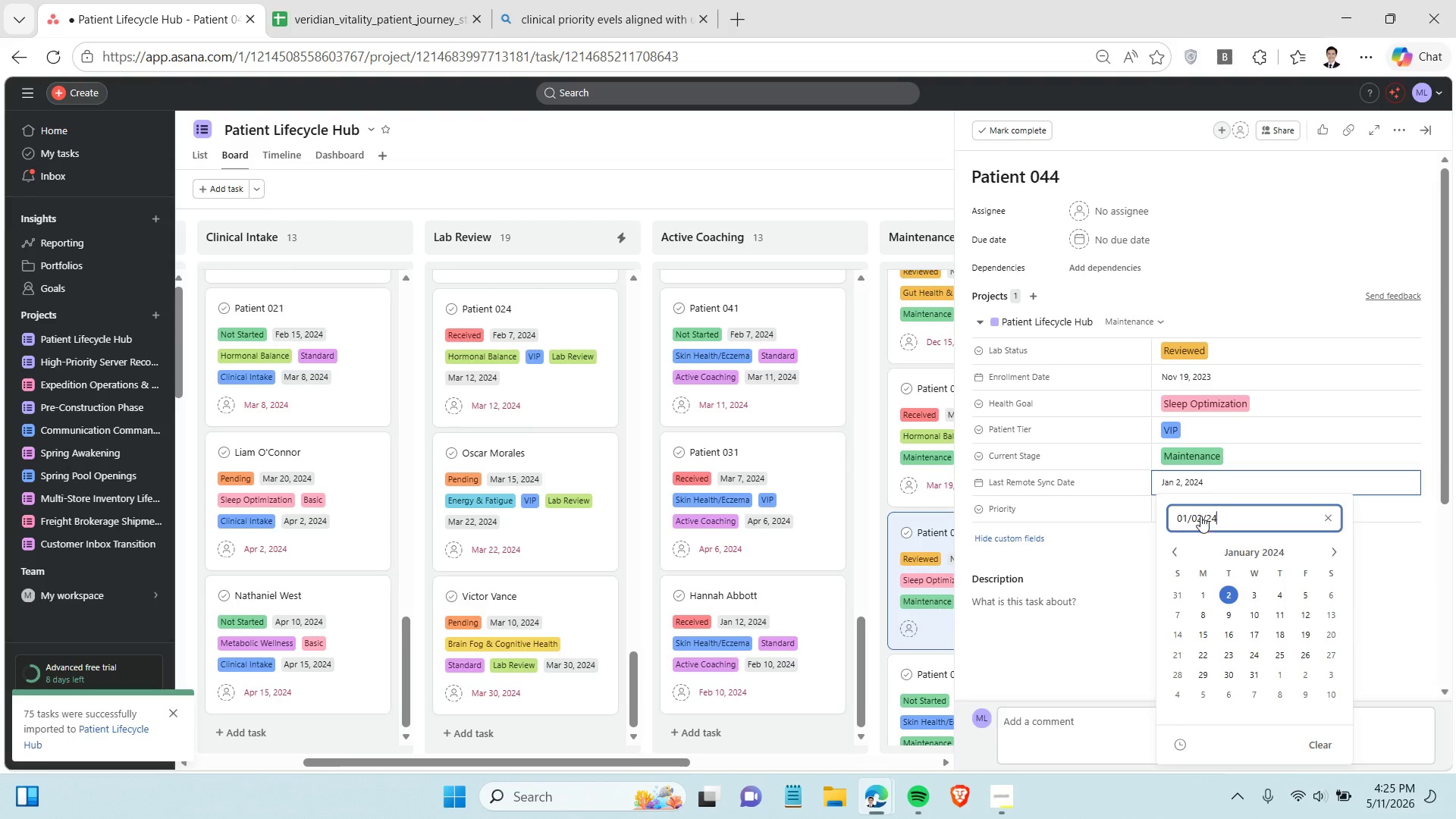 
double_click([1200, 516])
 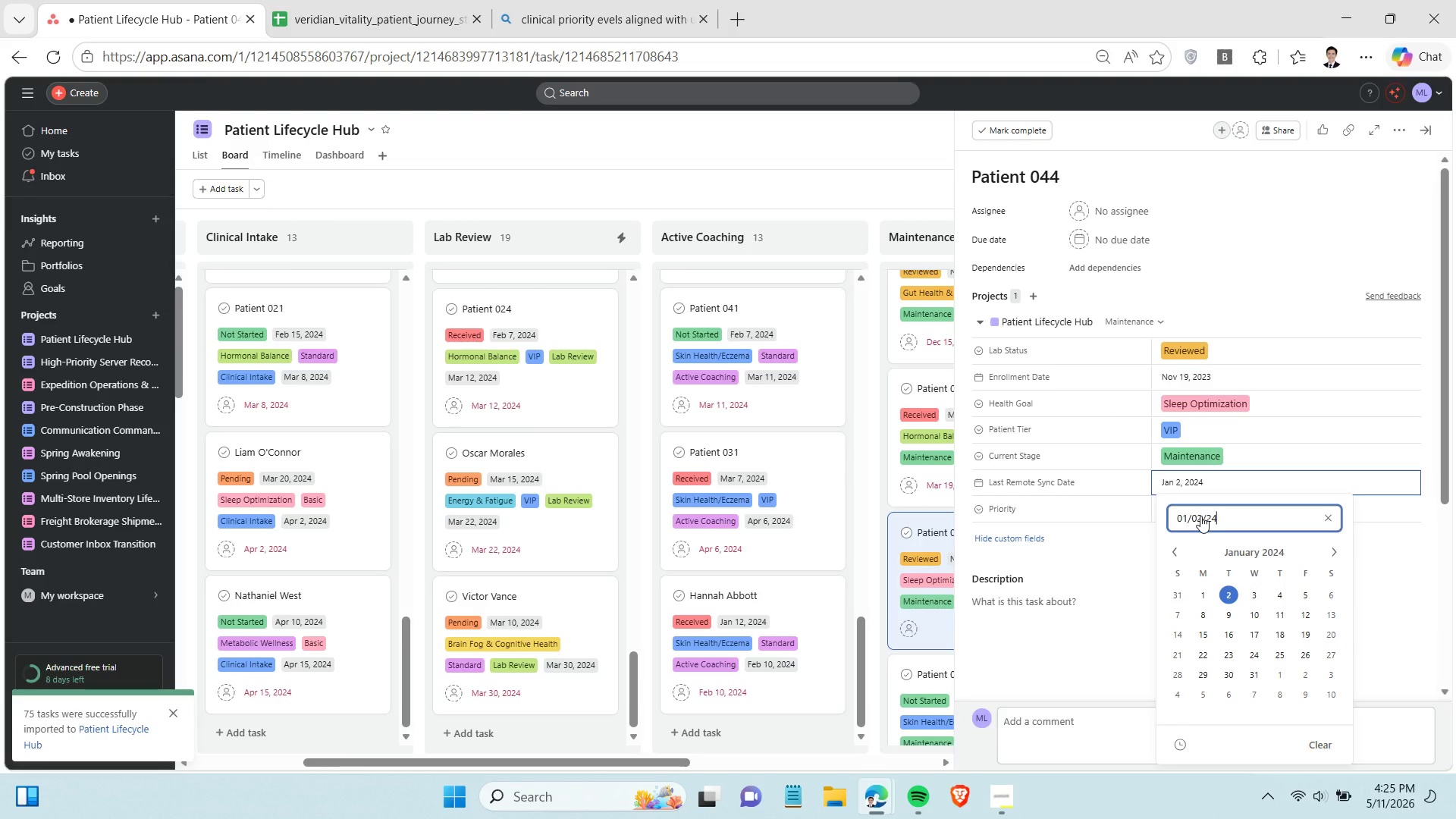 
triple_click([1200, 516])
 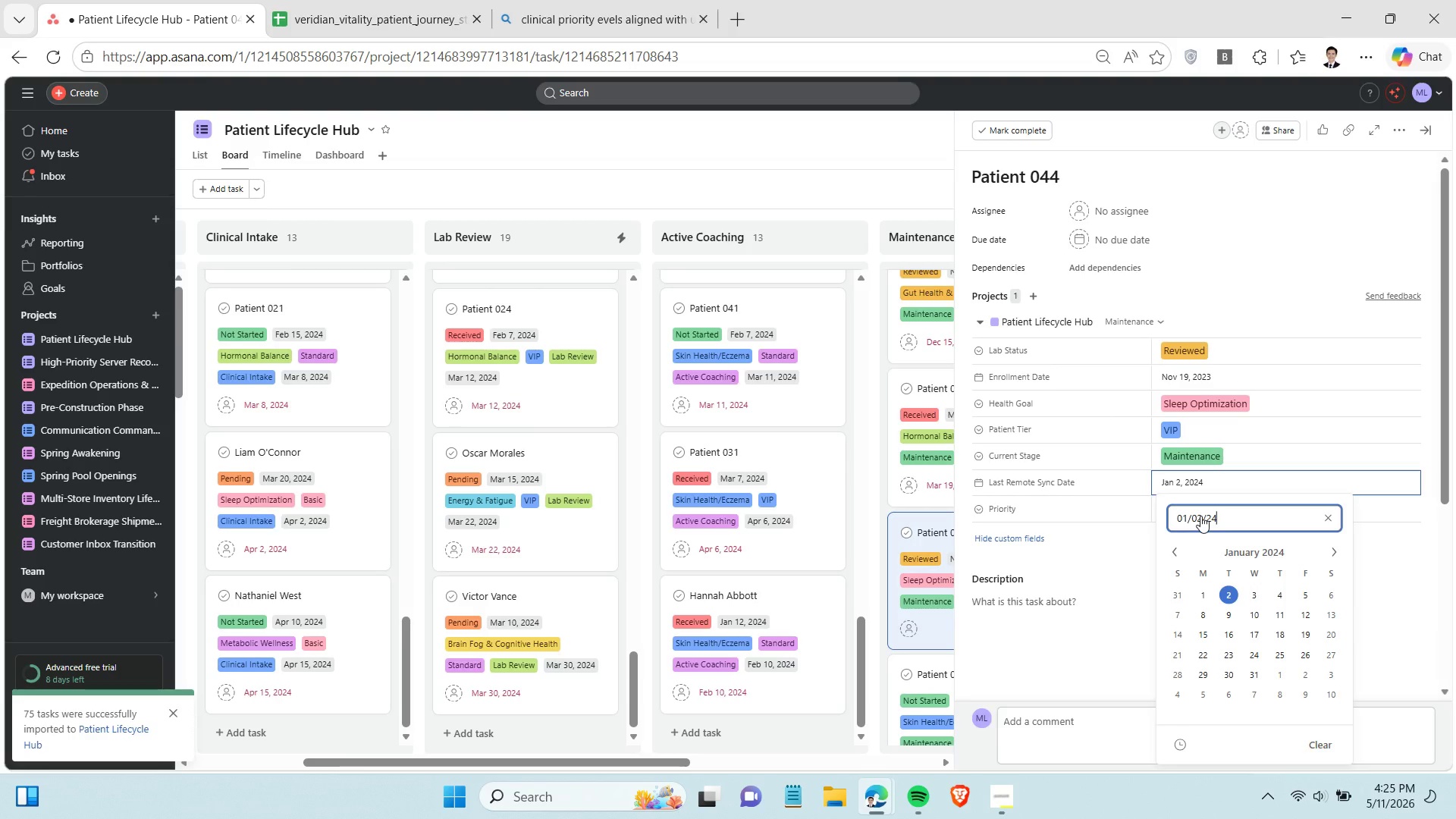 
triple_click([1200, 516])
 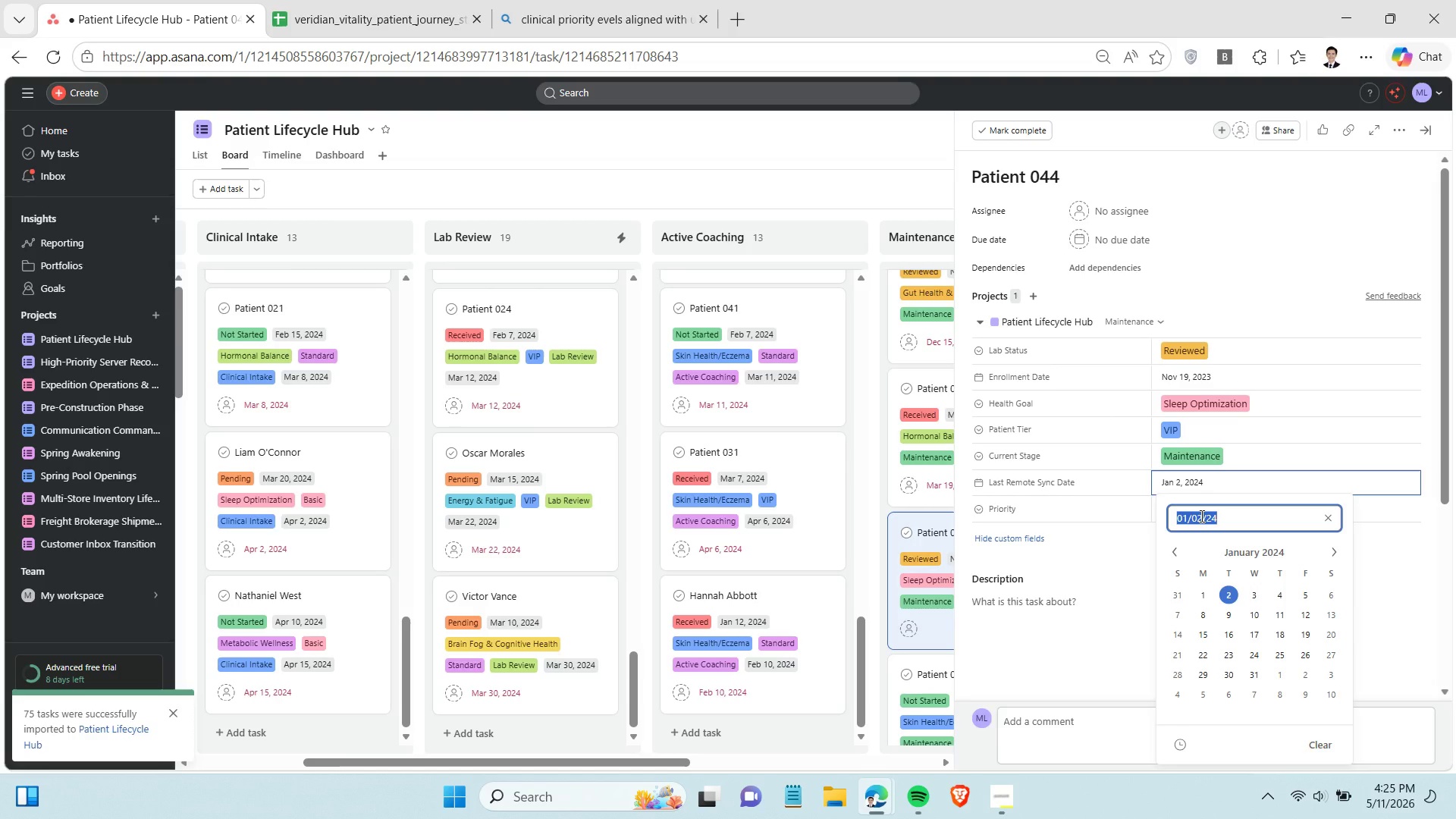 
key(Control+C)
 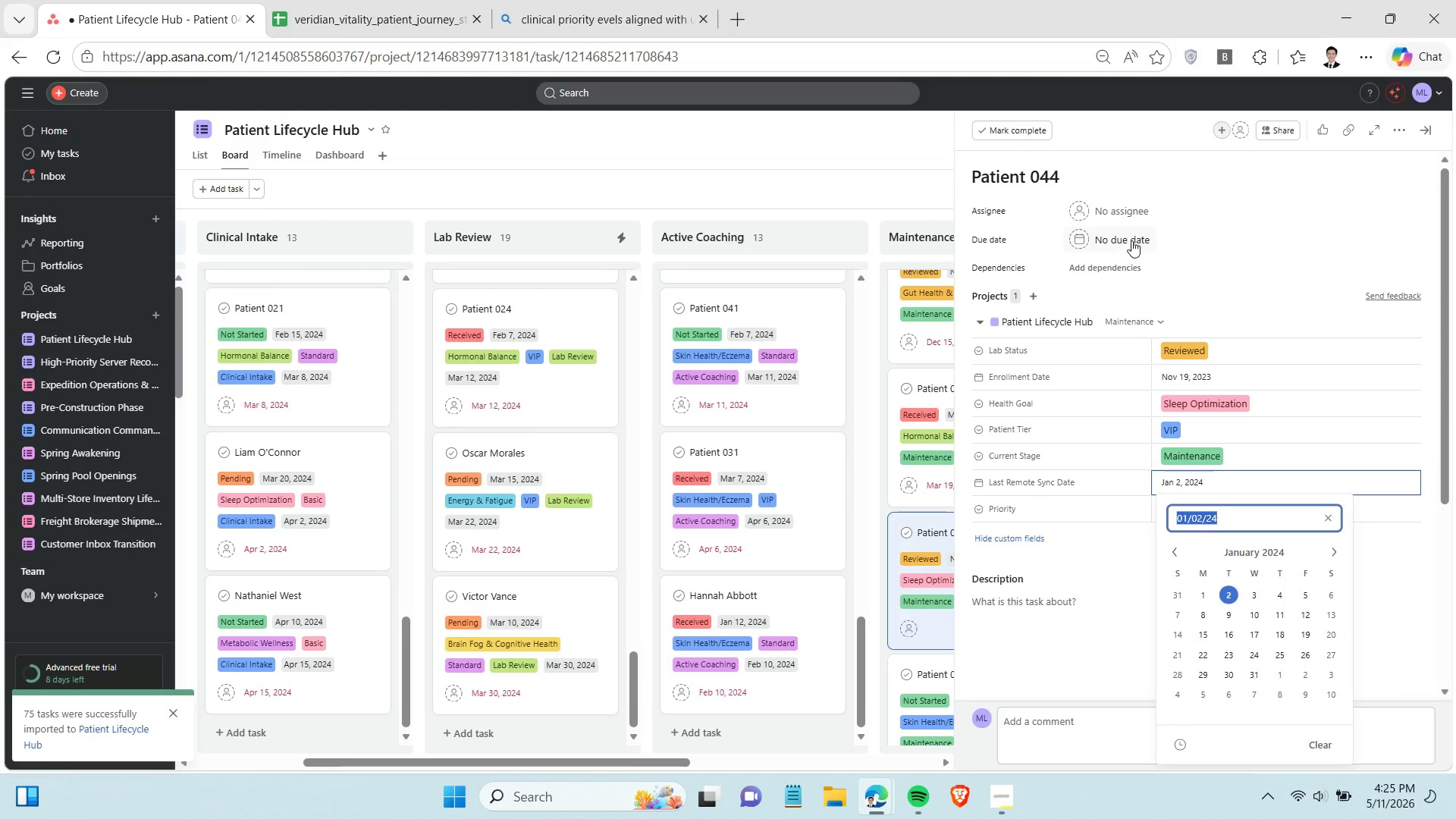 
left_click([1131, 240])
 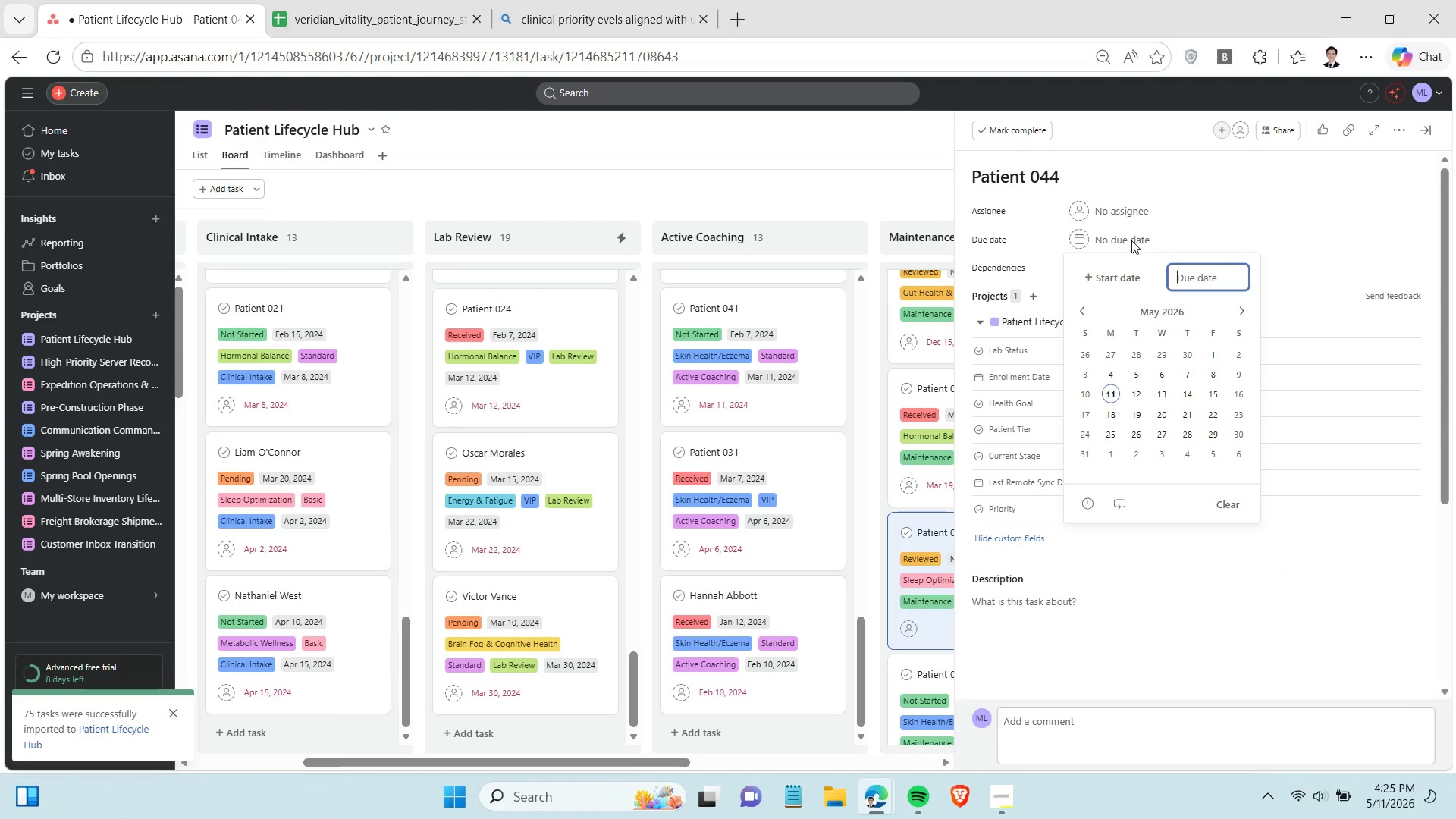 
key(Control+V)
 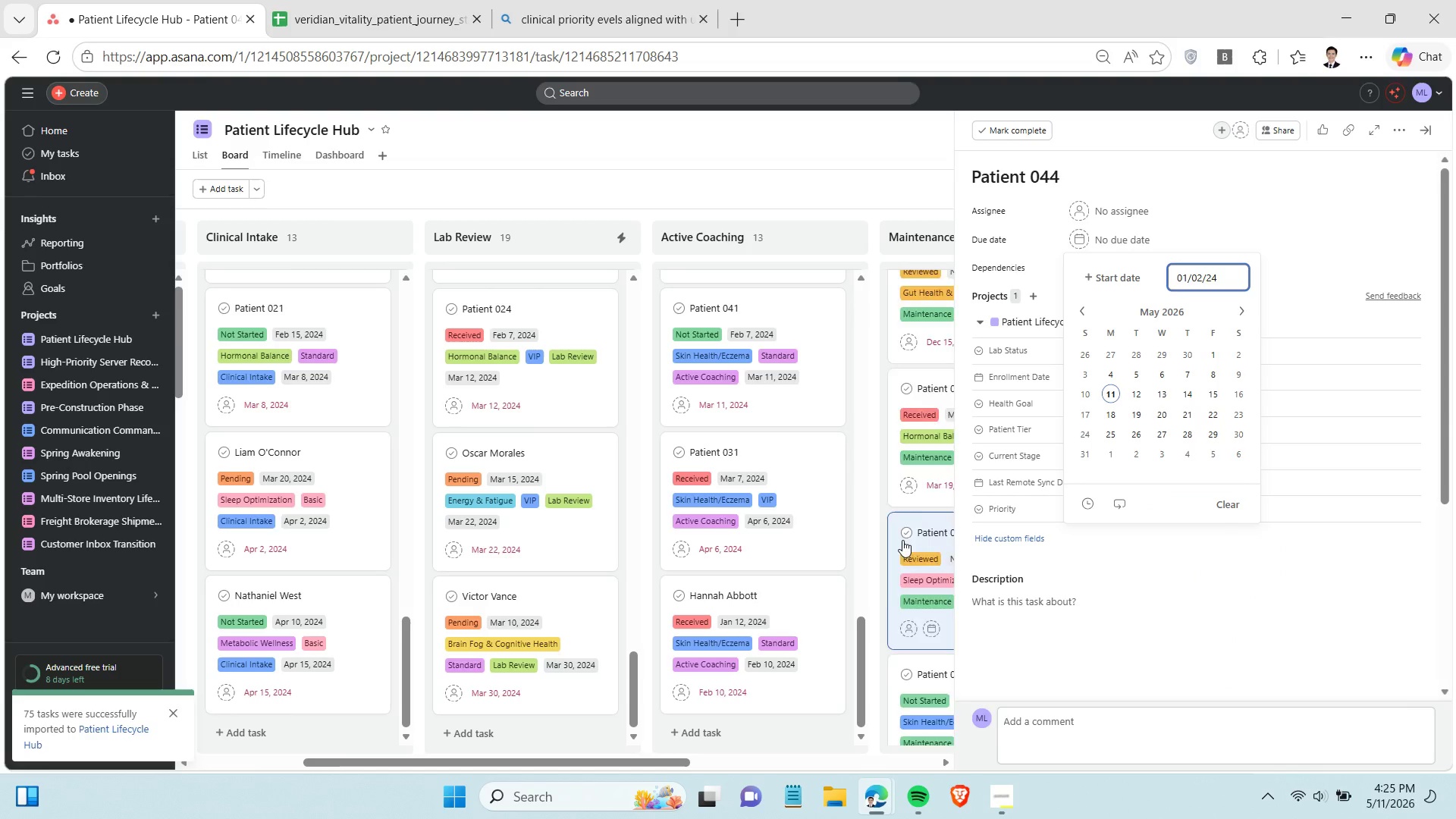 
scroll: coordinate [905, 540], scroll_direction: down, amount: 2.0
 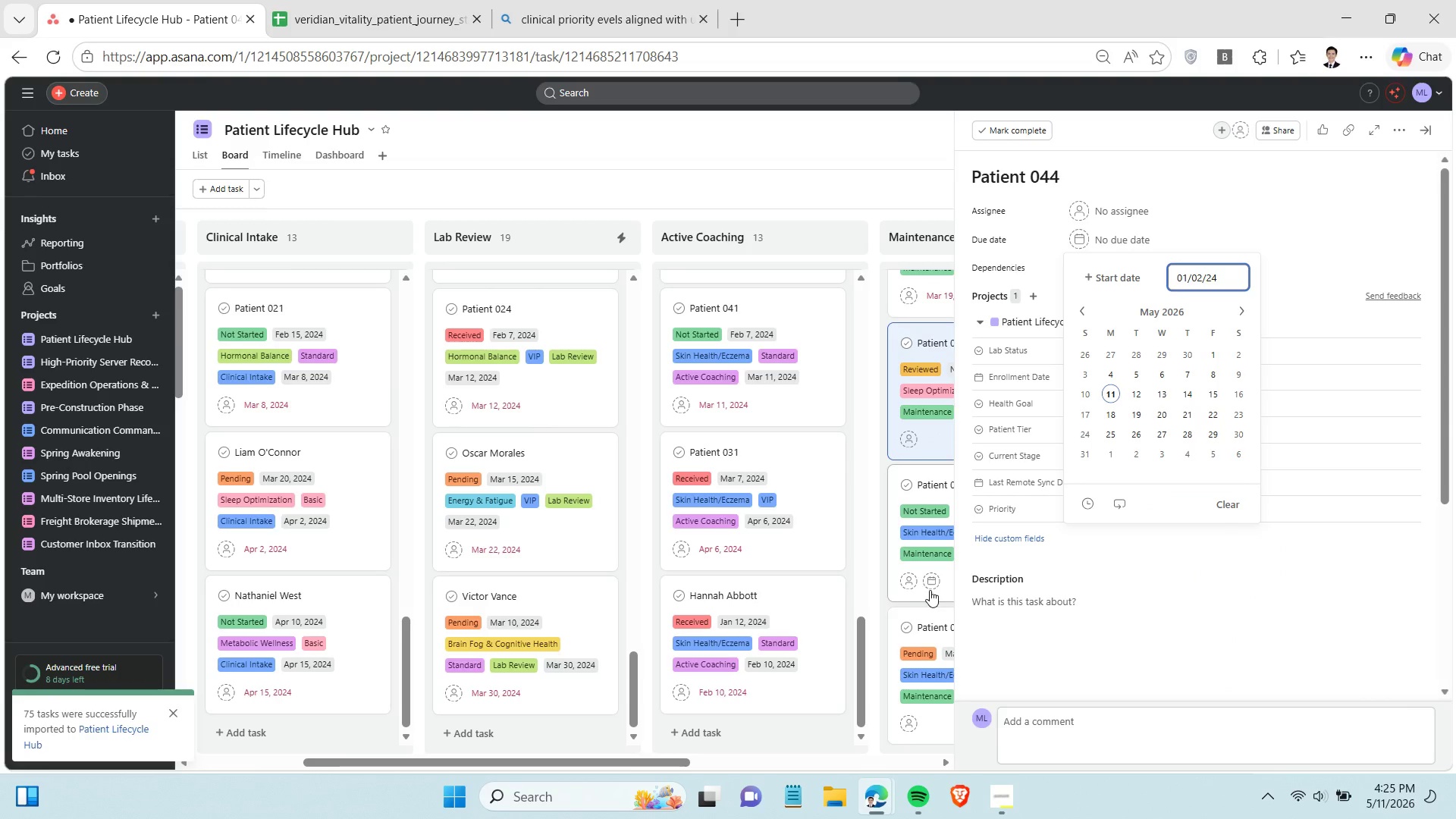 
left_click([930, 590])
 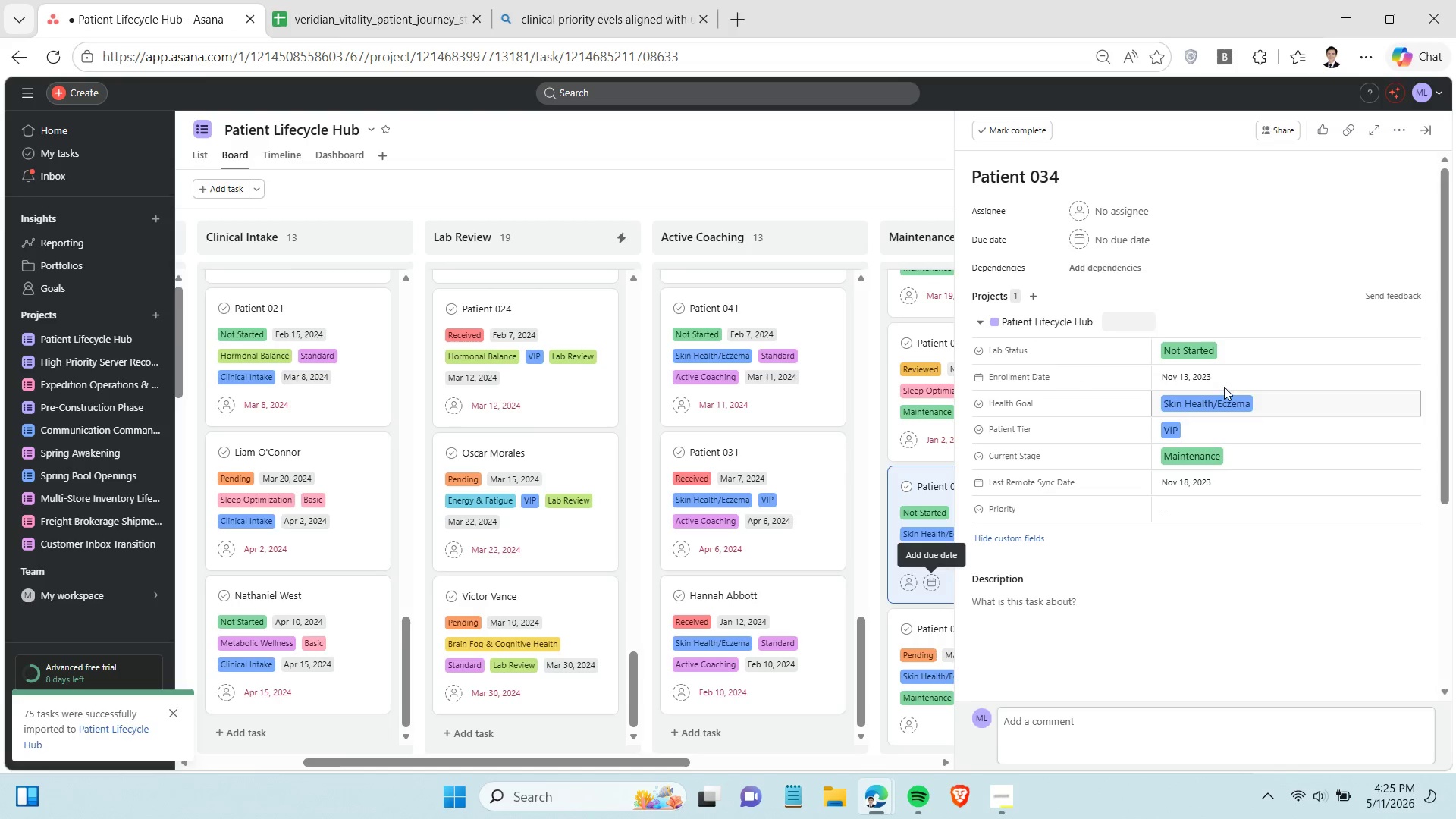 
left_click([1234, 488])
 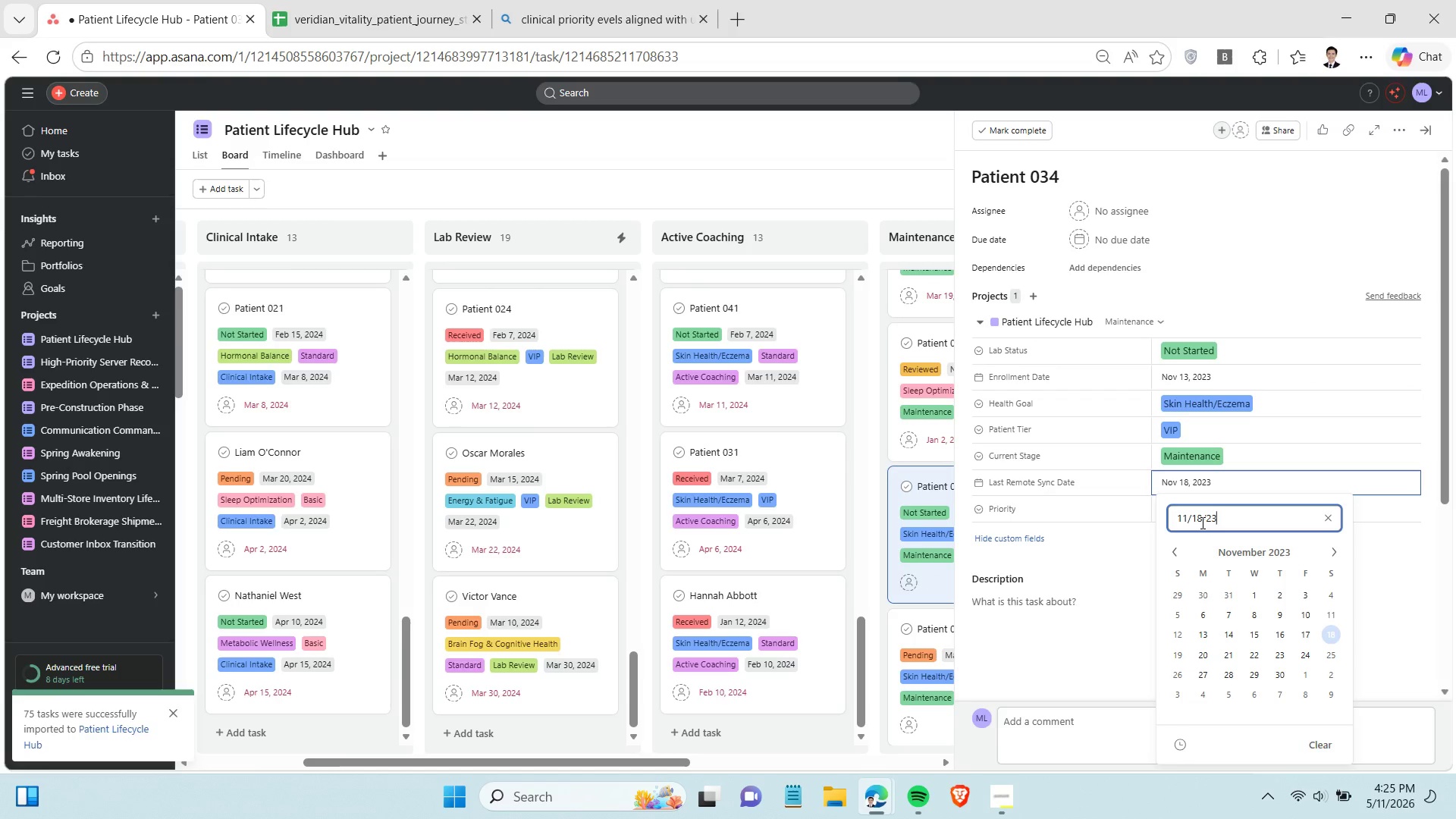 
double_click([1201, 521])
 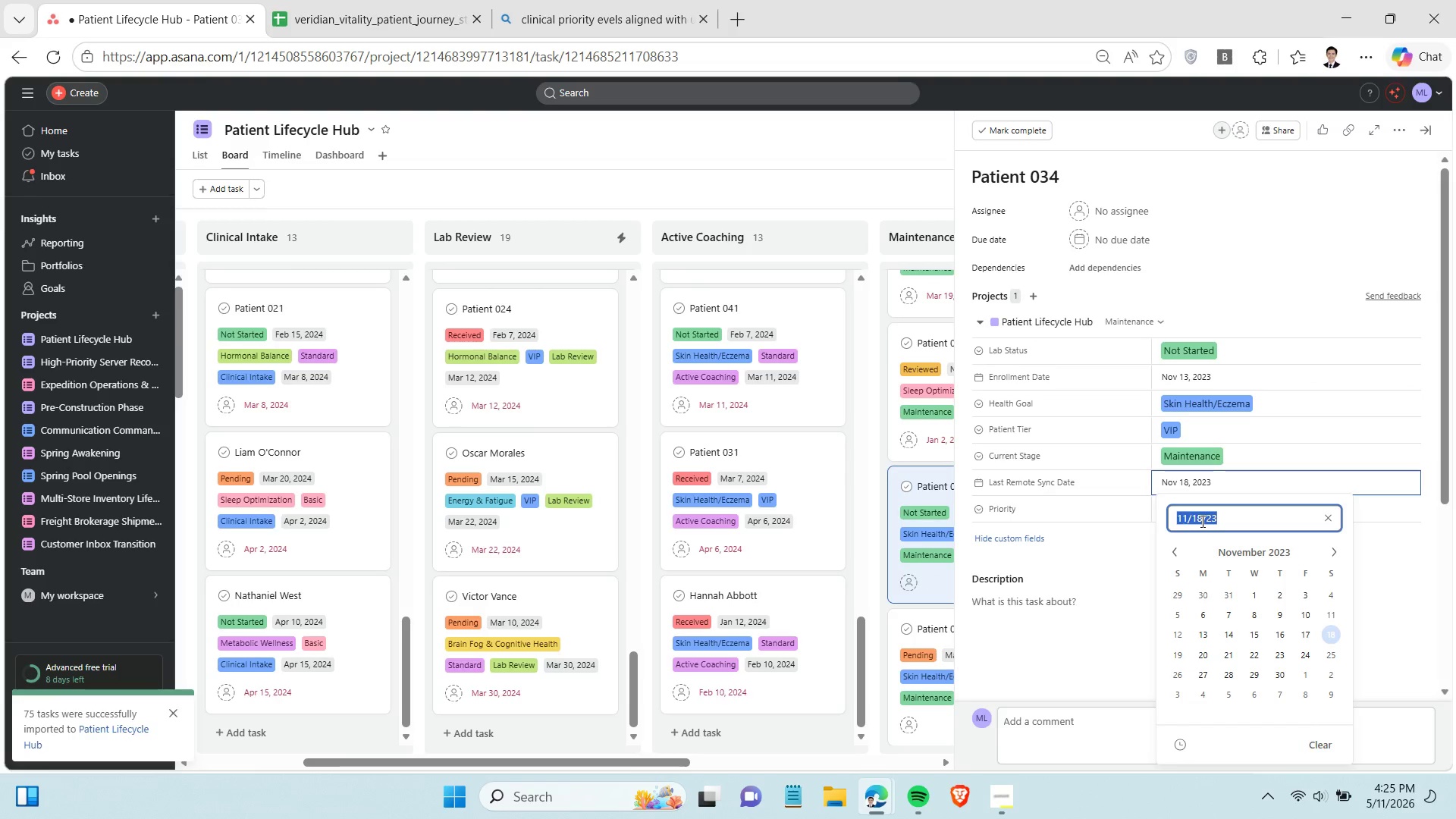 
triple_click([1201, 521])
 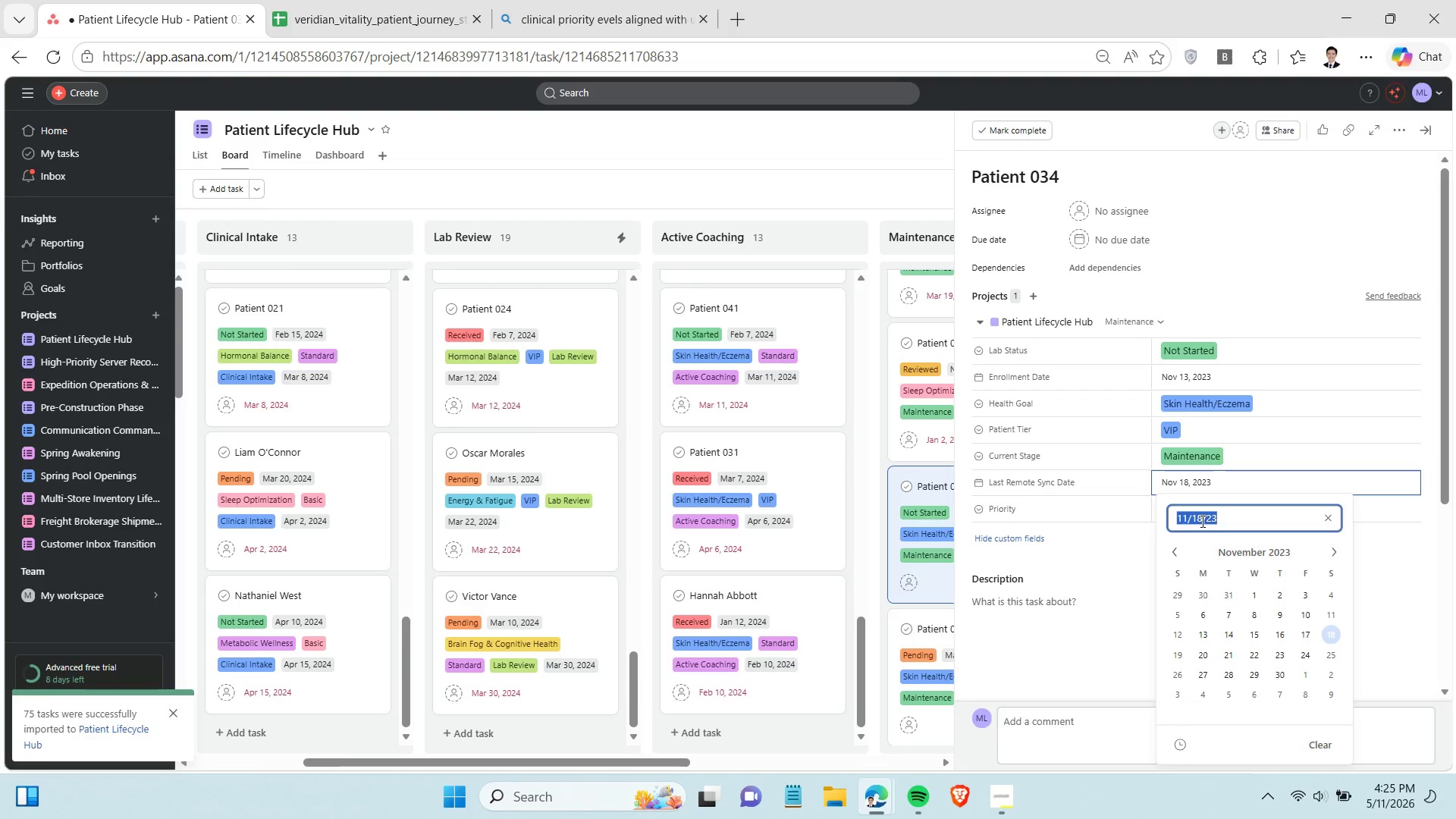 
key(Control+C)
 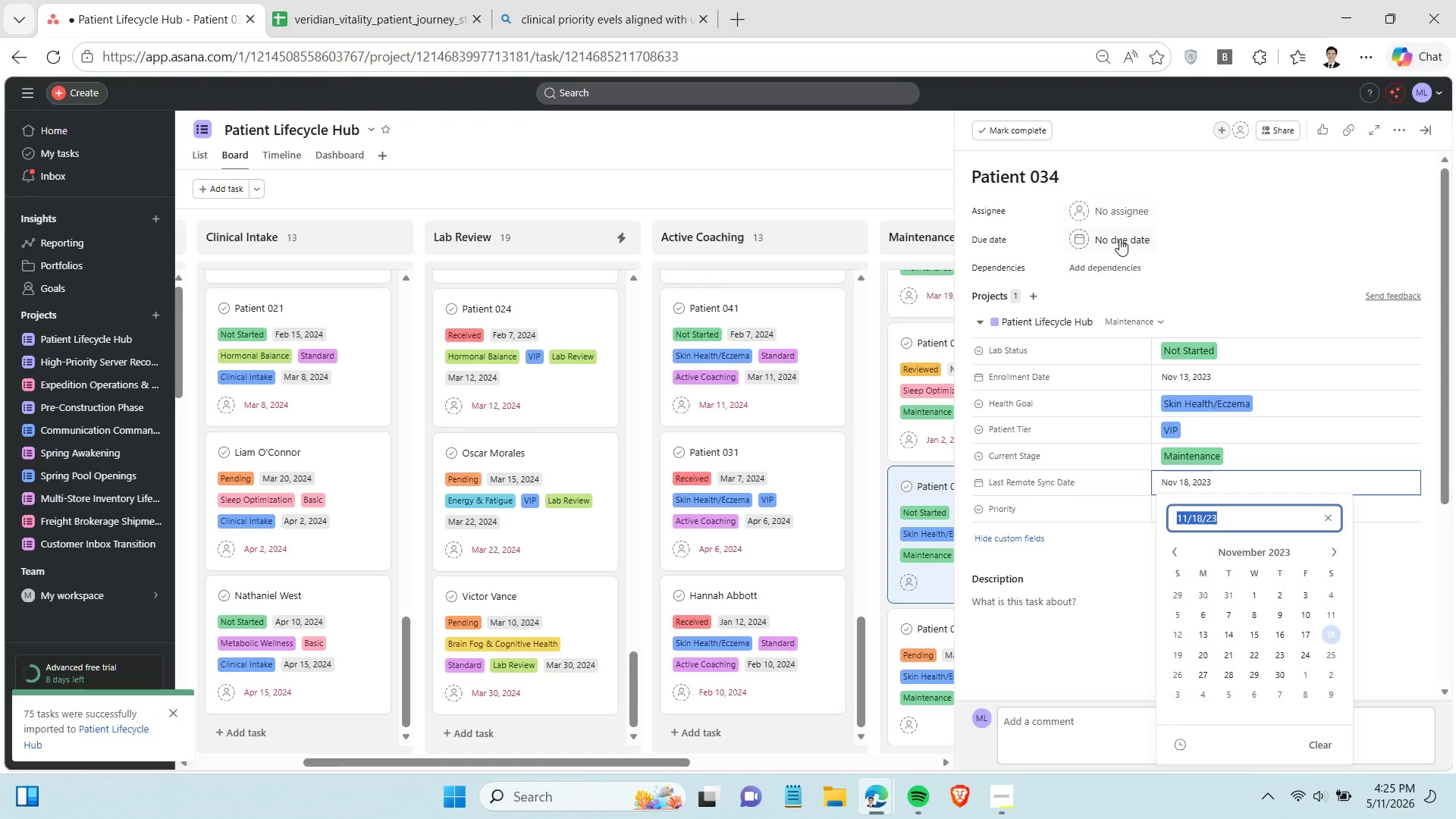 
left_click([1120, 240])
 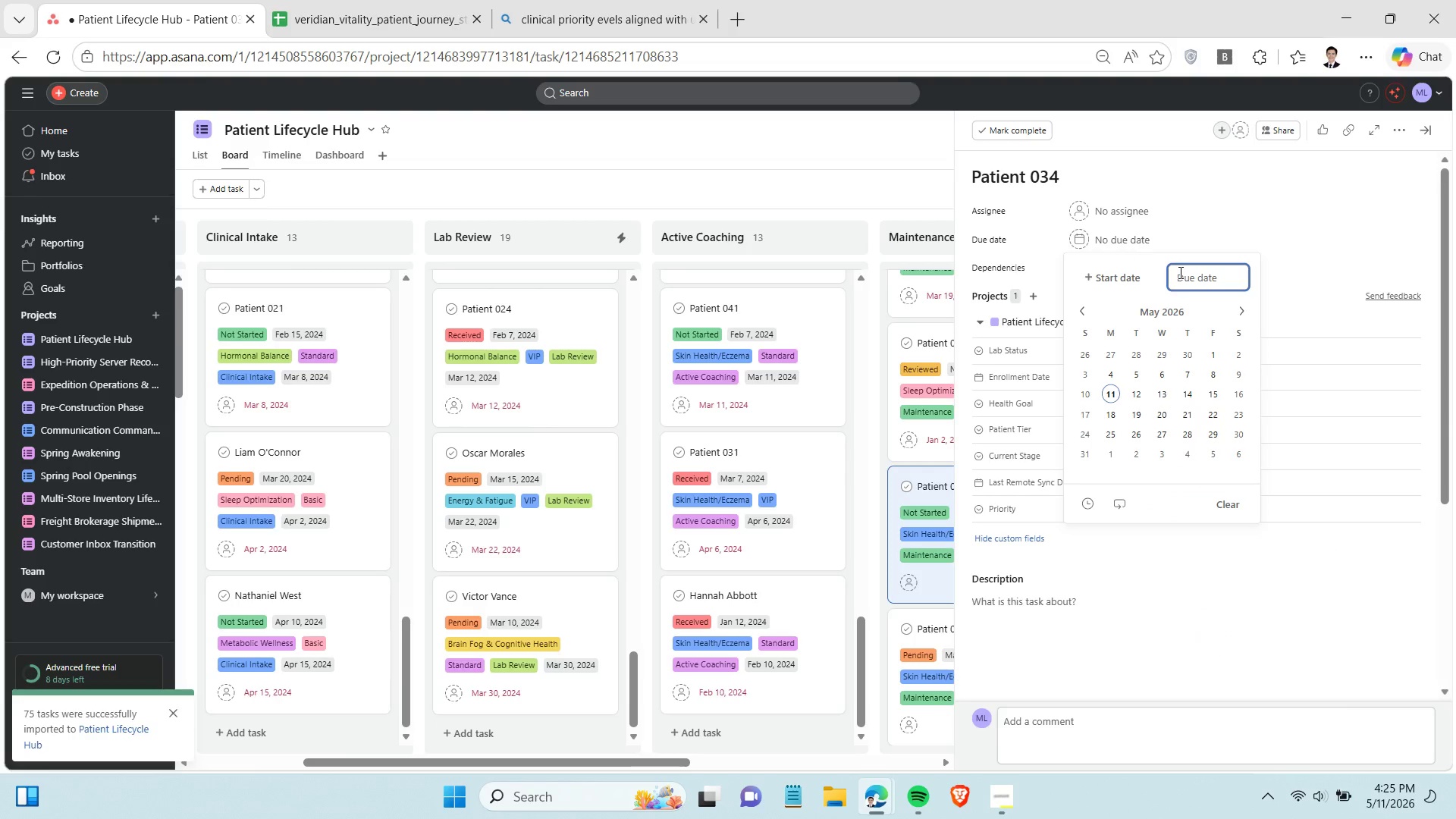 
key(Control+V)
 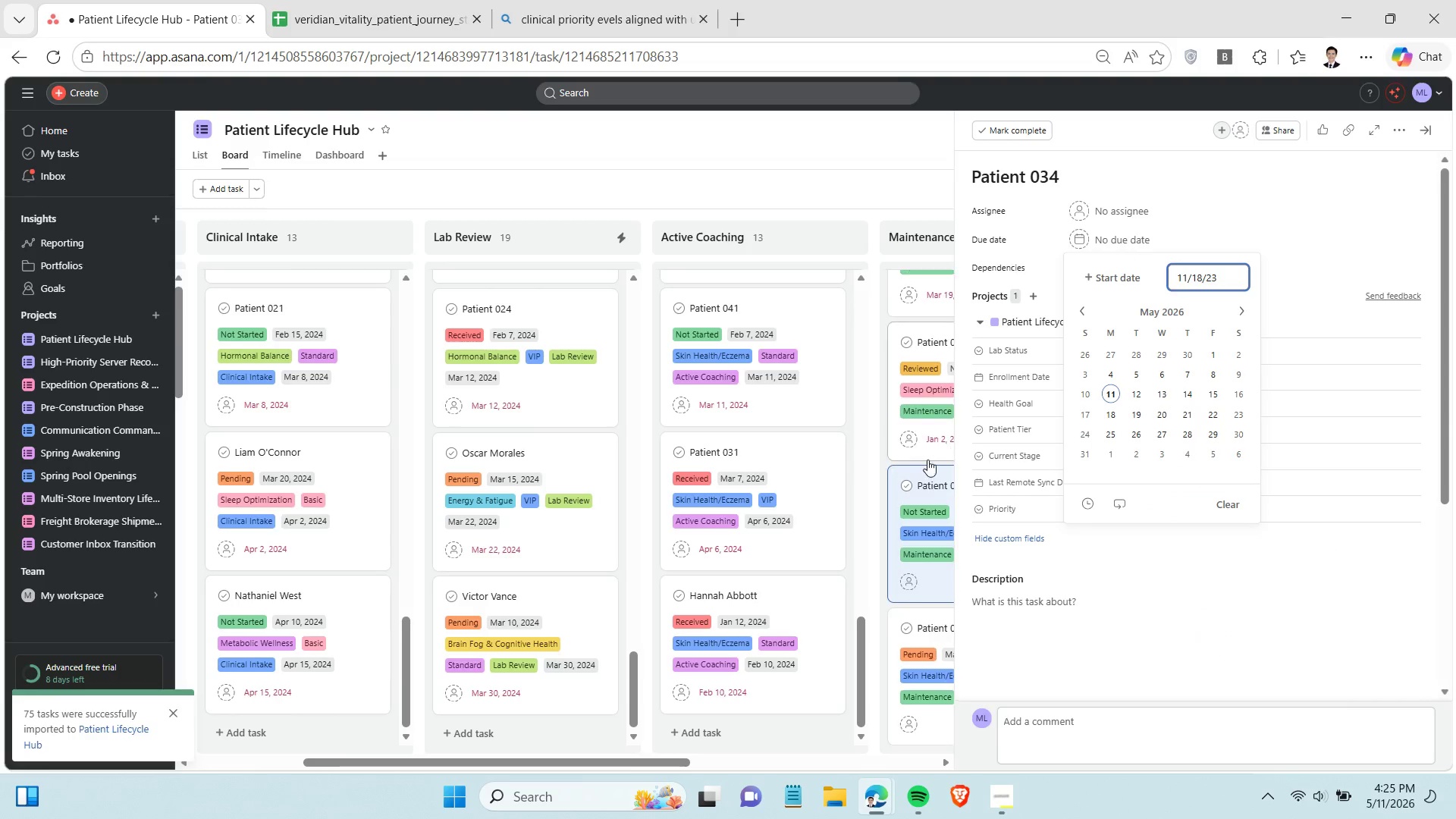 
scroll: coordinate [927, 460], scroll_direction: down, amount: 3.0
 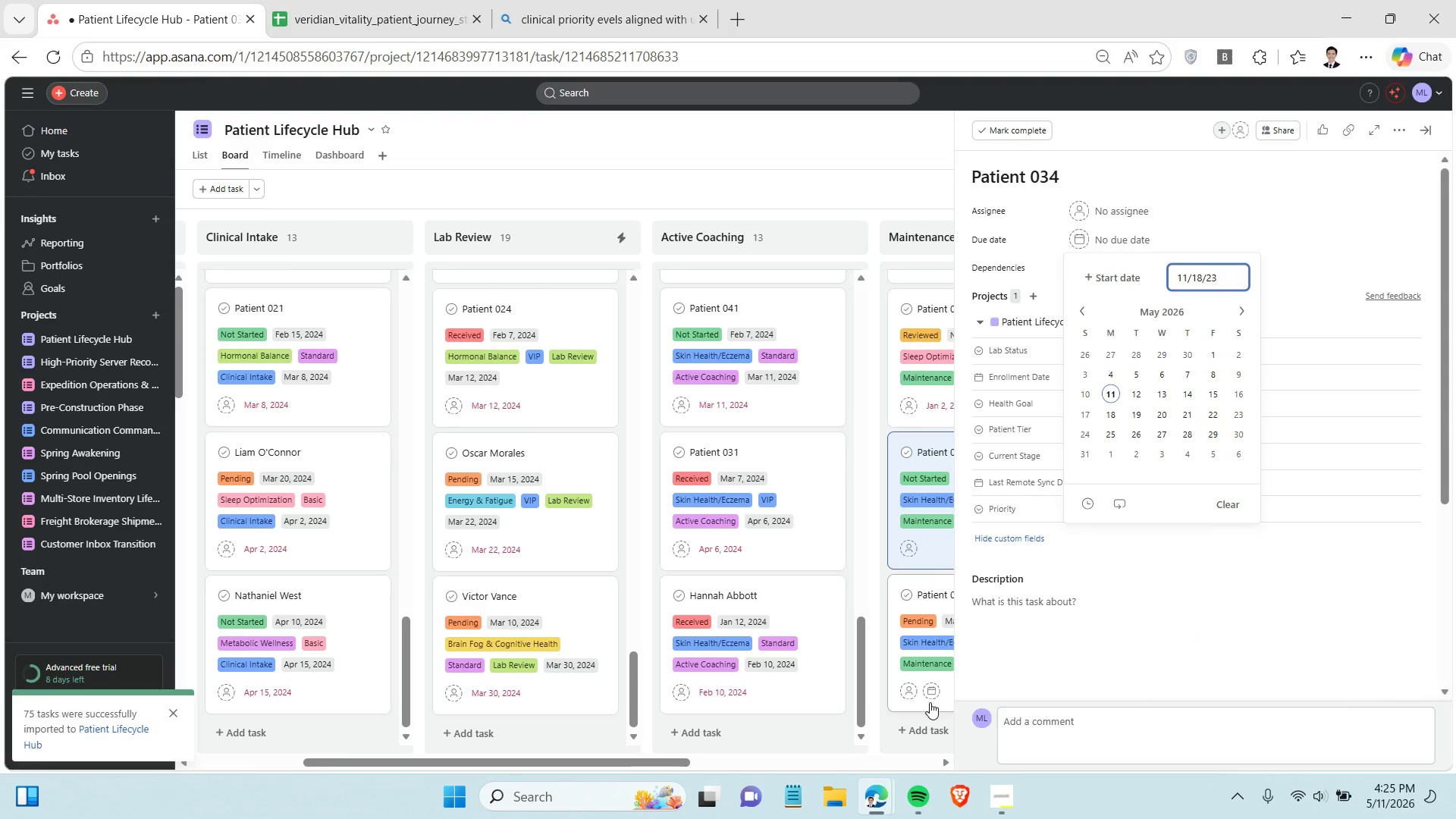 
left_click([928, 703])
 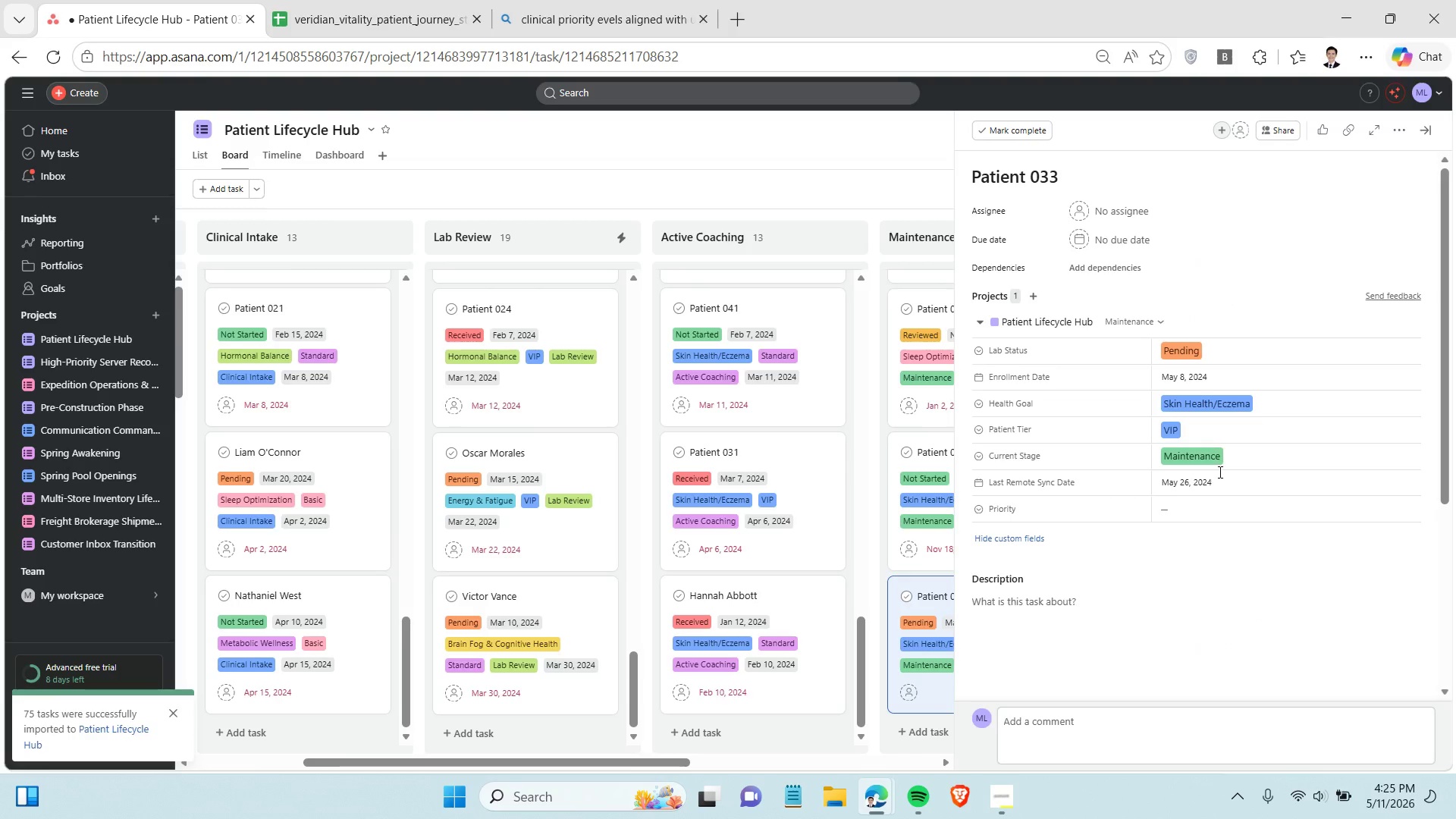 
left_click([1215, 481])
 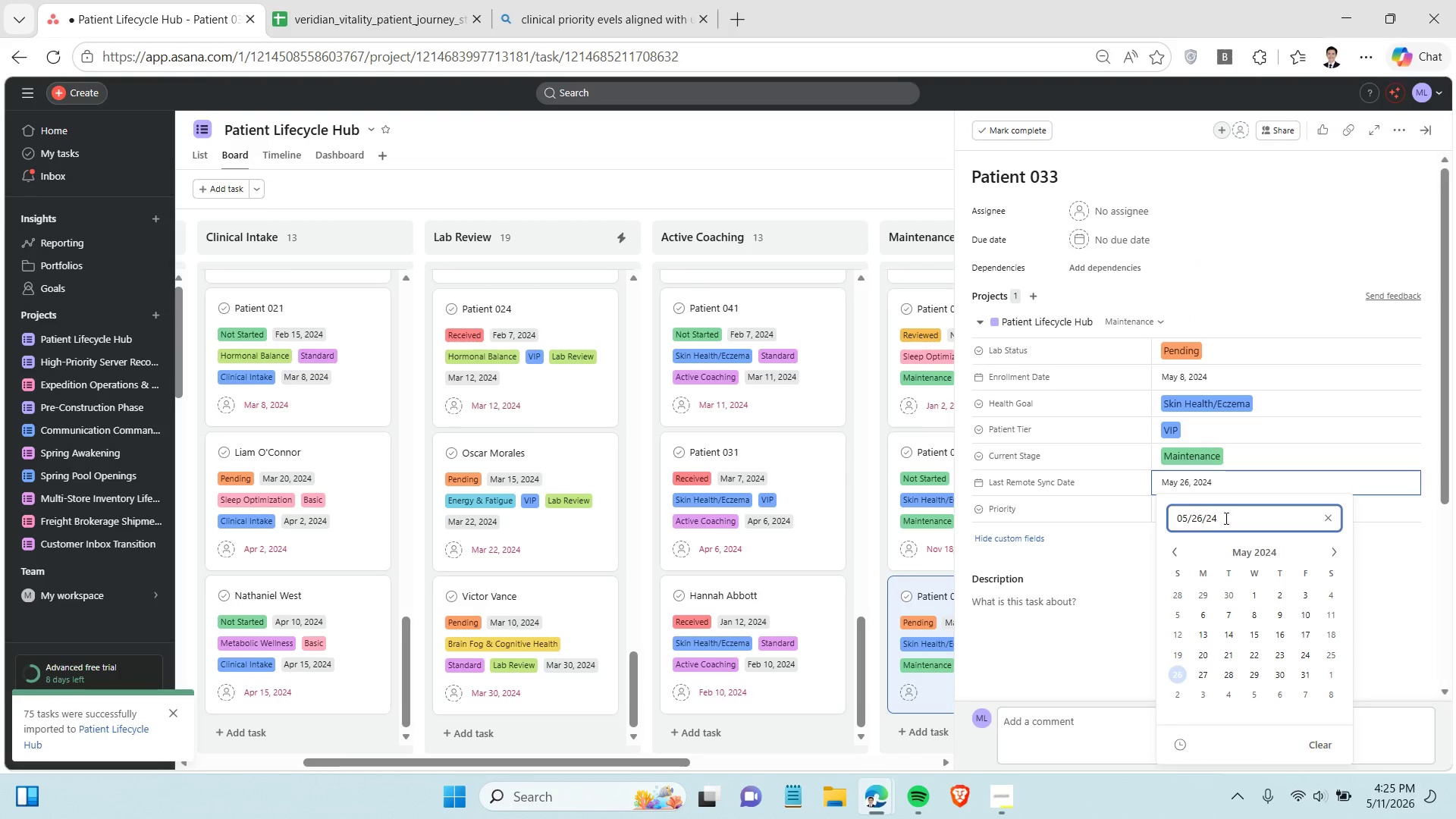 
double_click([1199, 518])
 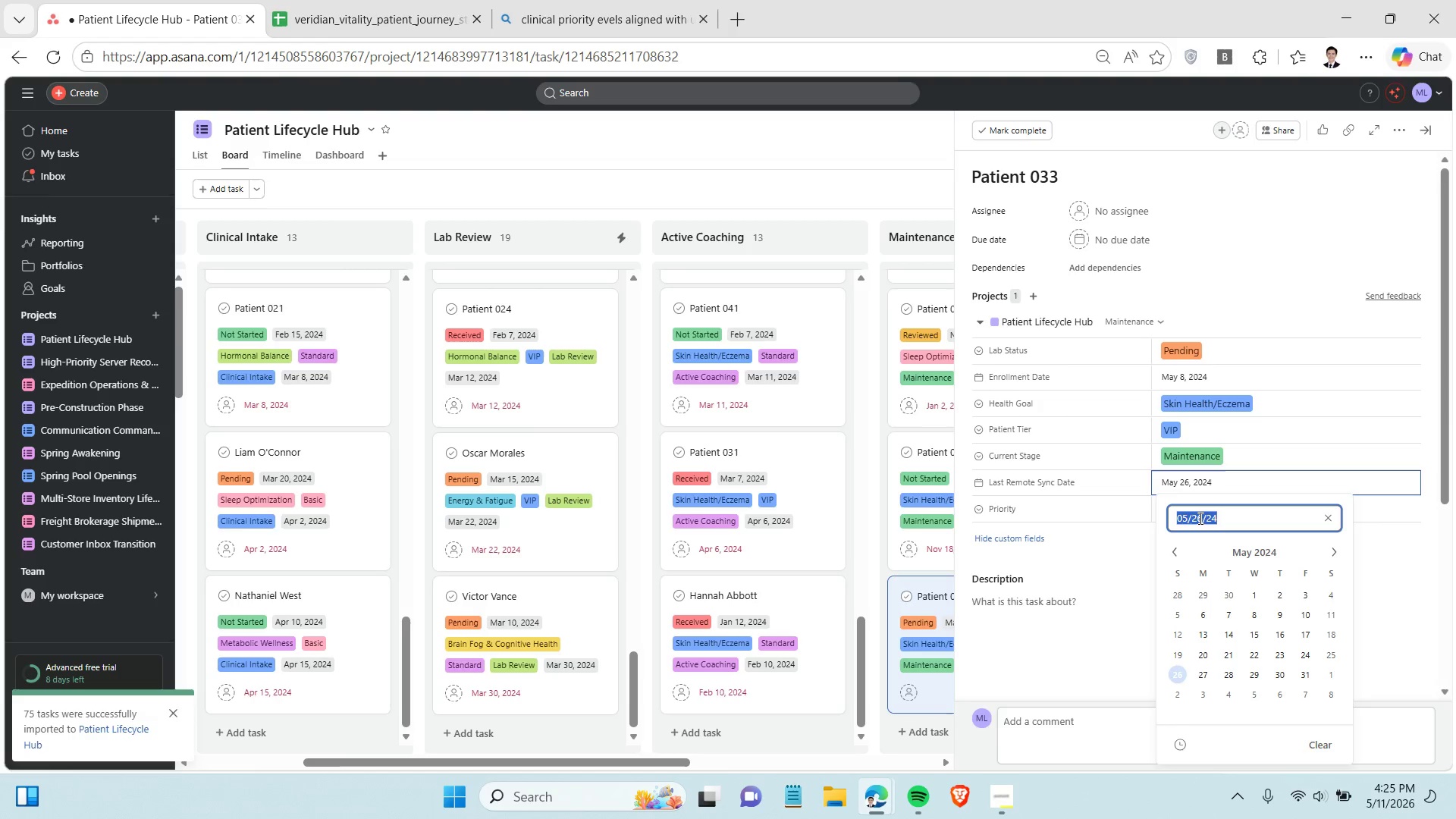 
triple_click([1199, 518])
 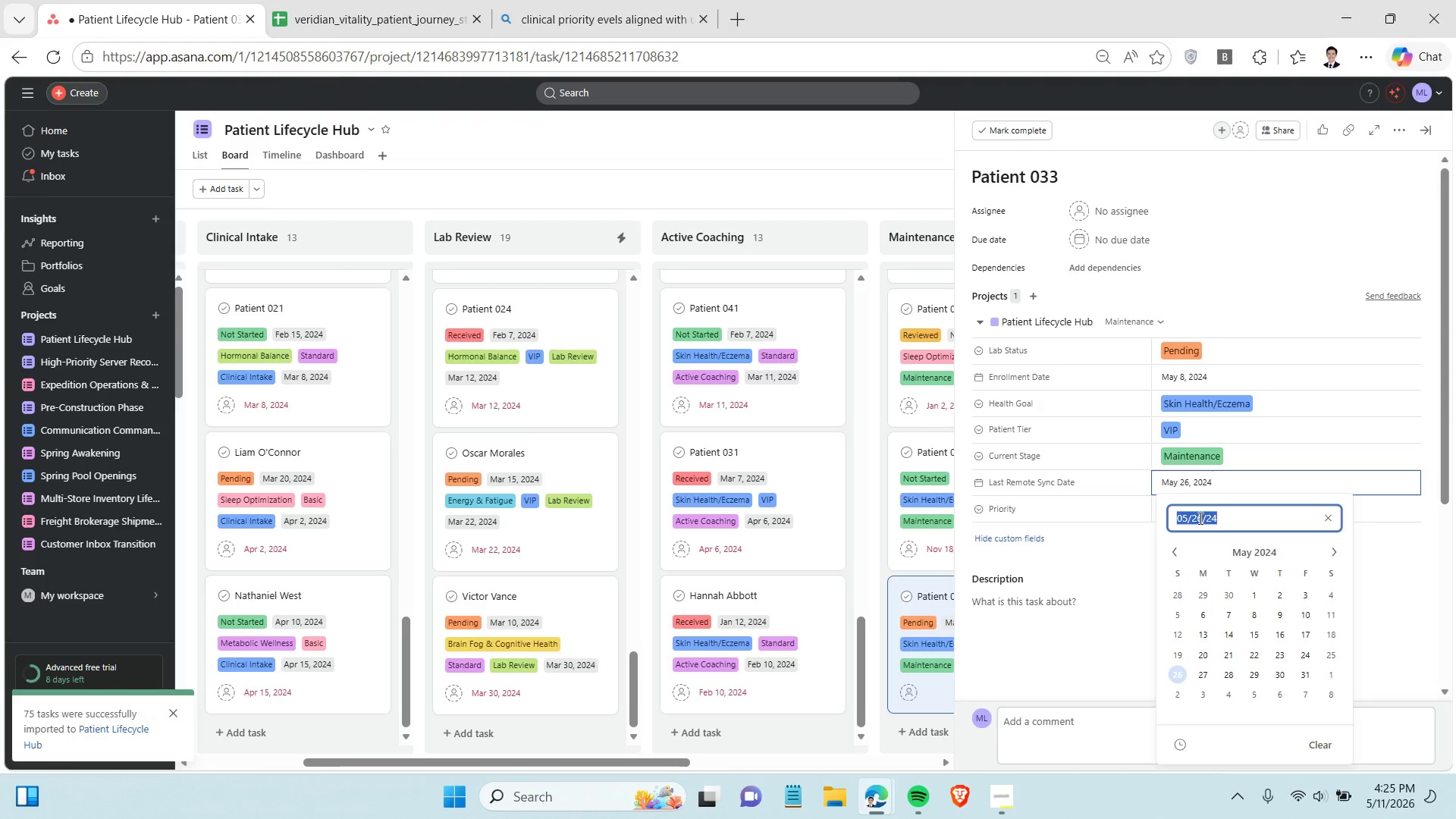 
triple_click([1199, 518])
 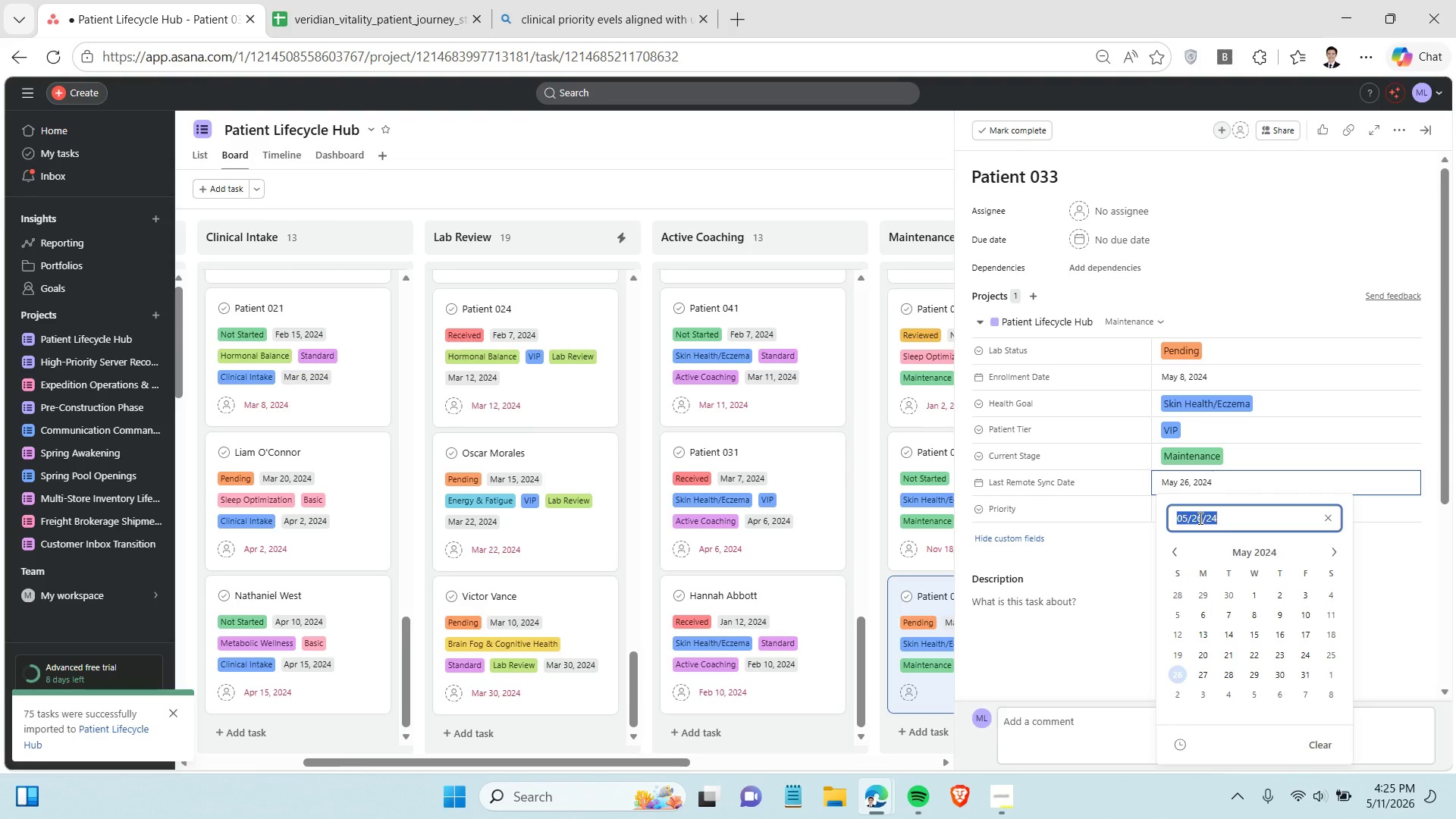 
key(Control+C)
 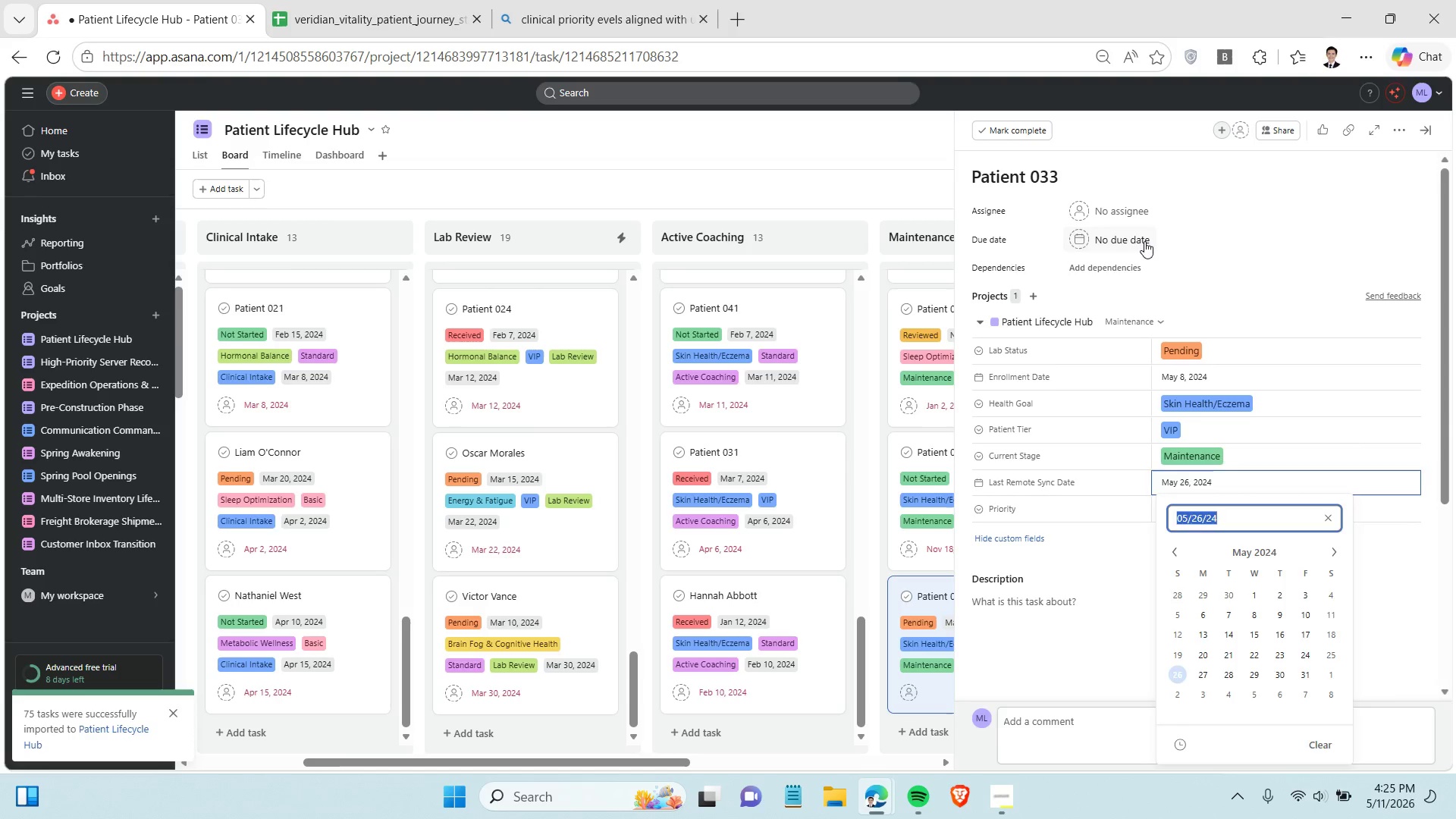 
left_click([1144, 241])
 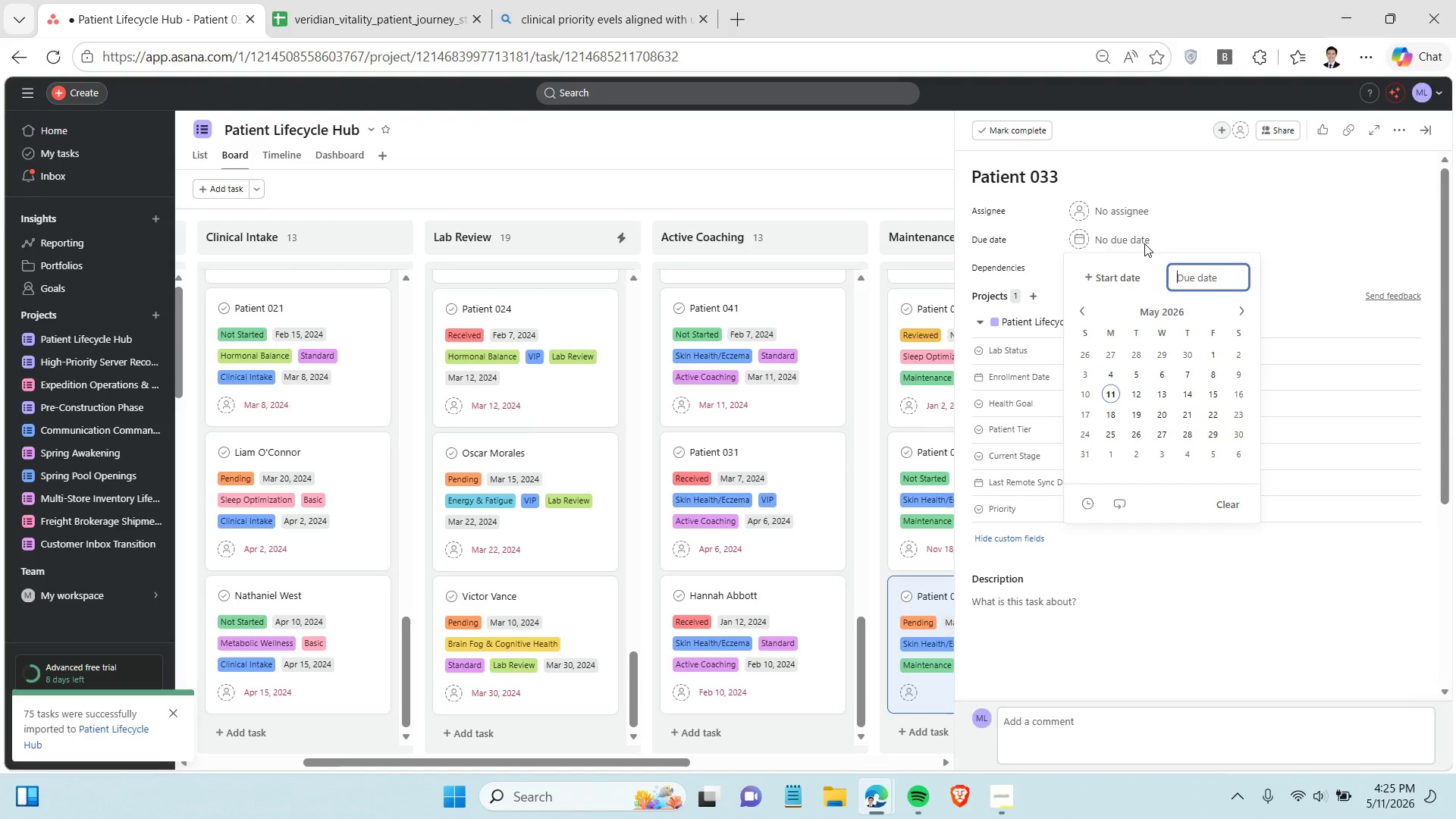 
key(Control+V)
 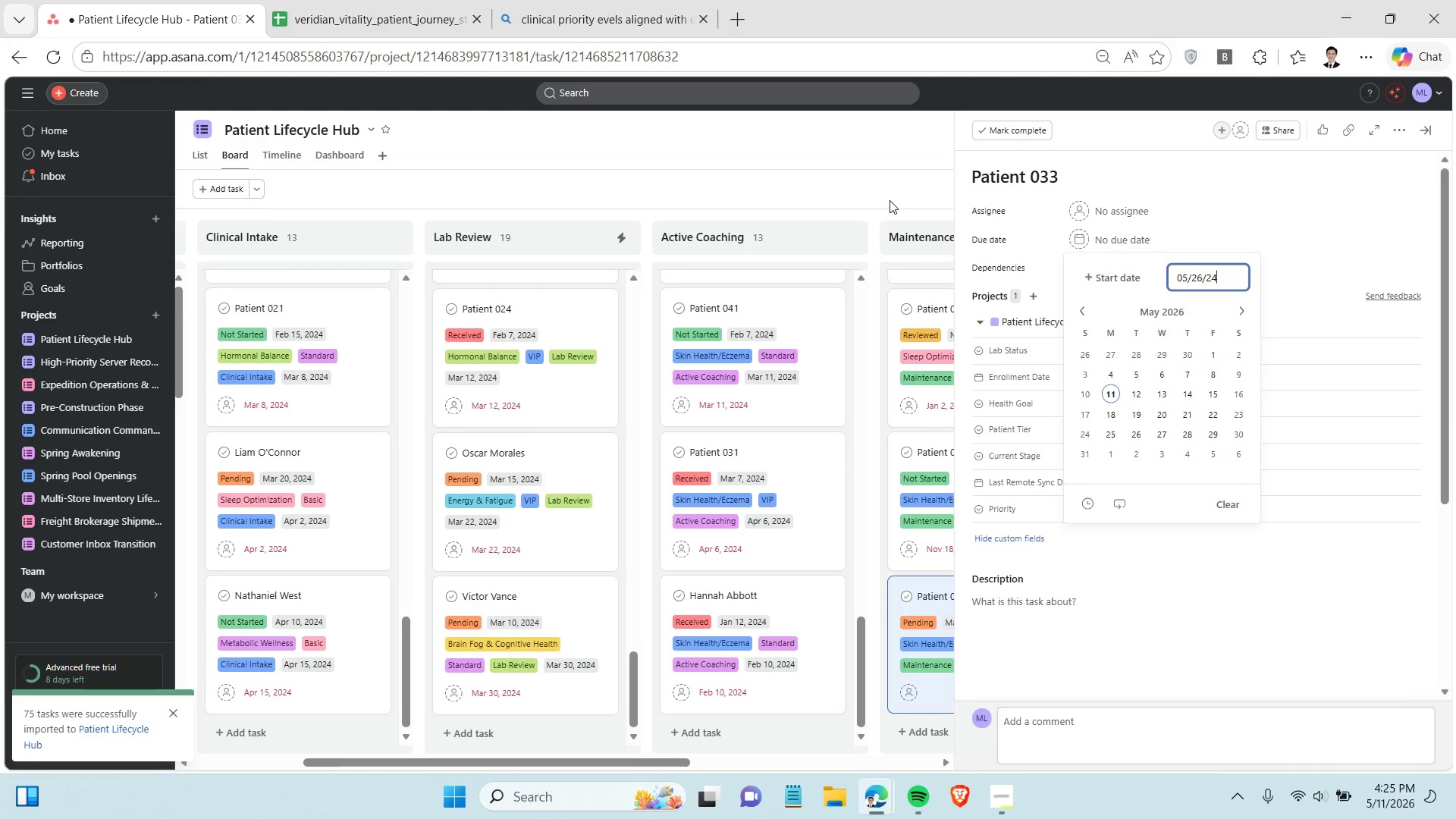 
left_click([896, 188])
 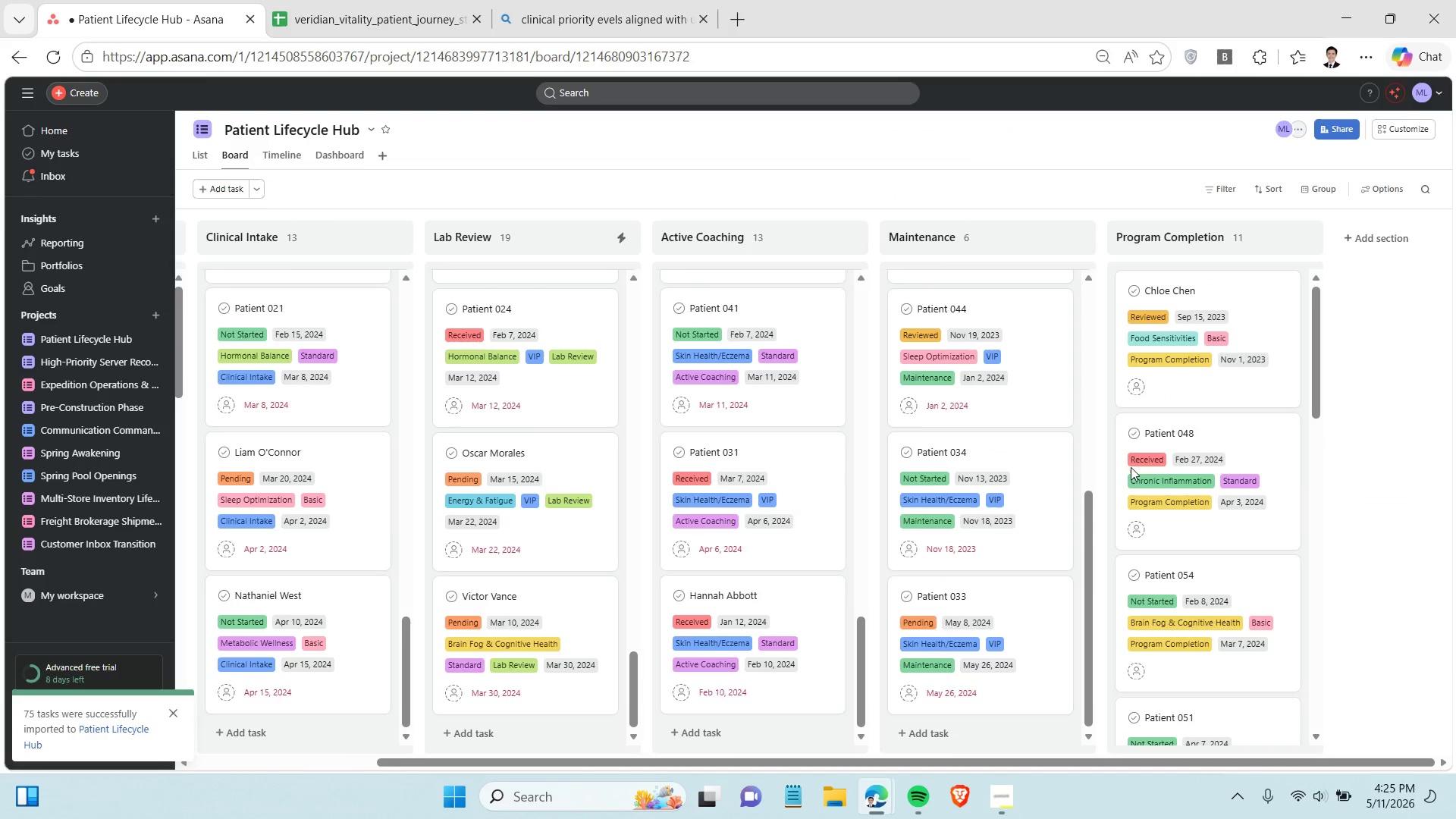 
scroll: coordinate [1166, 434], scroll_direction: up, amount: 6.0
 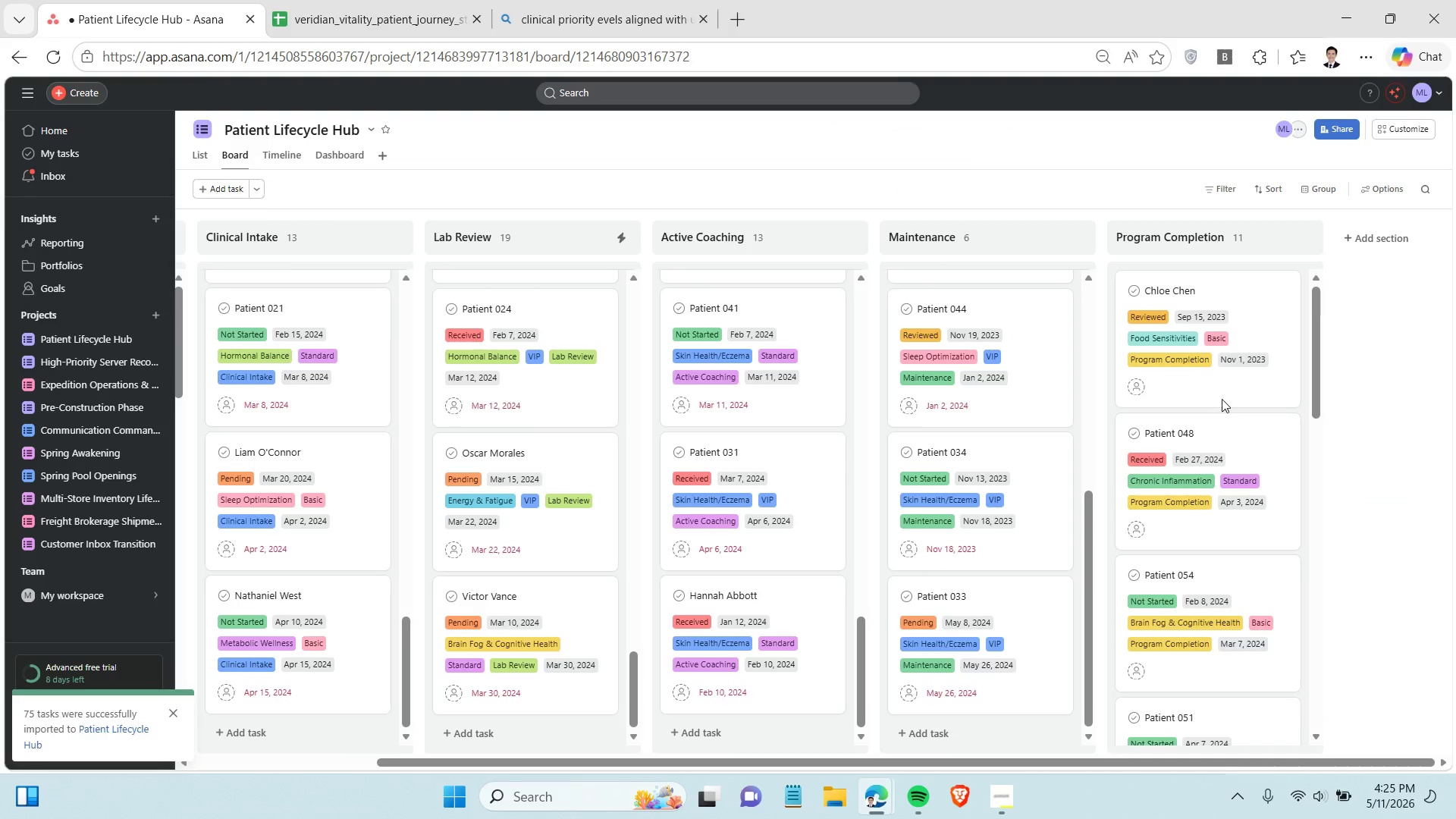 
mouse_move([1210, 419])
 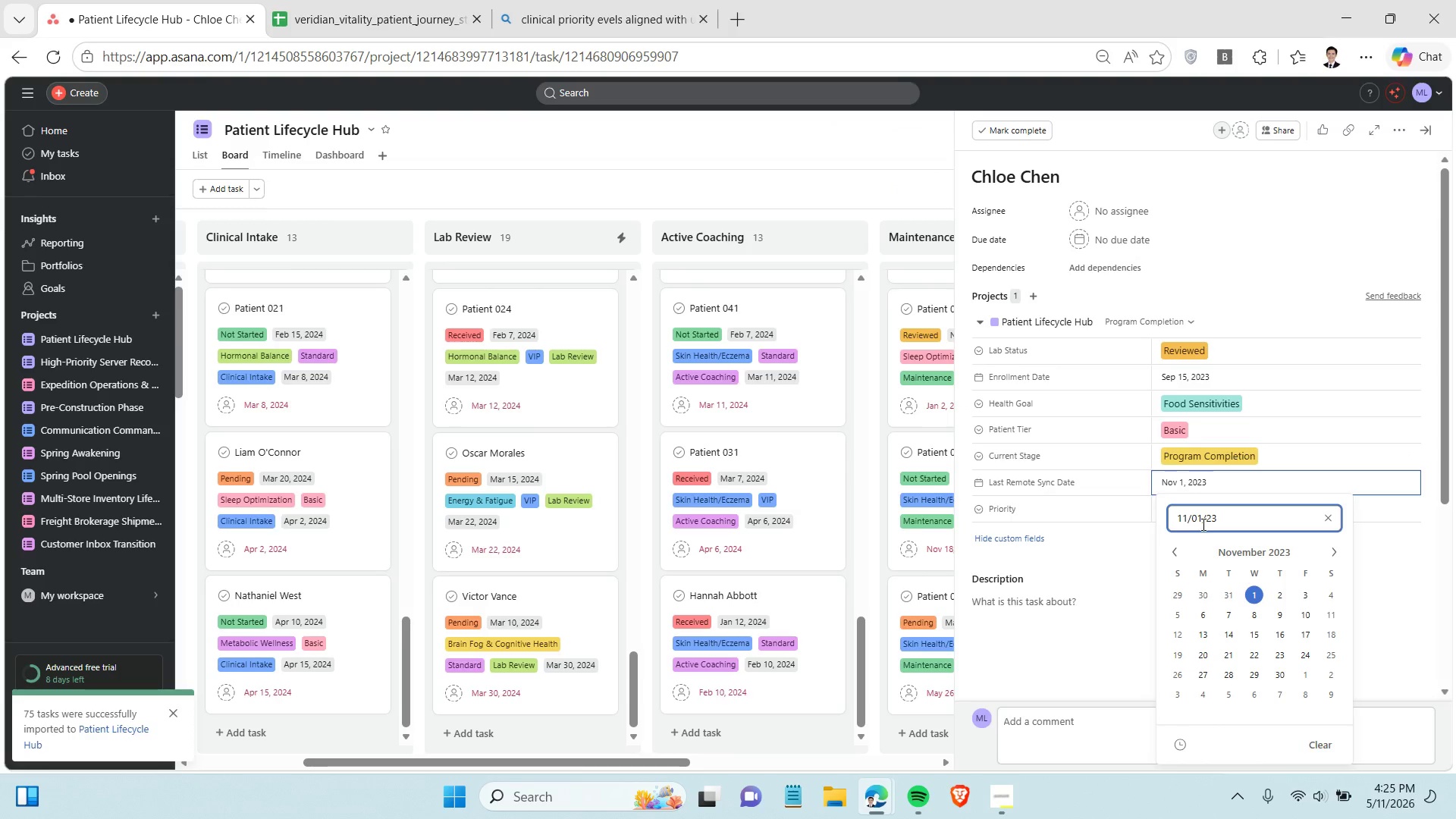 
double_click([1202, 524])
 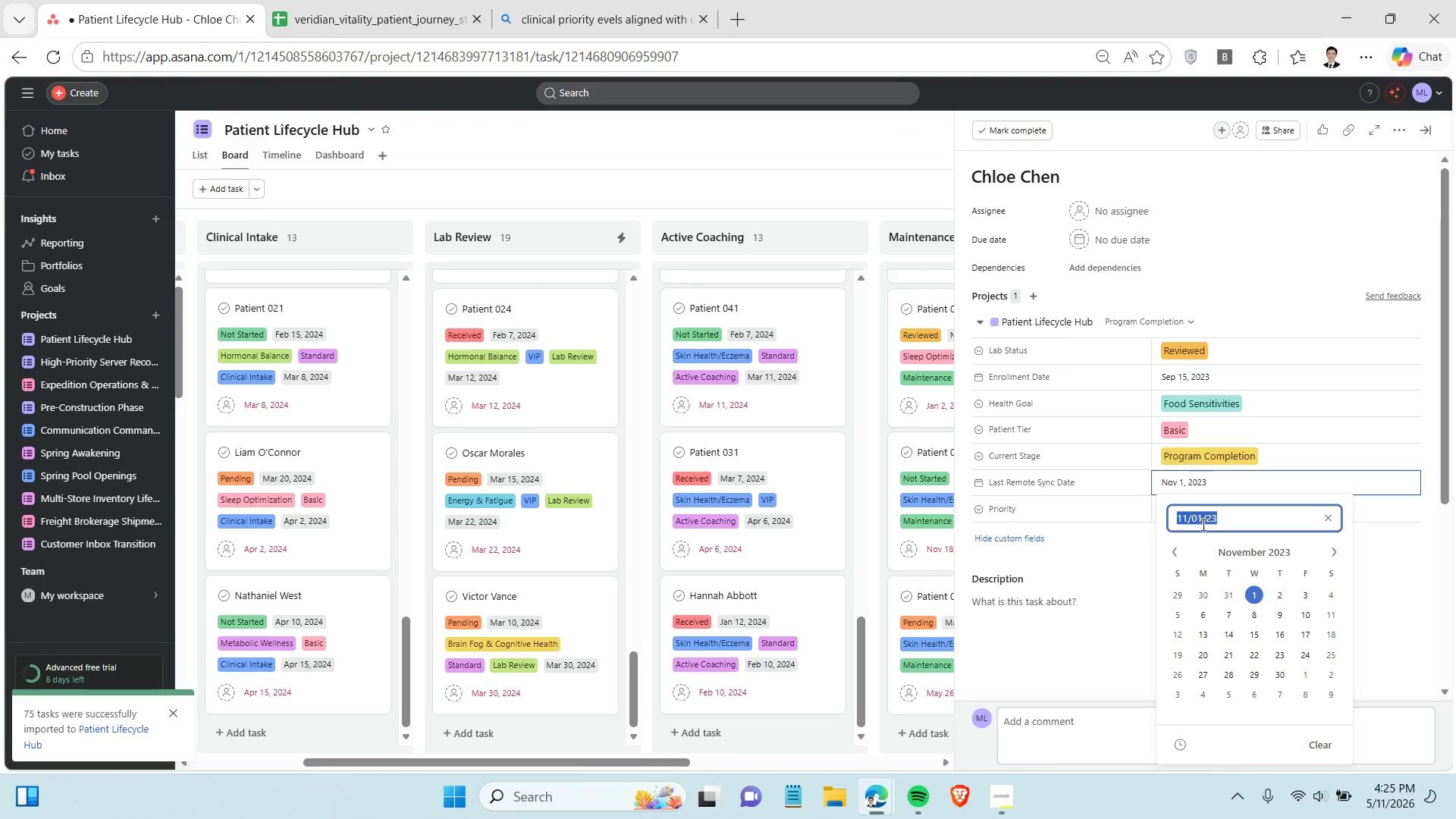 
triple_click([1202, 524])
 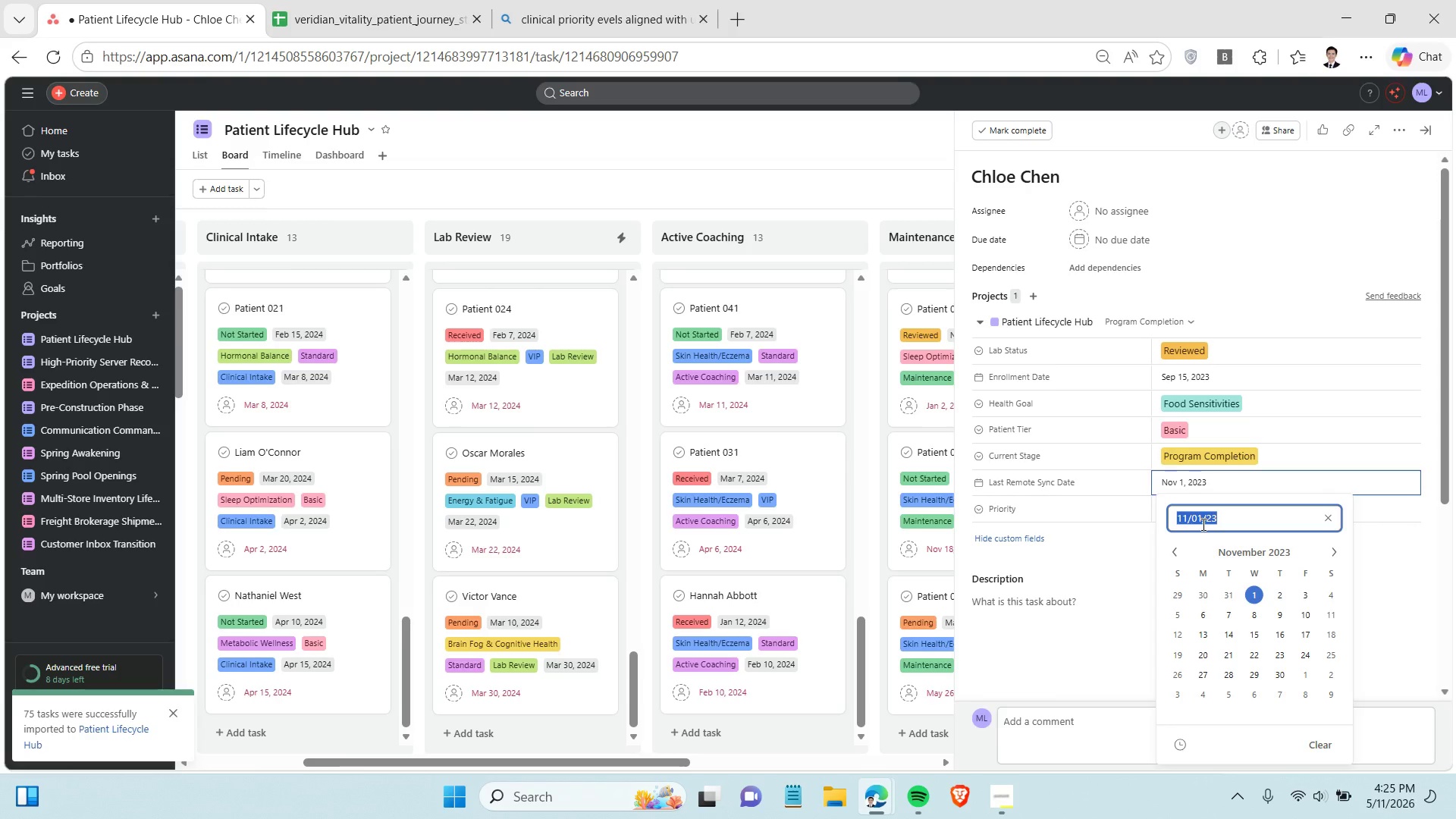 
left_click([1202, 524])
 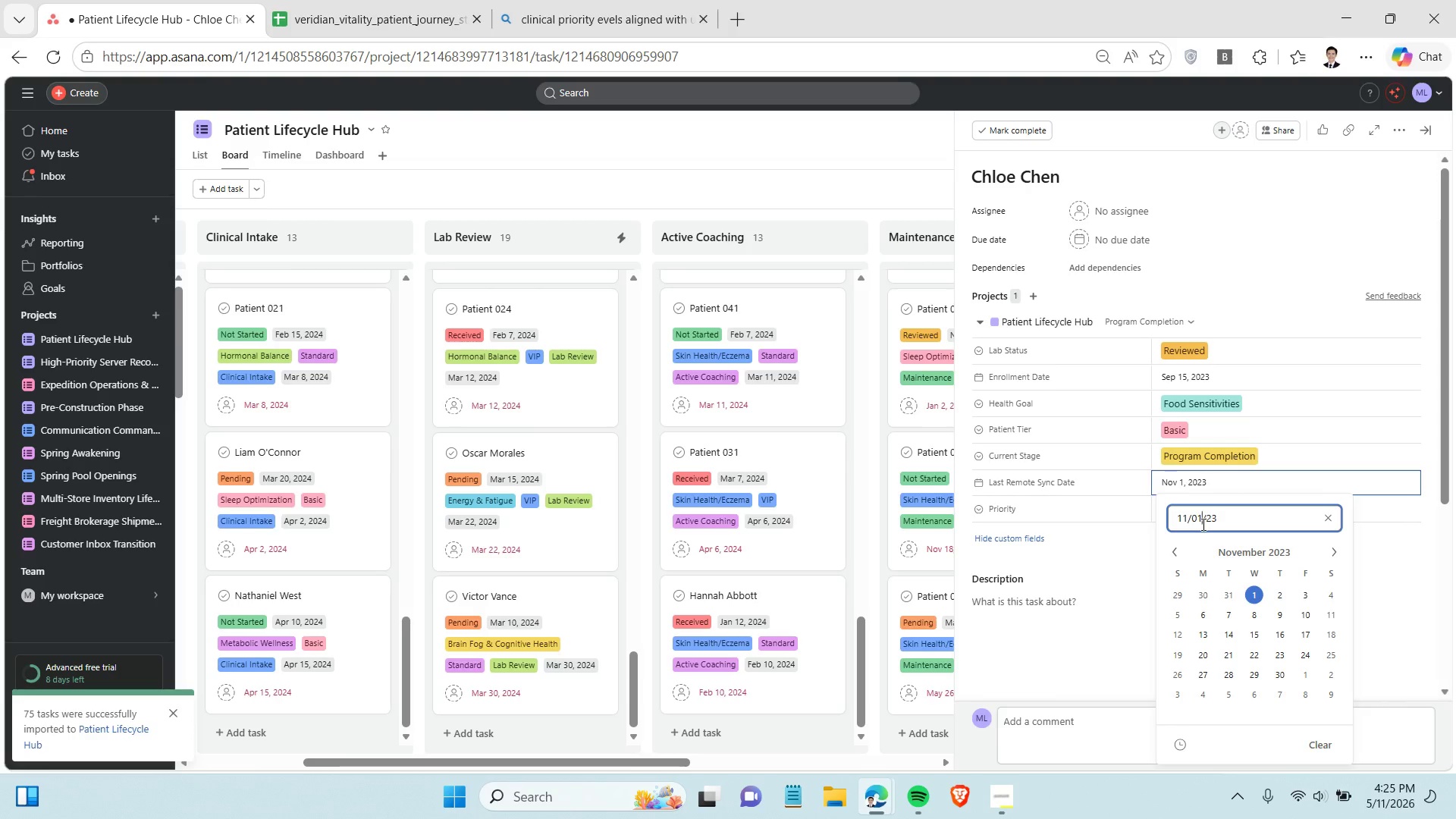 
key(Control+C)
 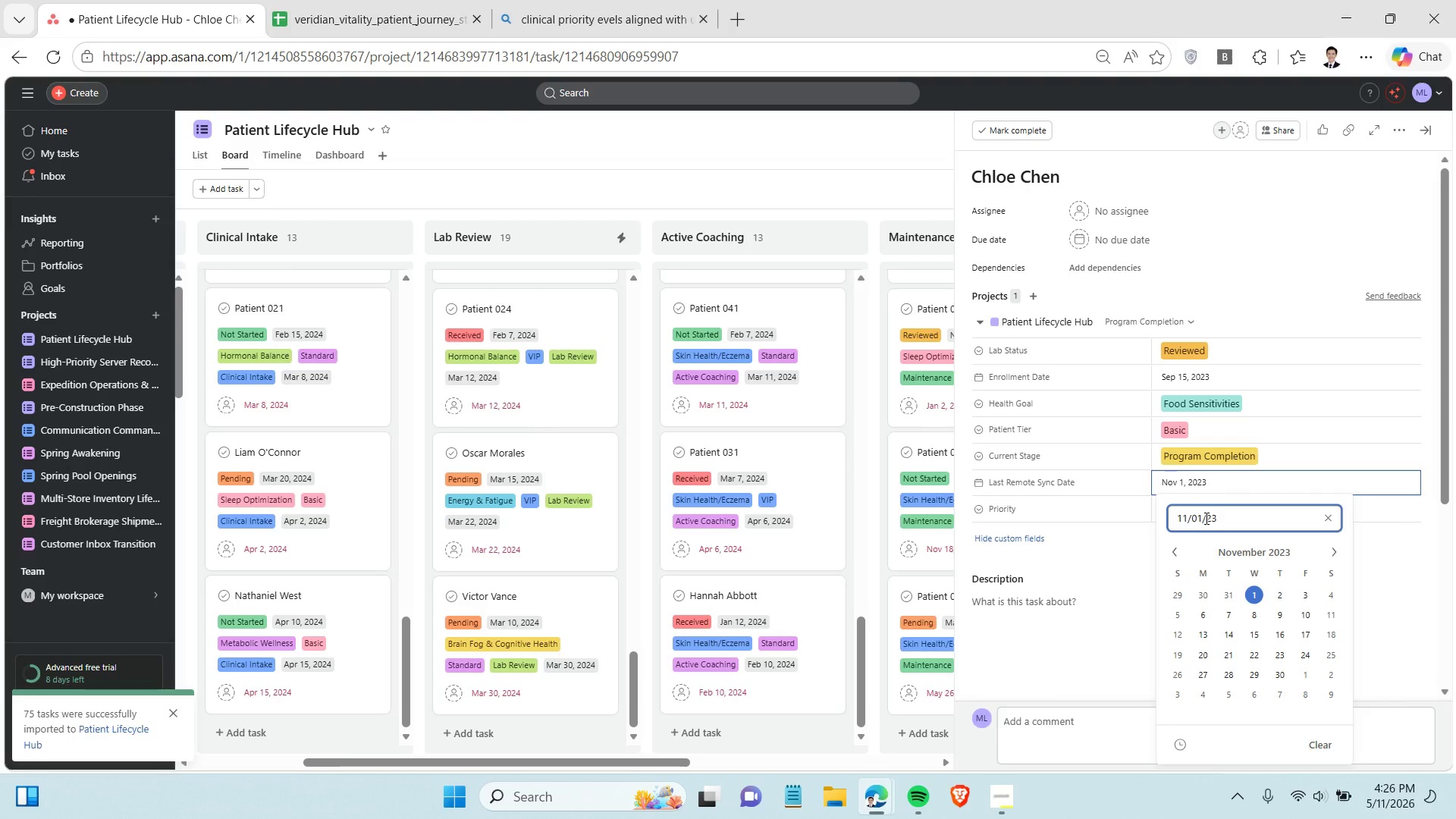 
double_click([1205, 518])
 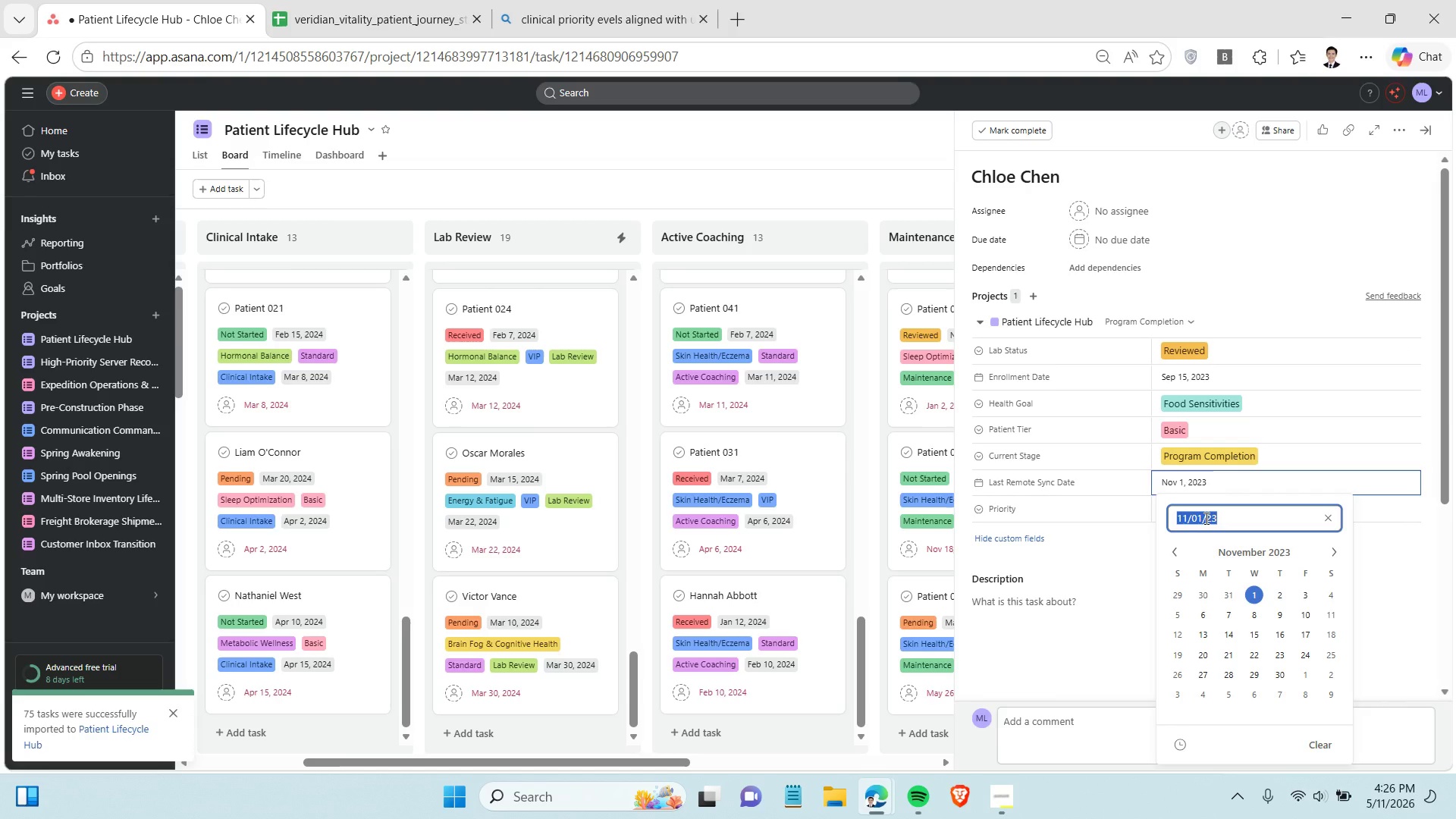 
triple_click([1205, 518])
 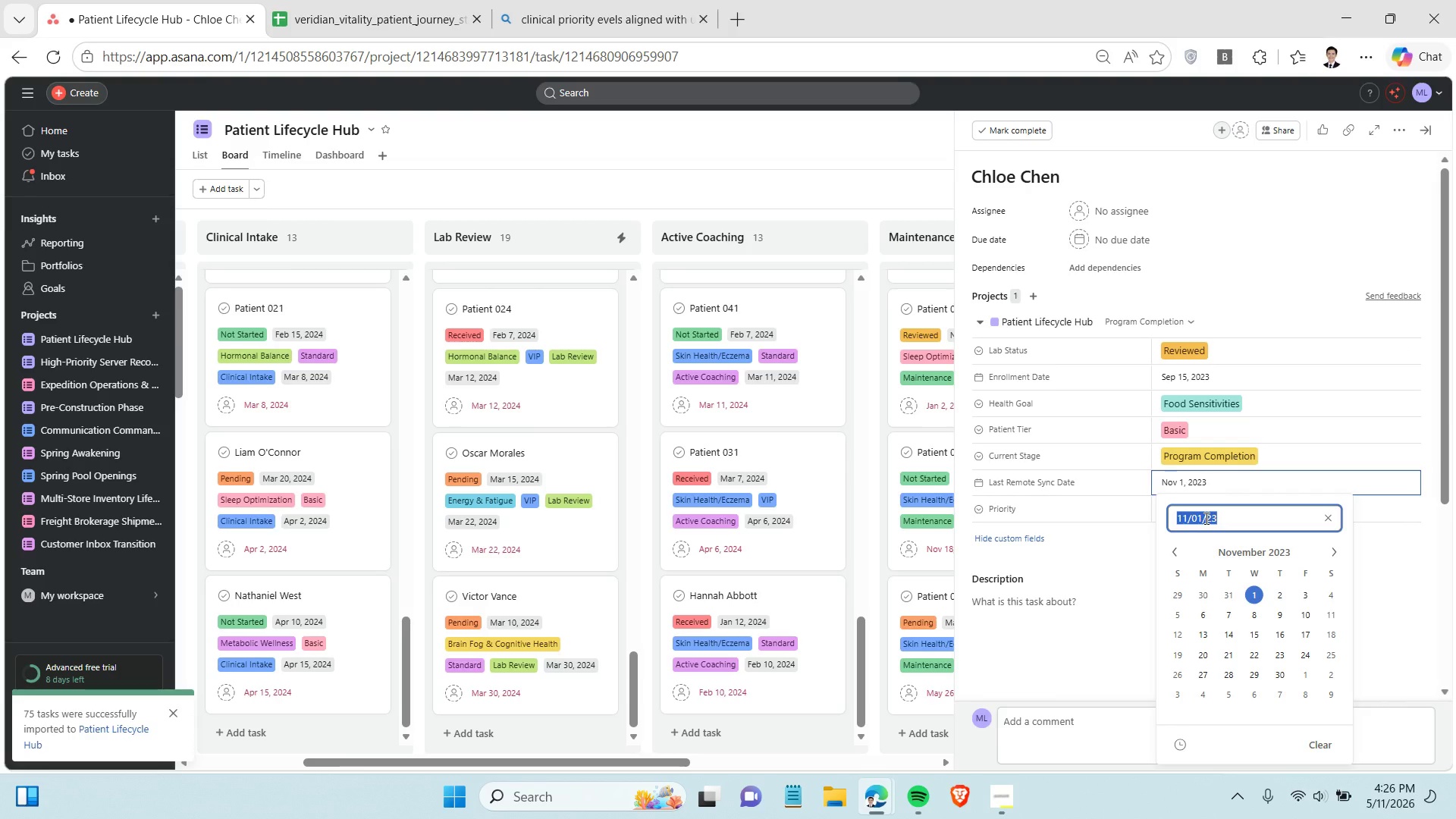 
key(Control+C)
 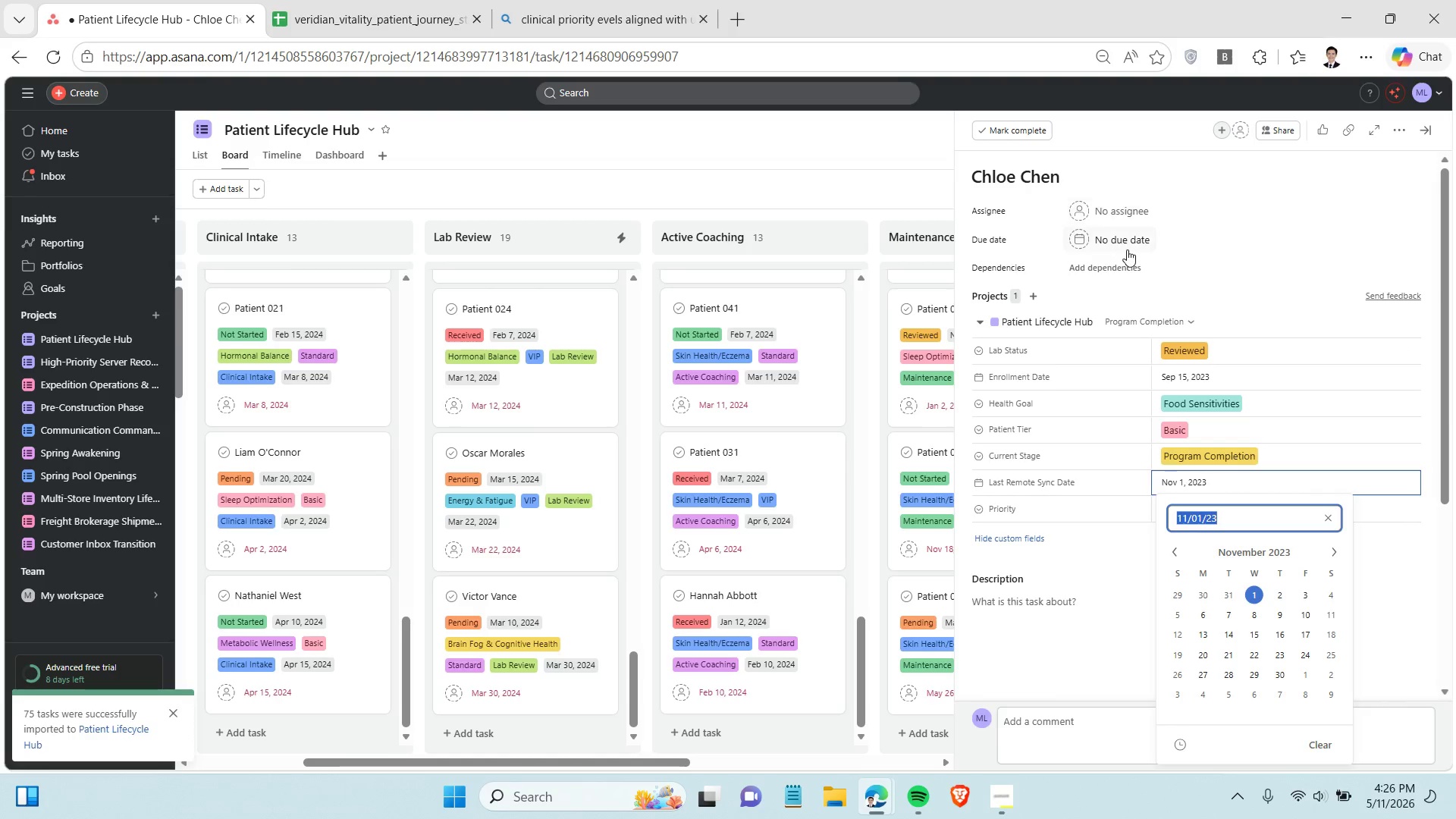 
left_click([1127, 249])
 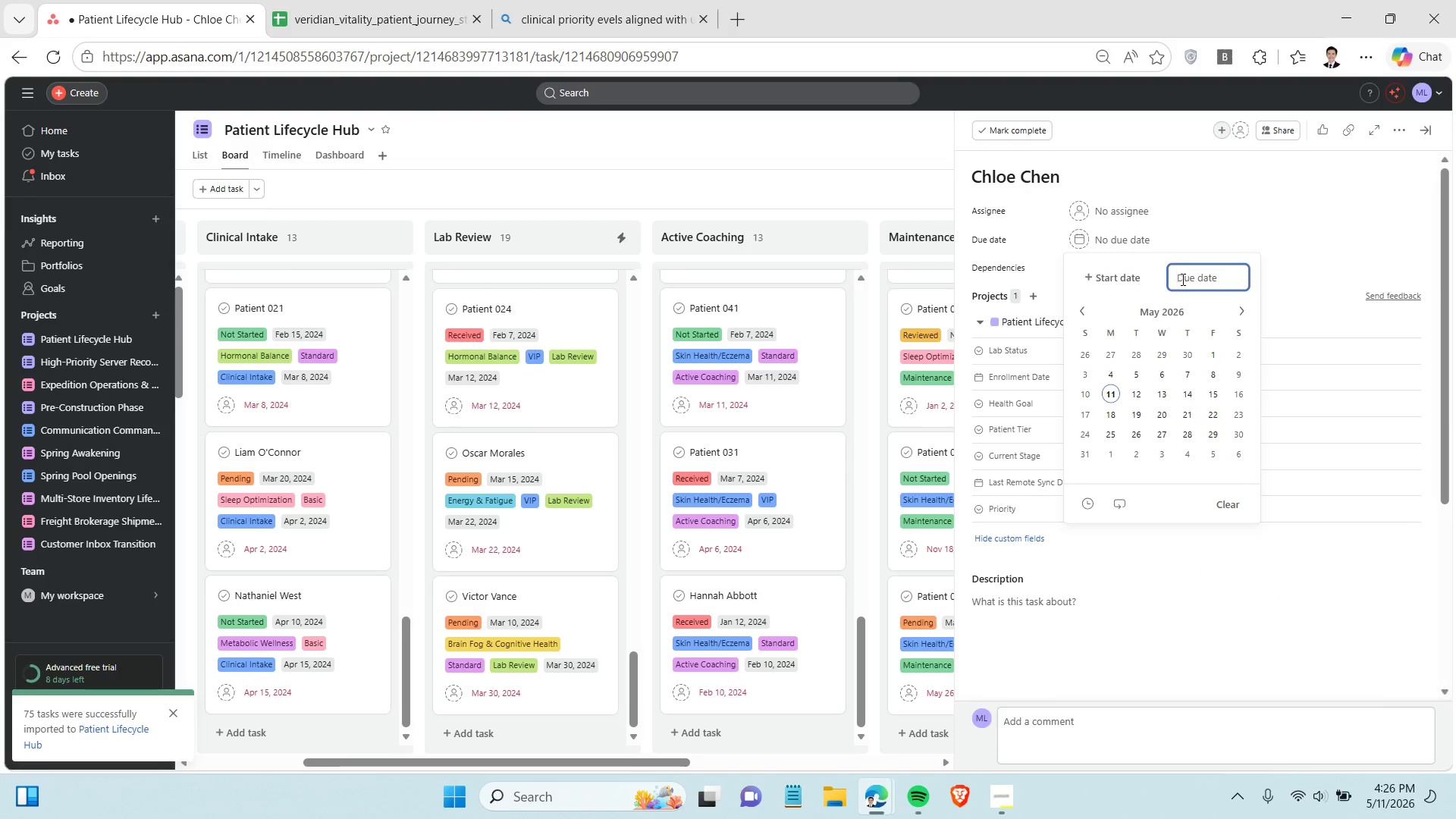 
key(Control+V)
 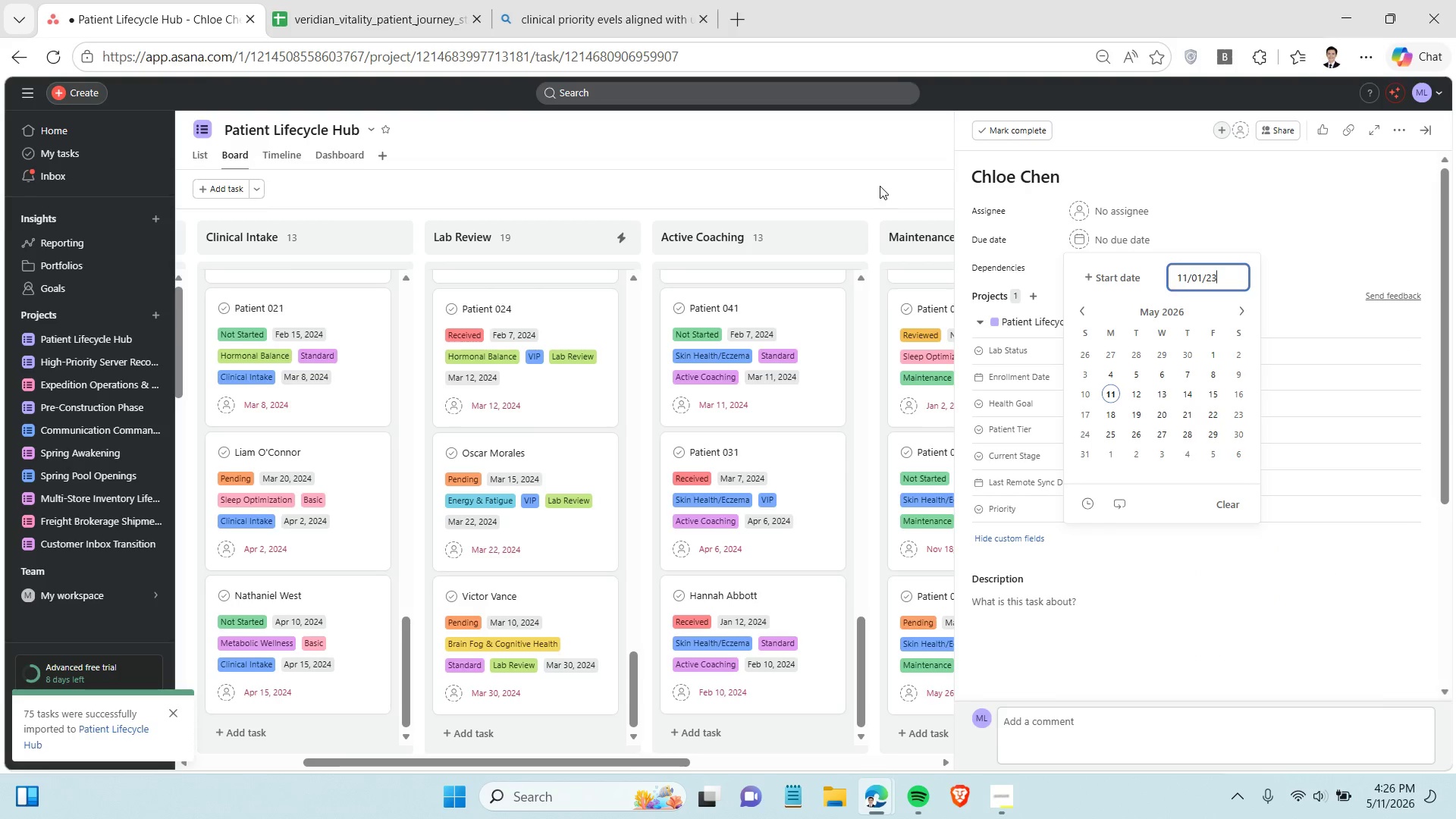 
left_click([879, 184])
 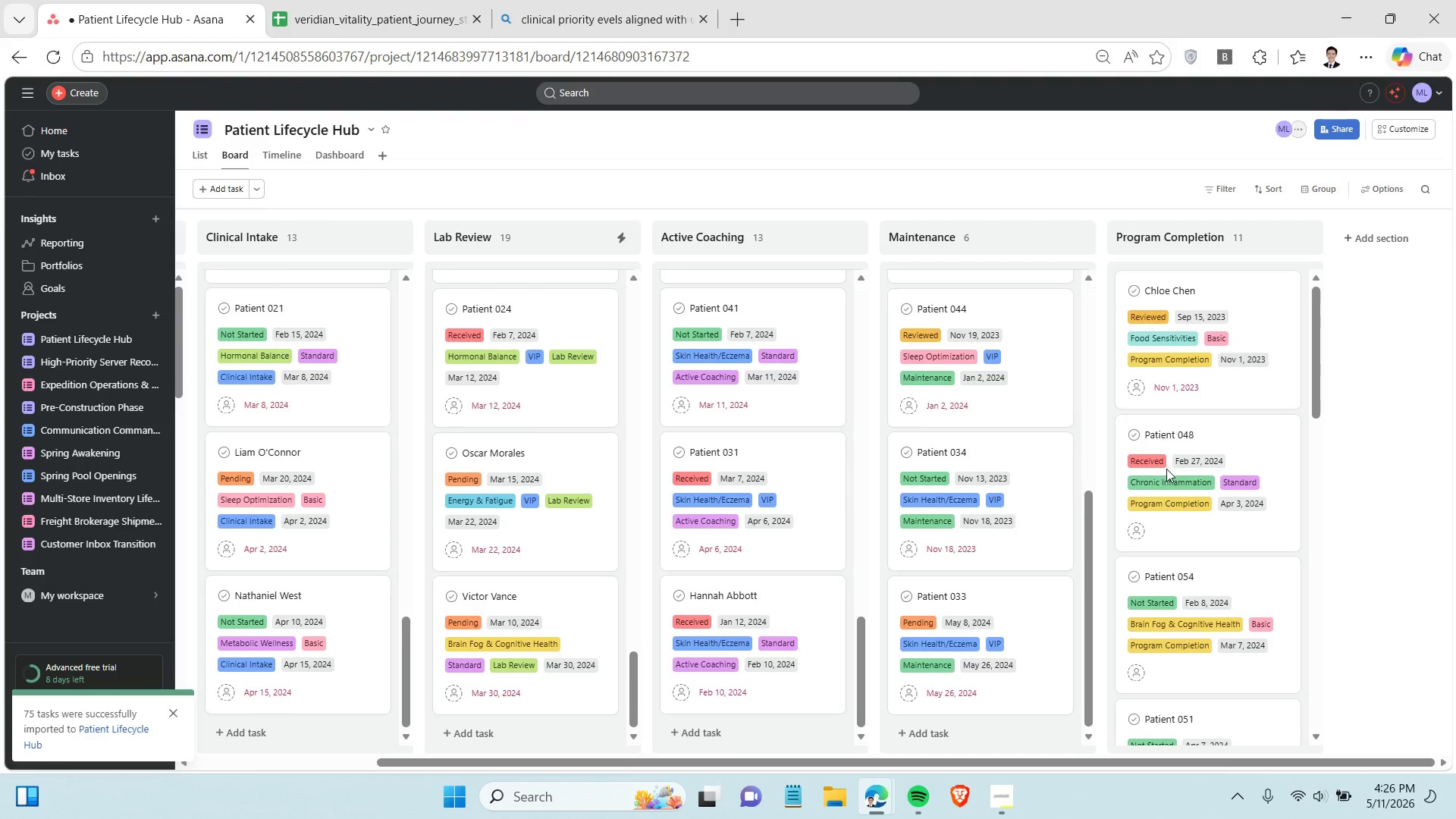 
scroll: coordinate [1168, 469], scroll_direction: up, amount: 4.0
 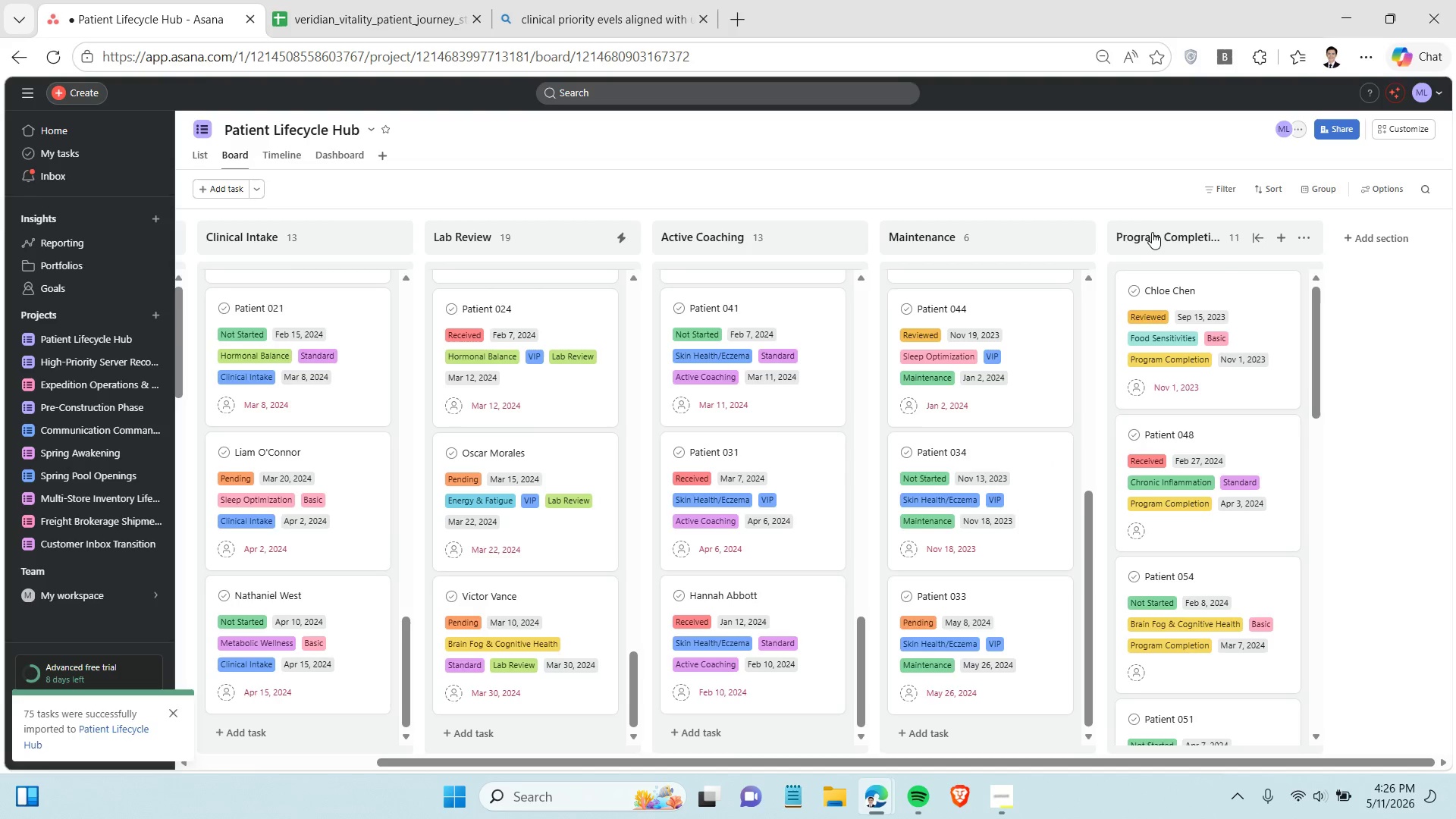 
left_click_drag(start_coordinate=[1150, 228], to_coordinate=[688, 231])
 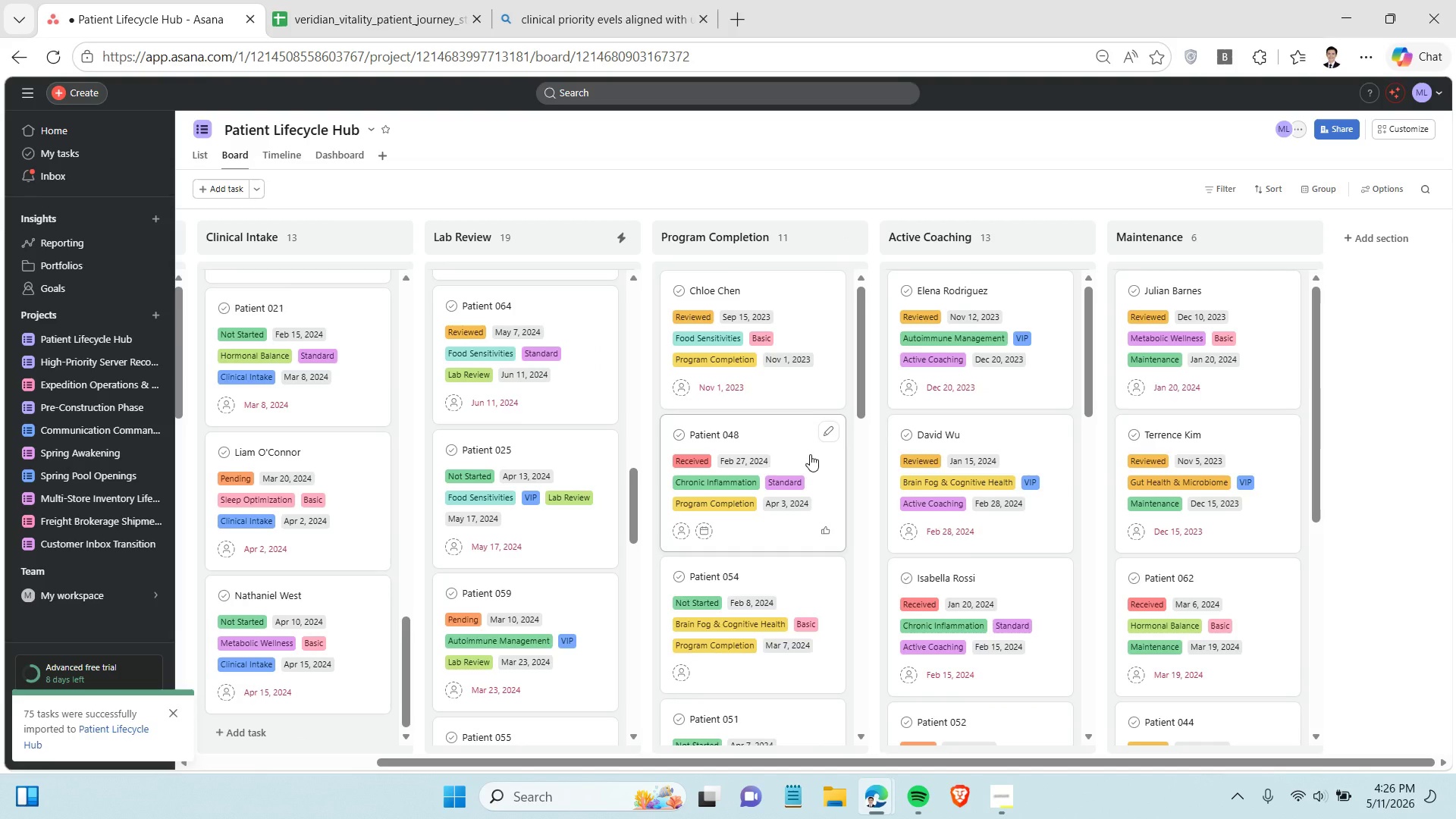 
left_click([810, 454])
 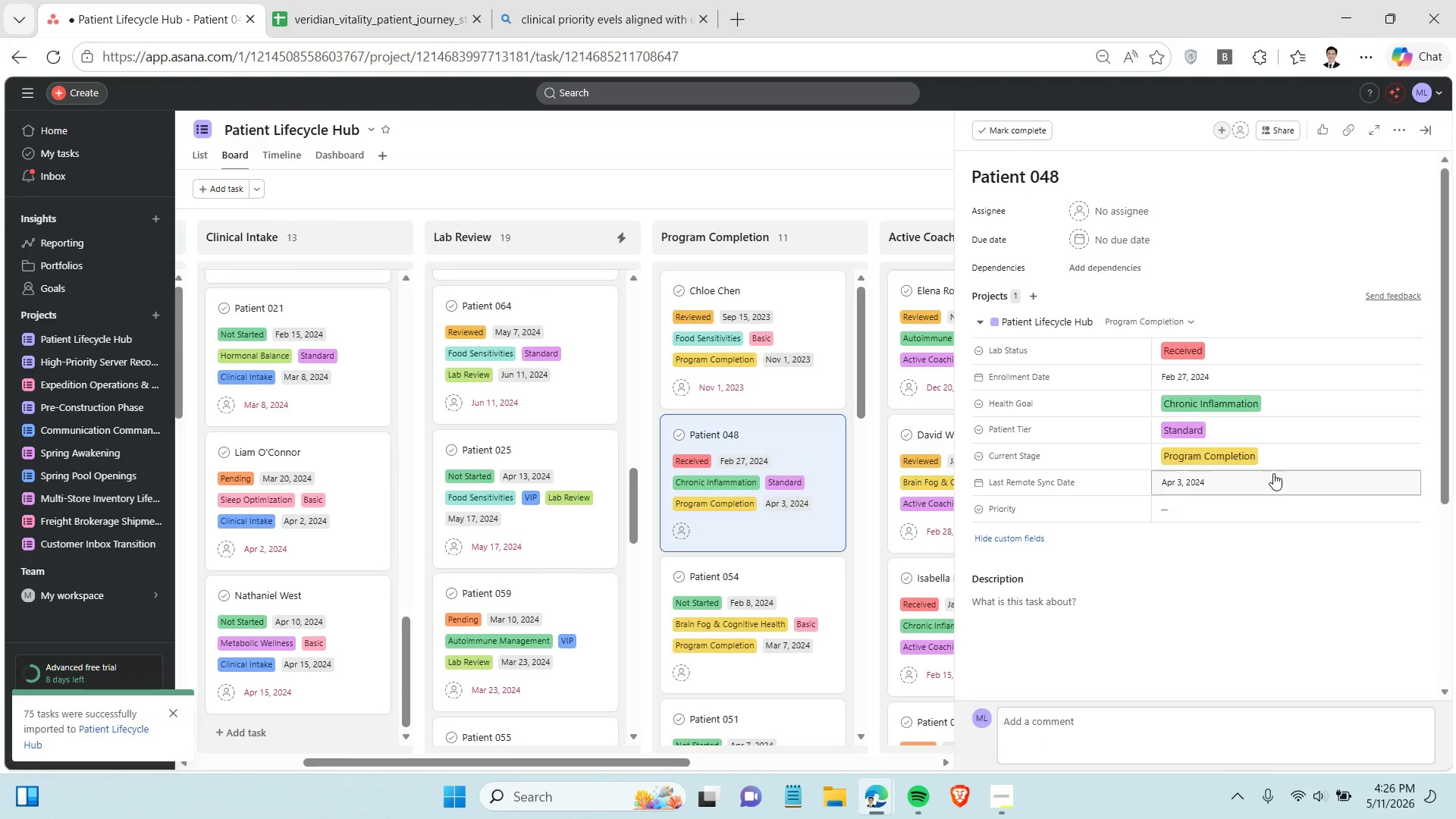 
left_click([1262, 486])
 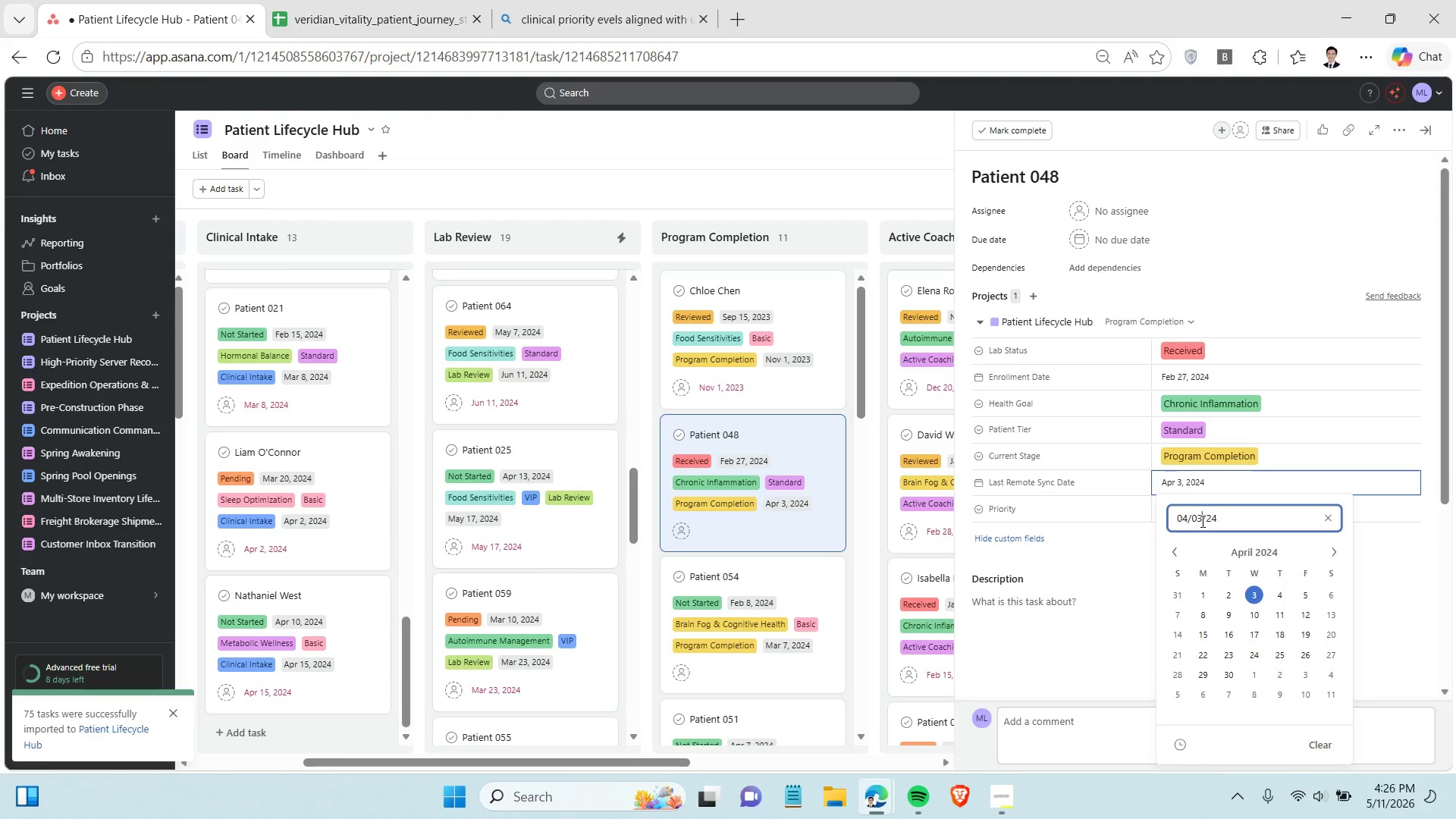 
double_click([1200, 521])
 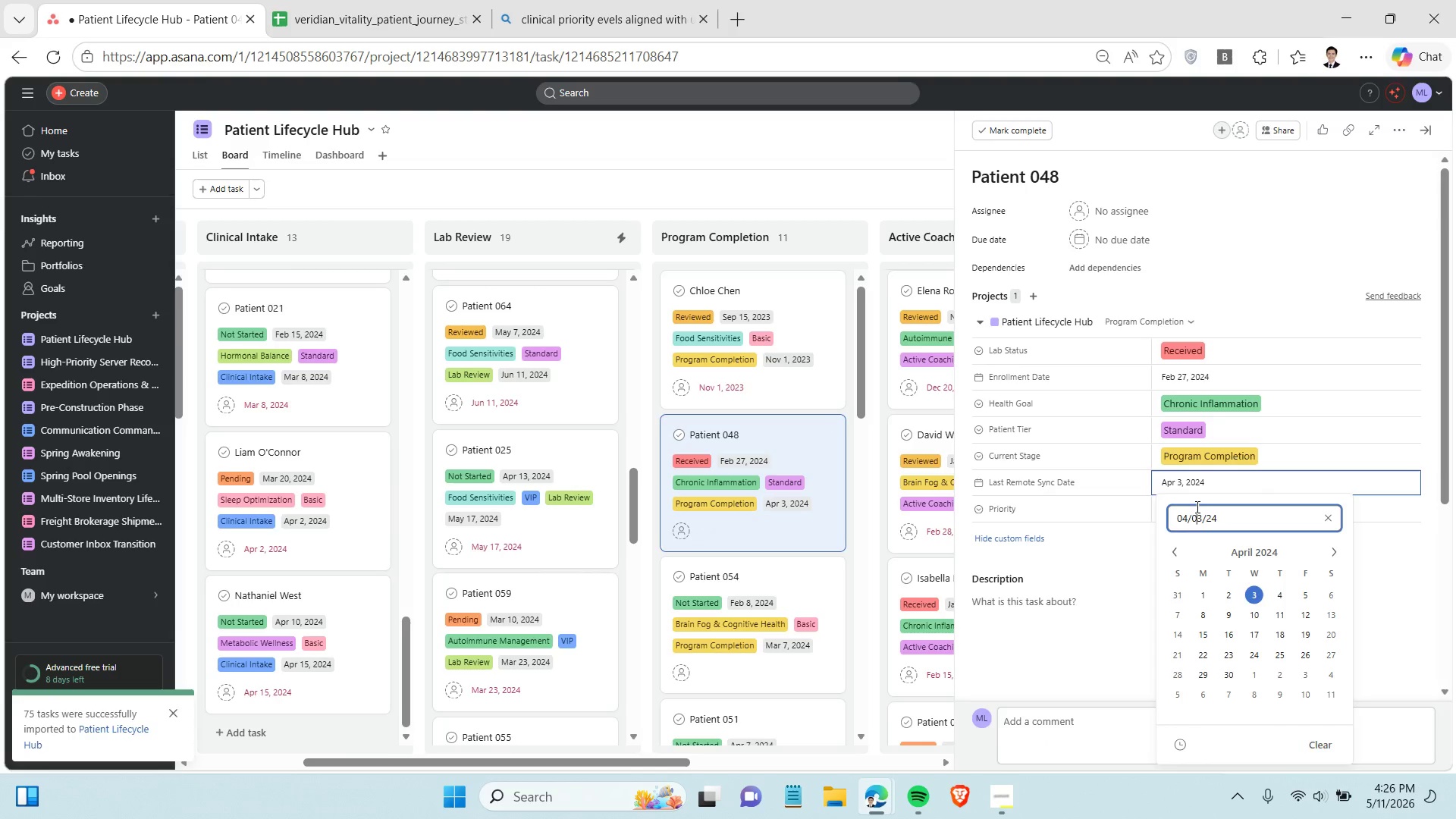 
triple_click([1196, 507])
 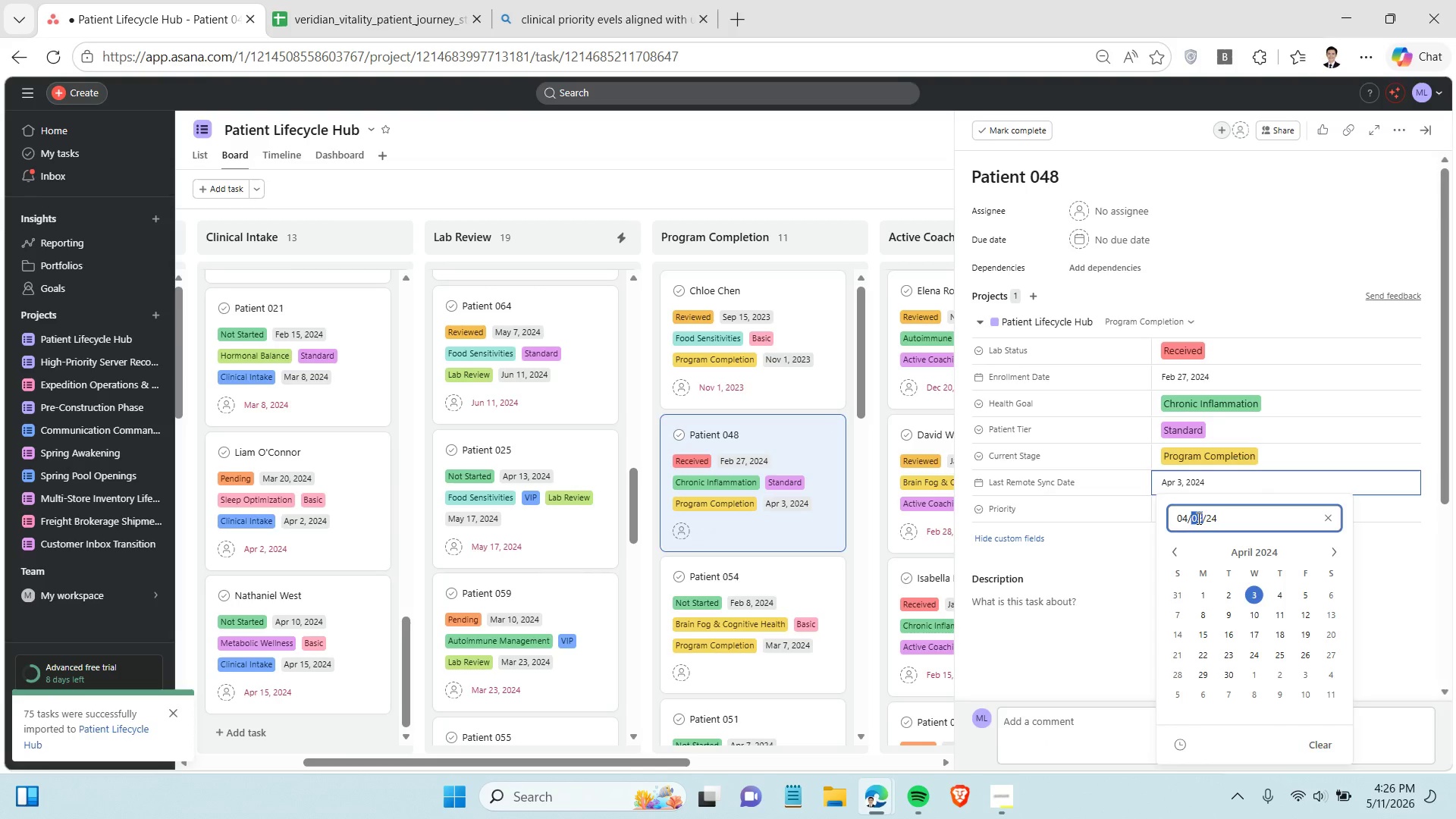 
double_click([1197, 518])
 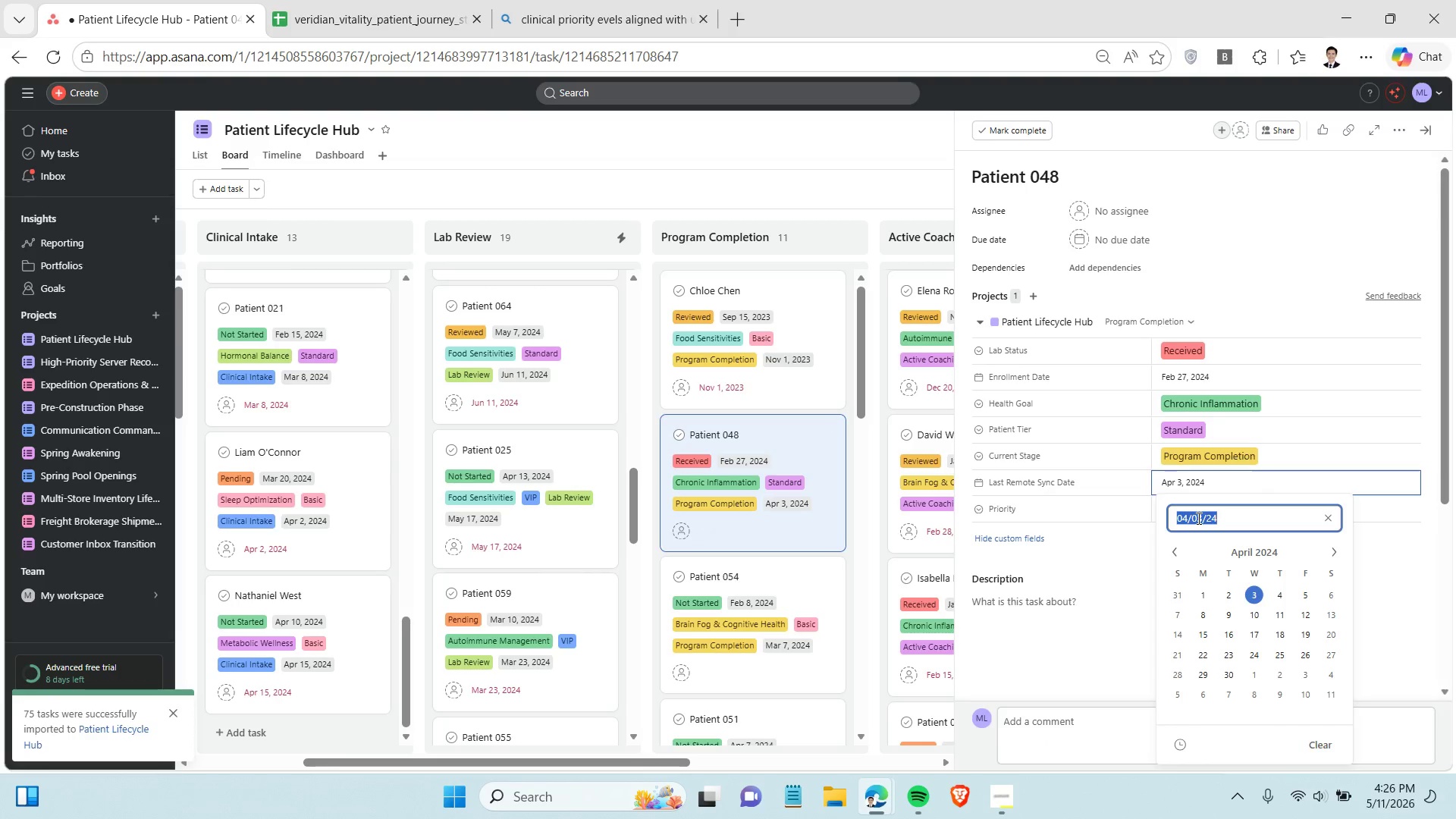 
triple_click([1197, 518])
 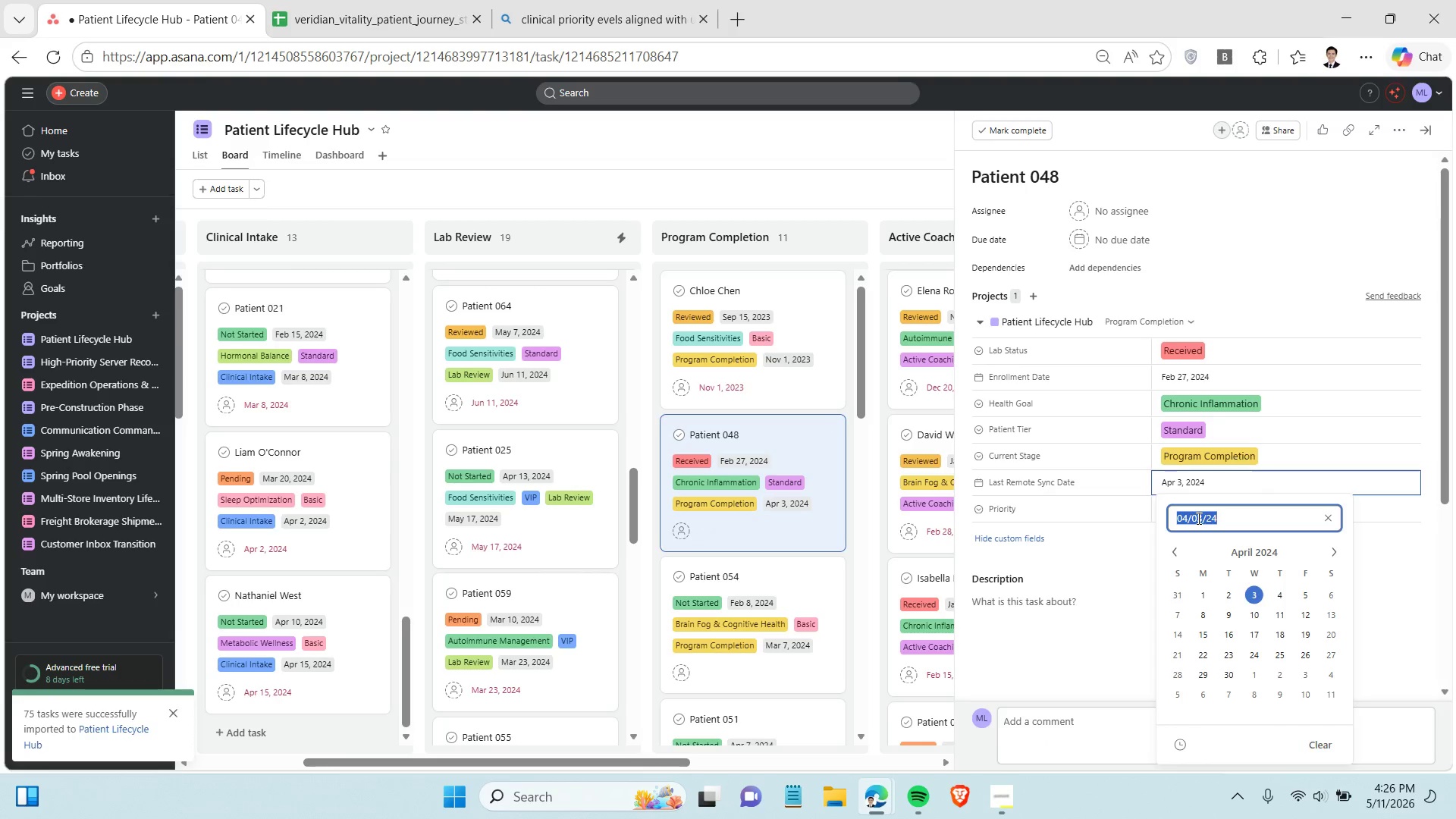 
key(Control+C)
 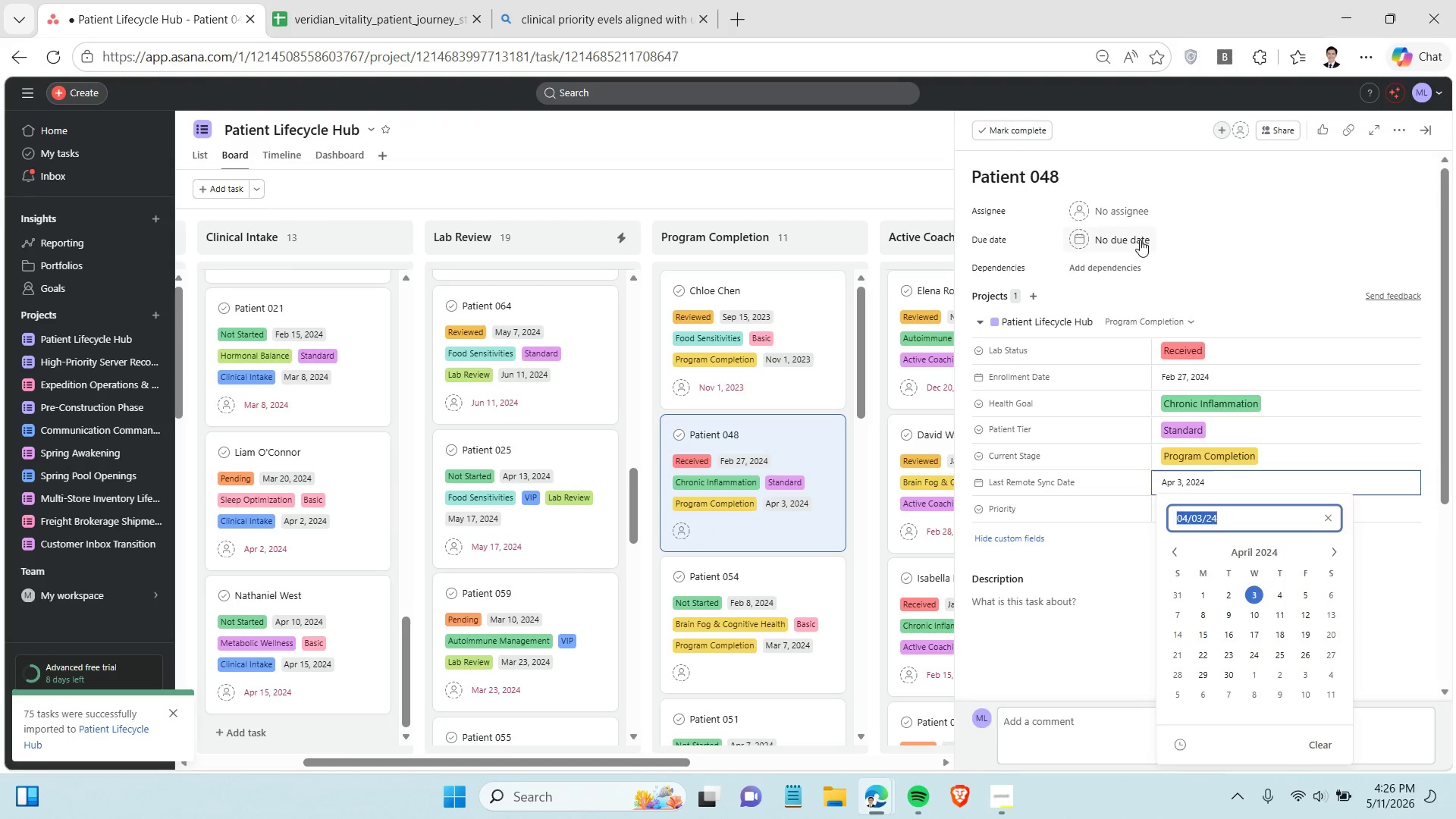 
left_click([1140, 240])
 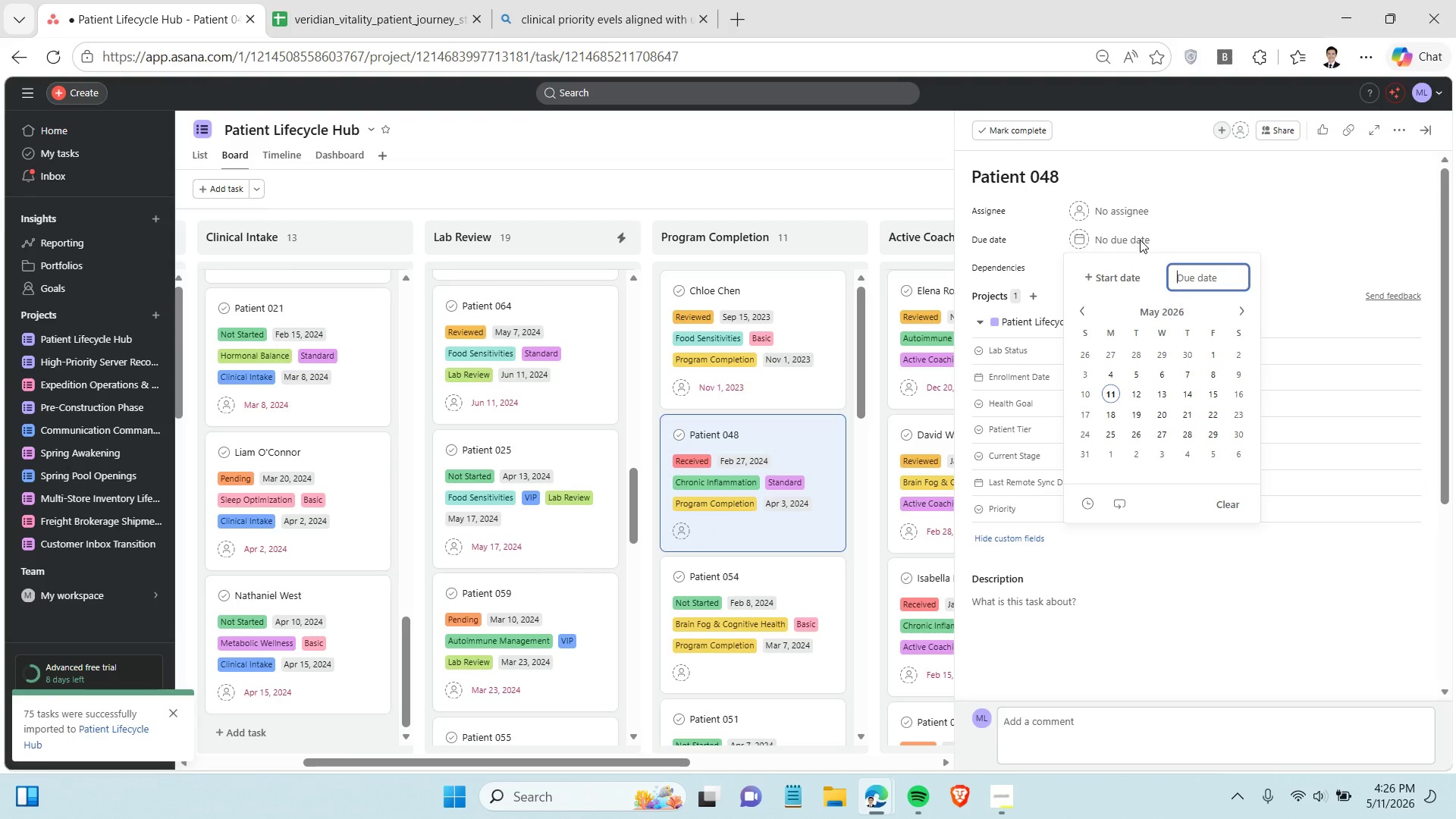 
key(Control+V)
 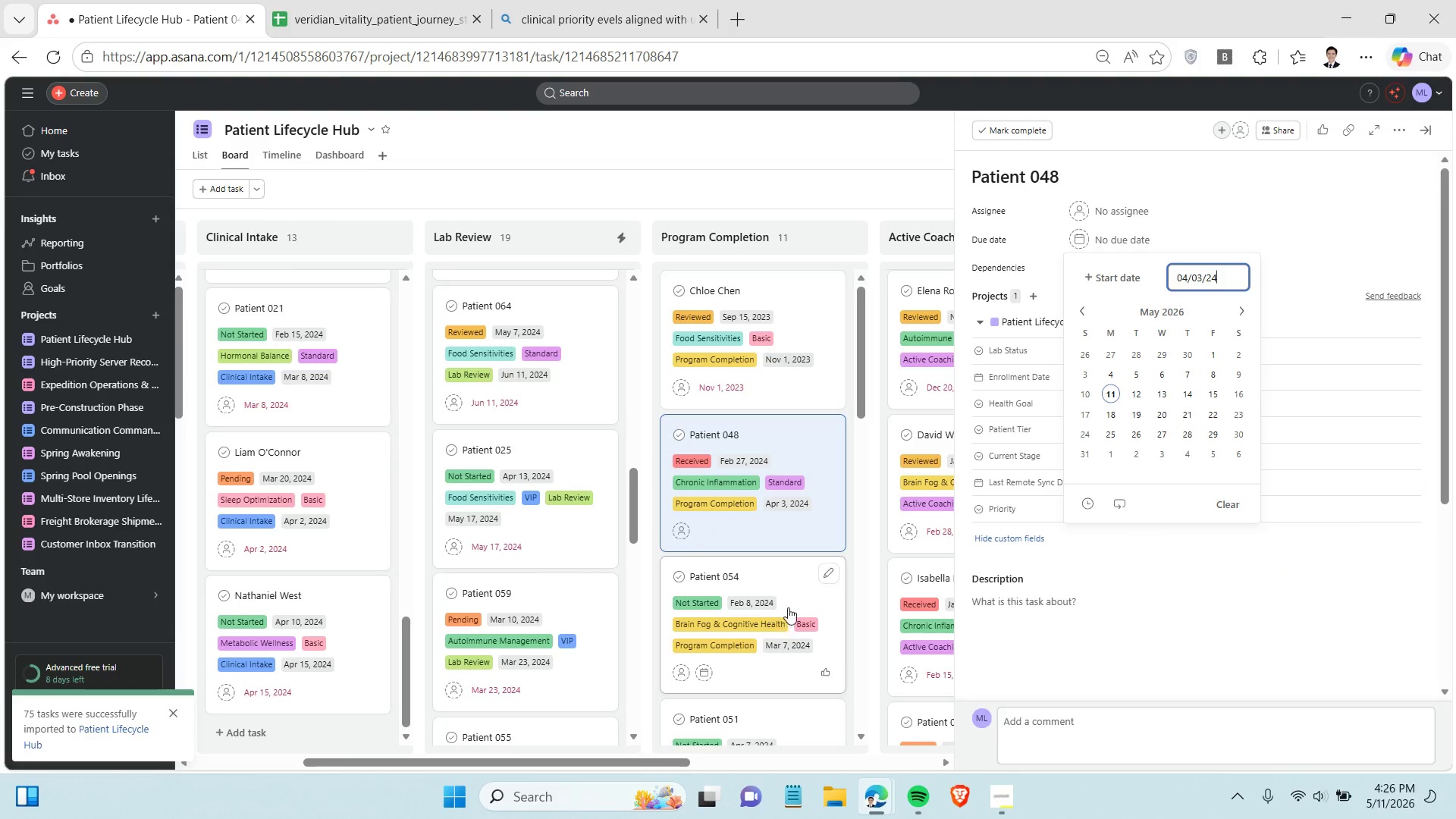 
left_click([797, 588])
 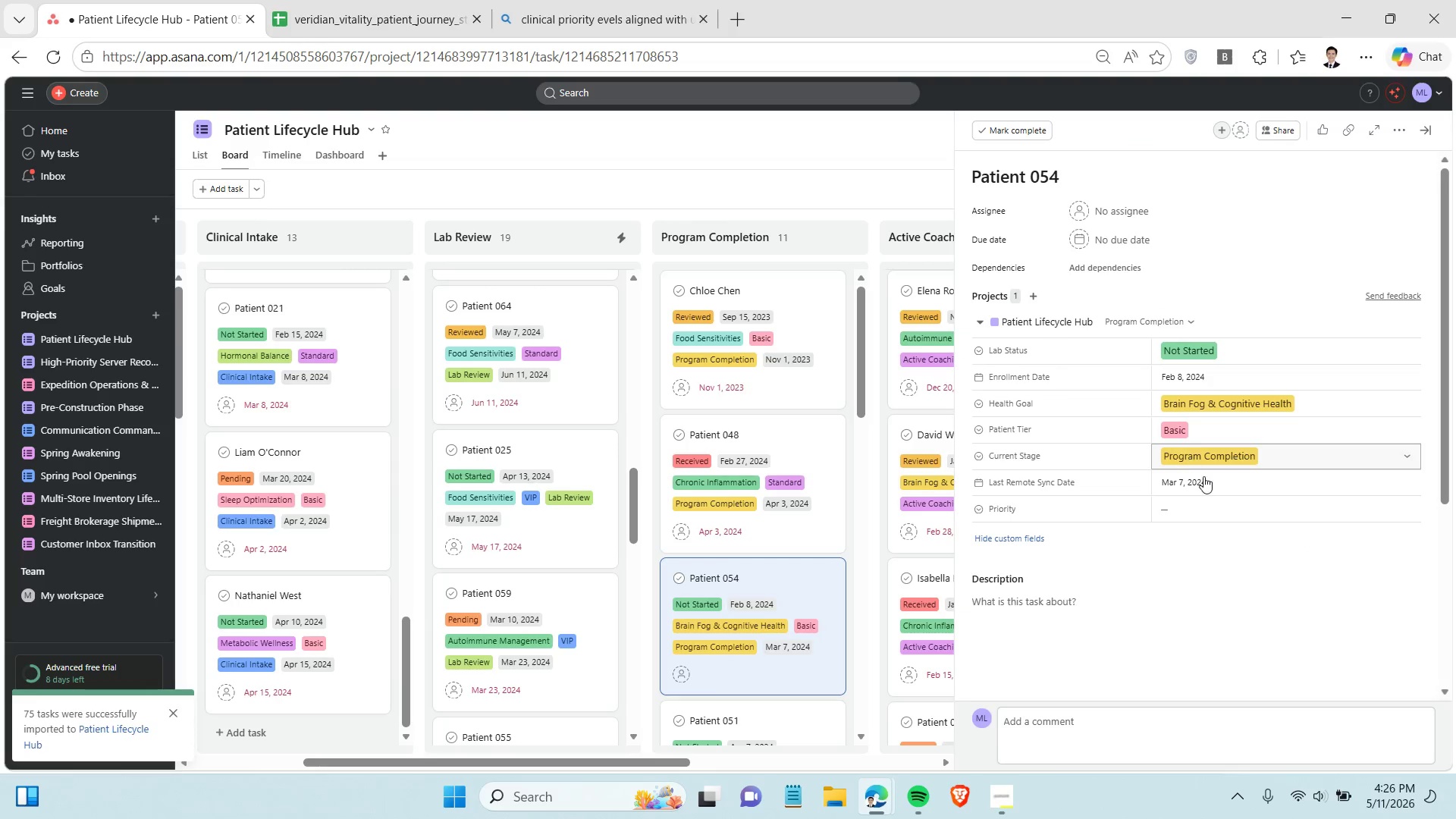 
left_click([1215, 488])
 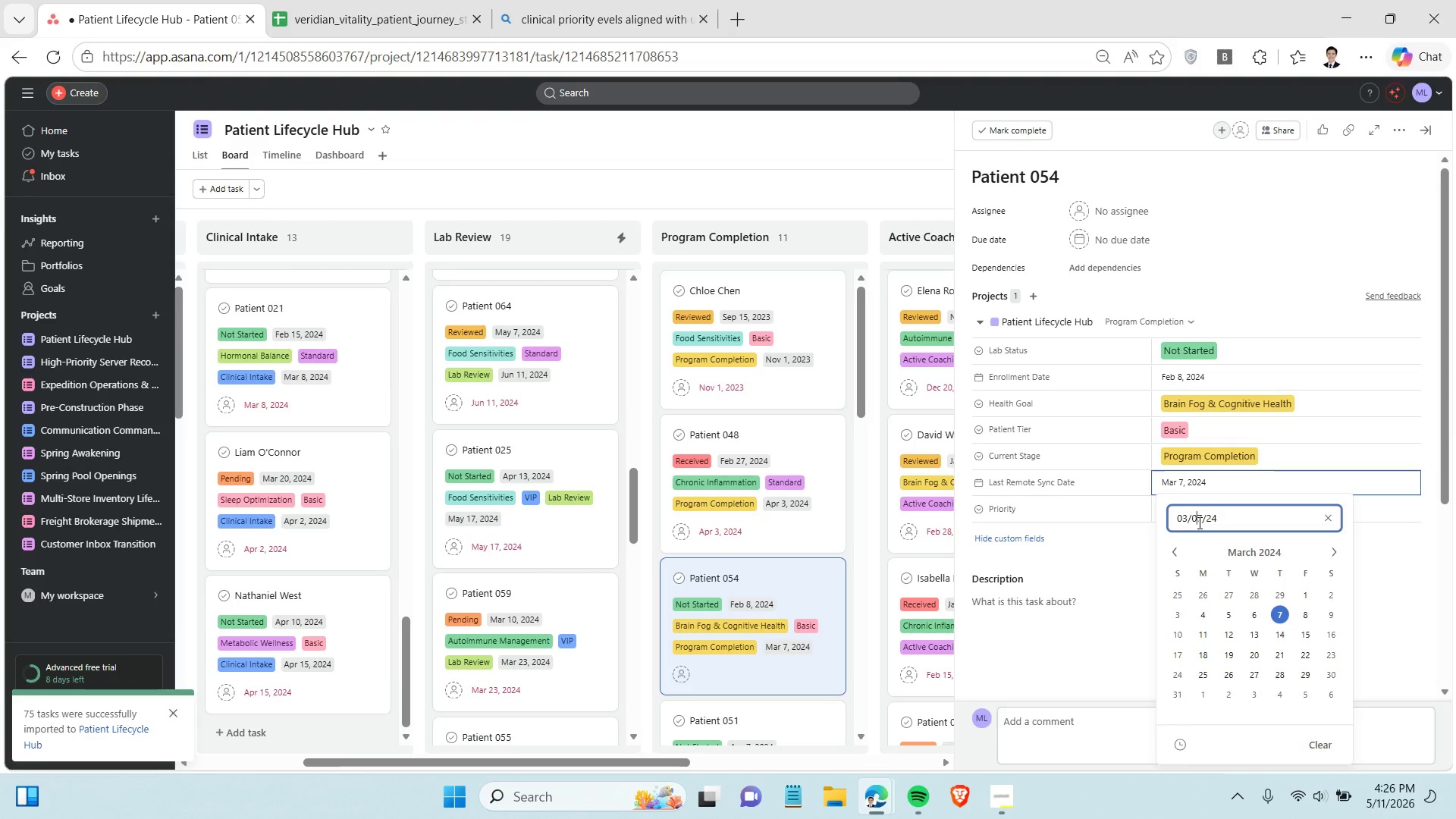 
double_click([1198, 522])
 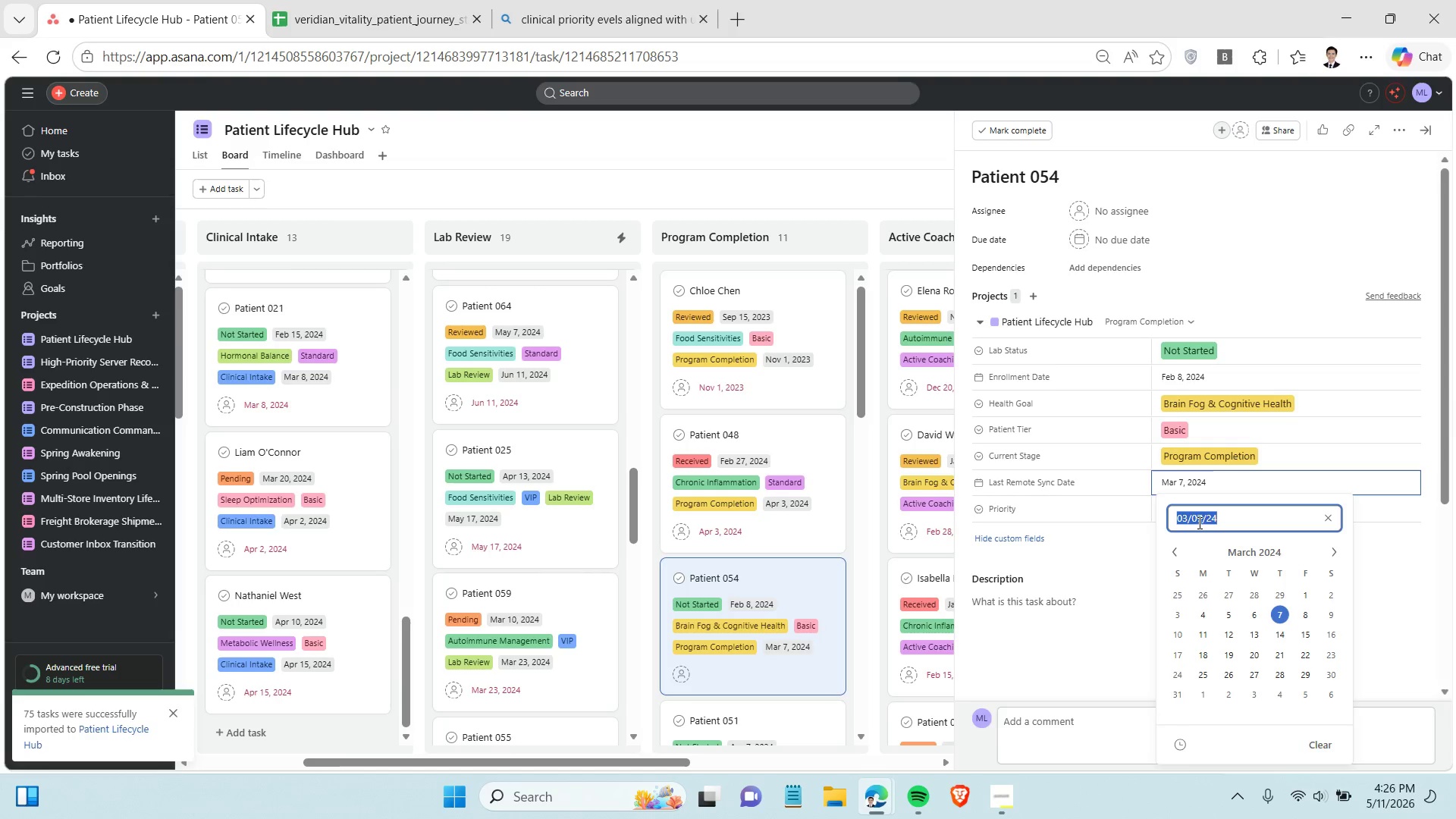 
triple_click([1198, 522])
 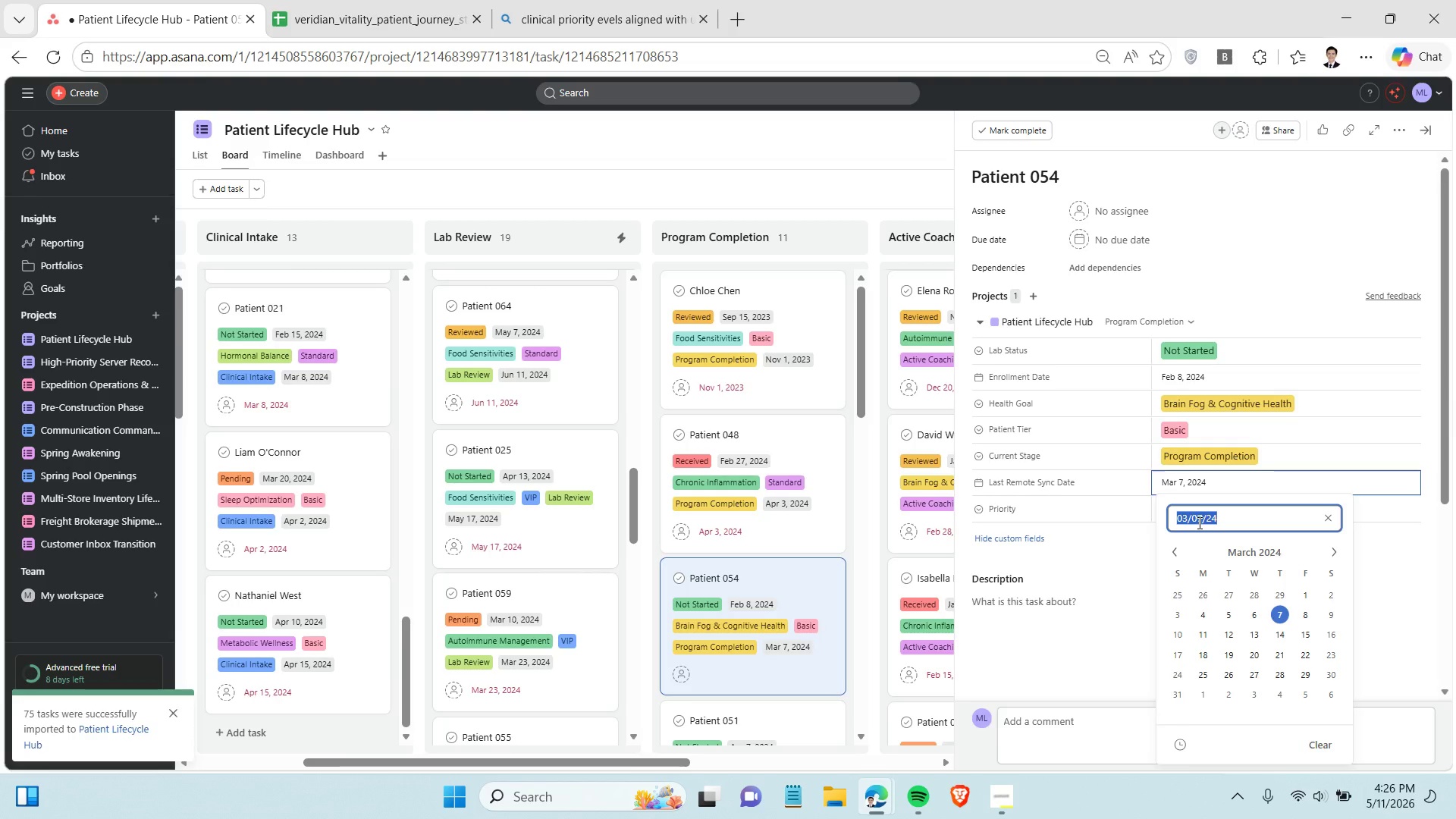 
key(Control+C)
 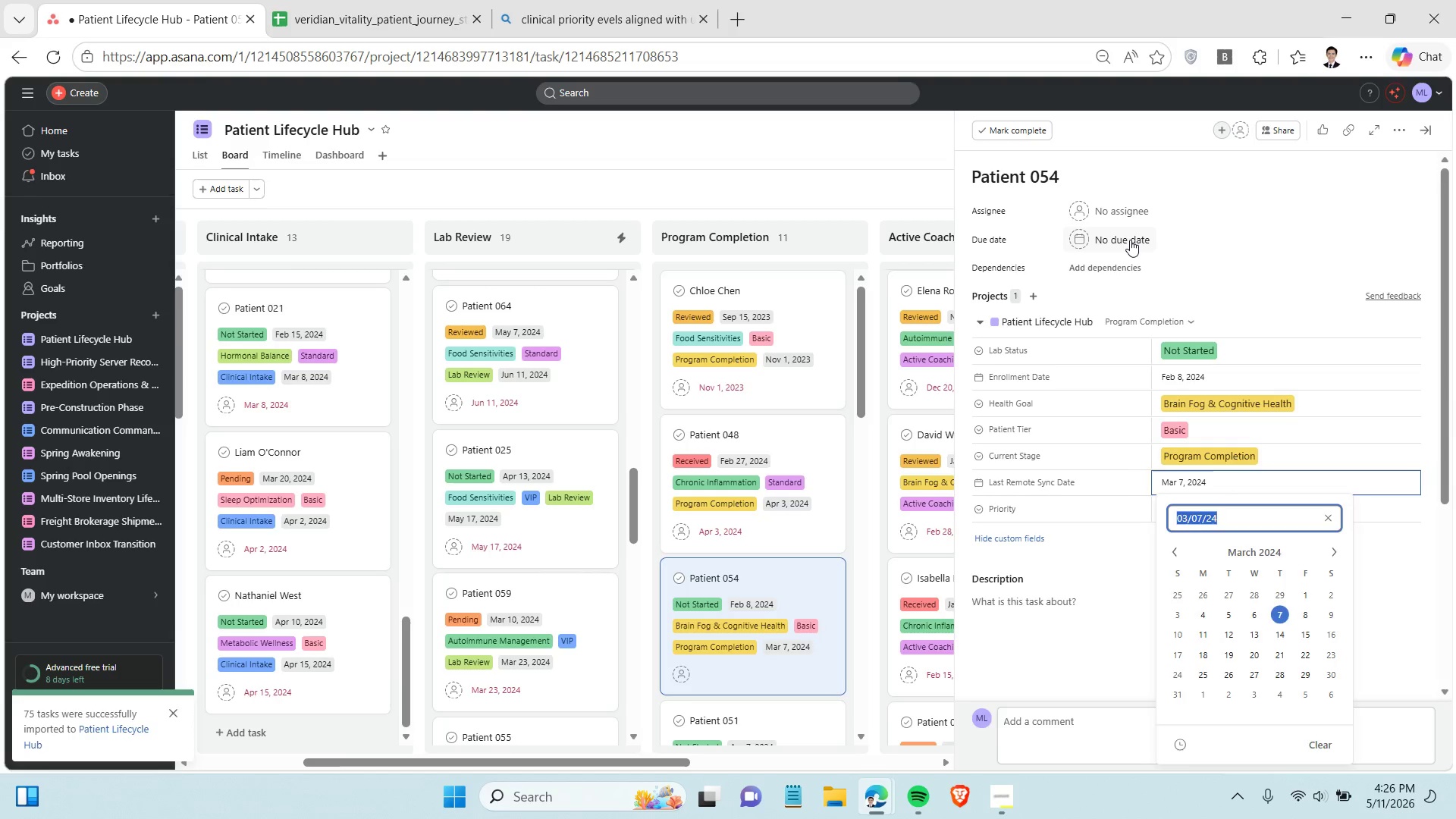 
left_click([1130, 240])
 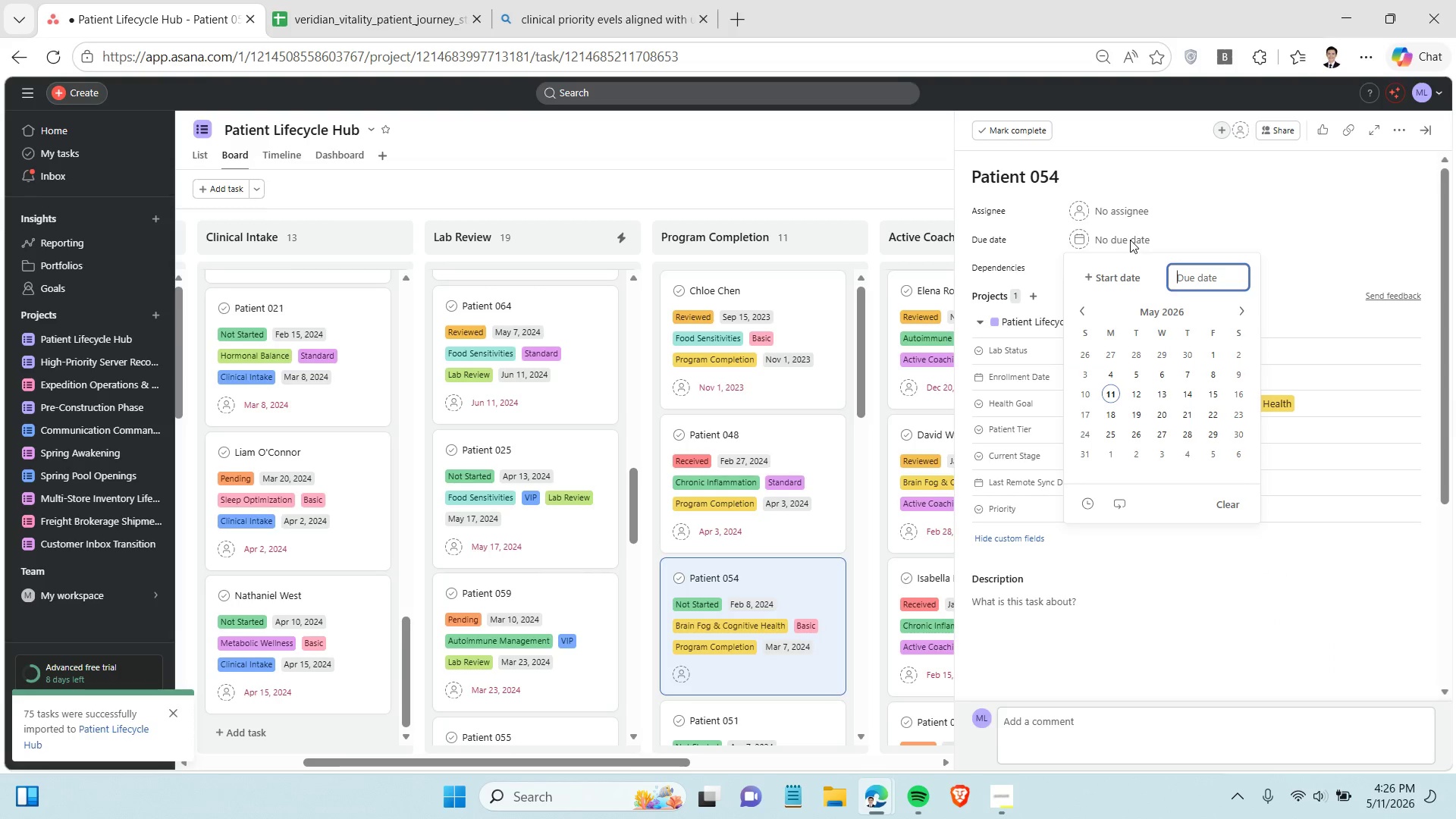 
key(Control+V)
 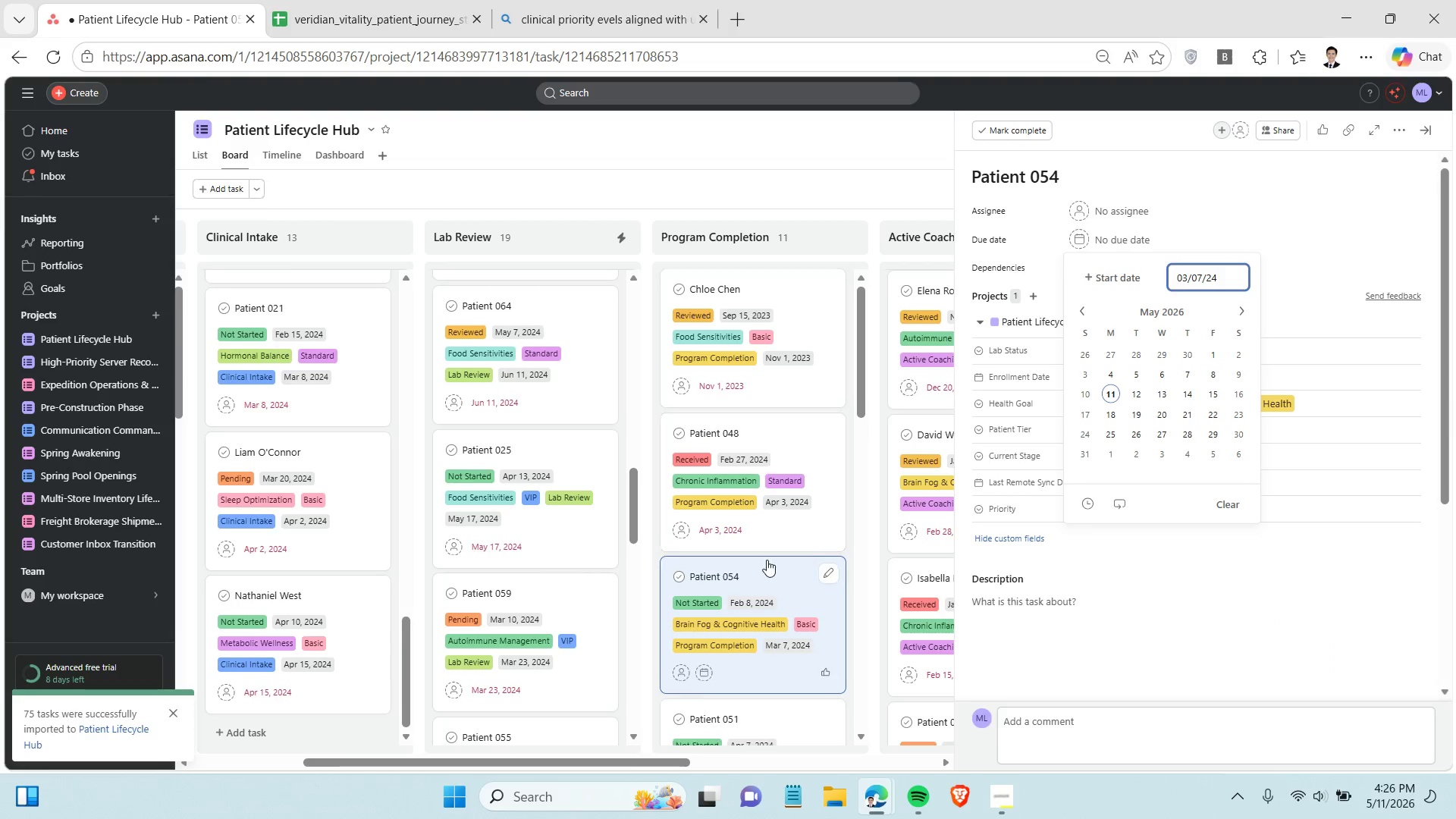 
scroll: coordinate [767, 560], scroll_direction: down, amount: 2.0
 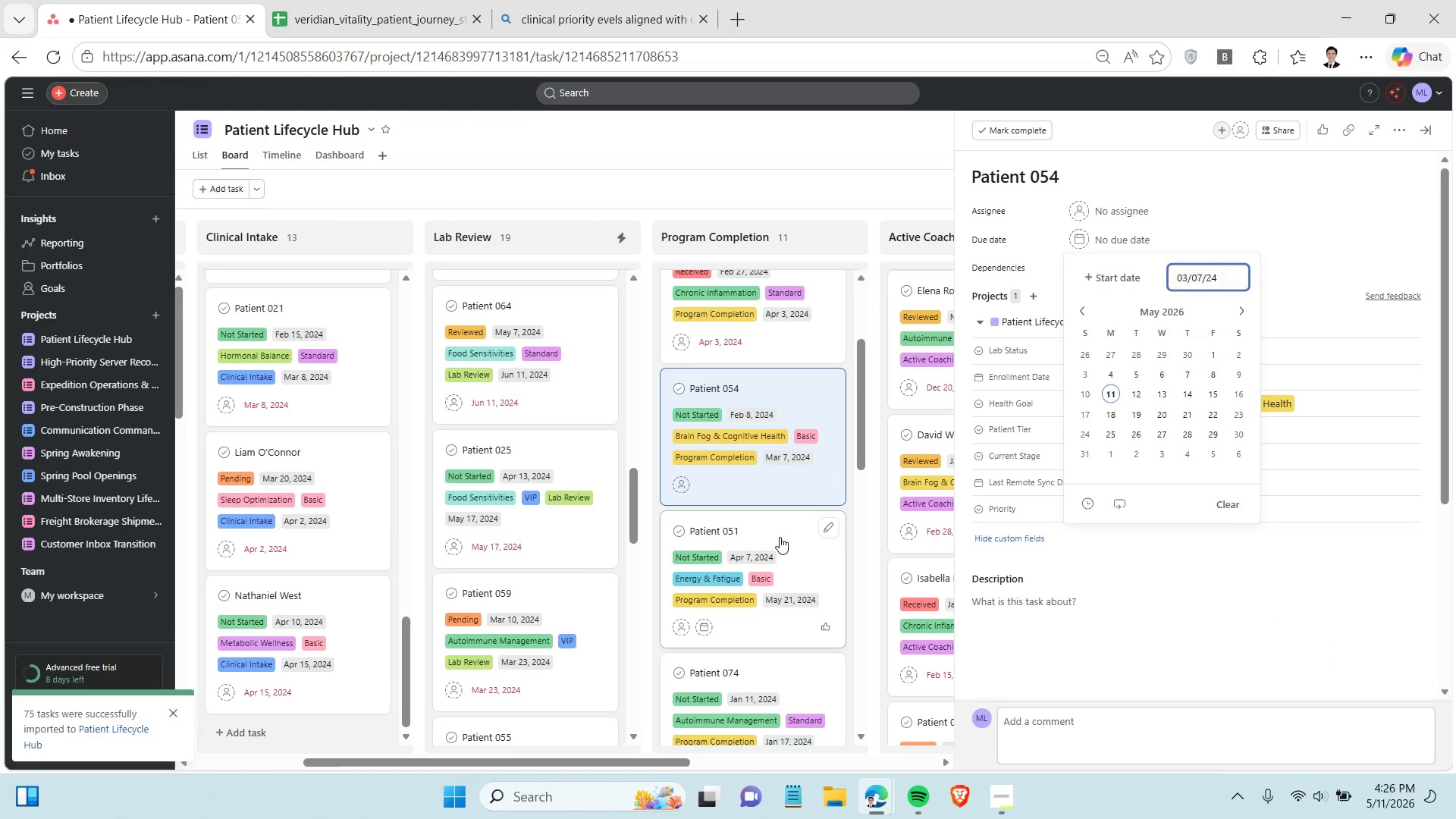 
left_click([780, 537])
 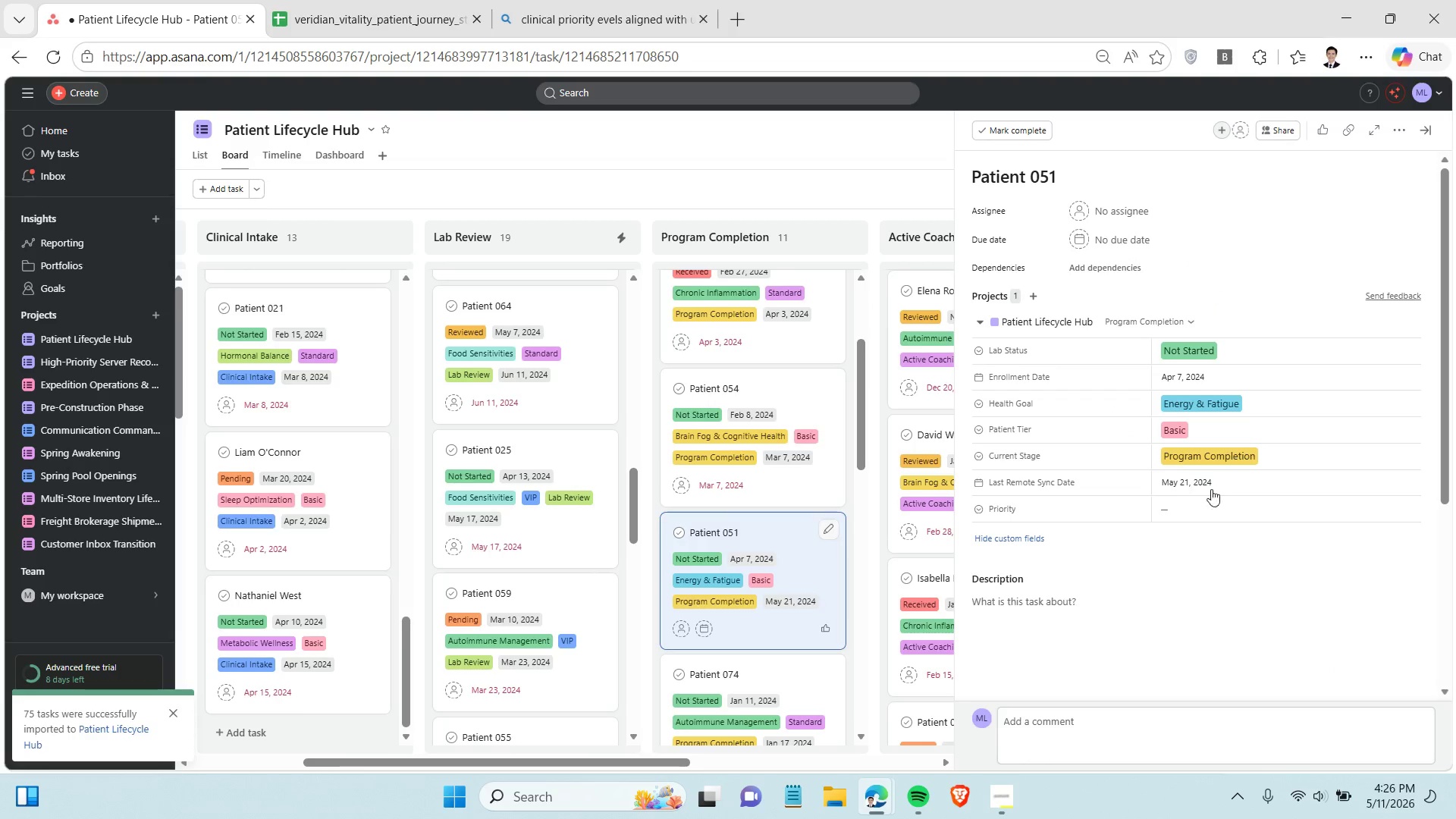 
left_click([1228, 490])
 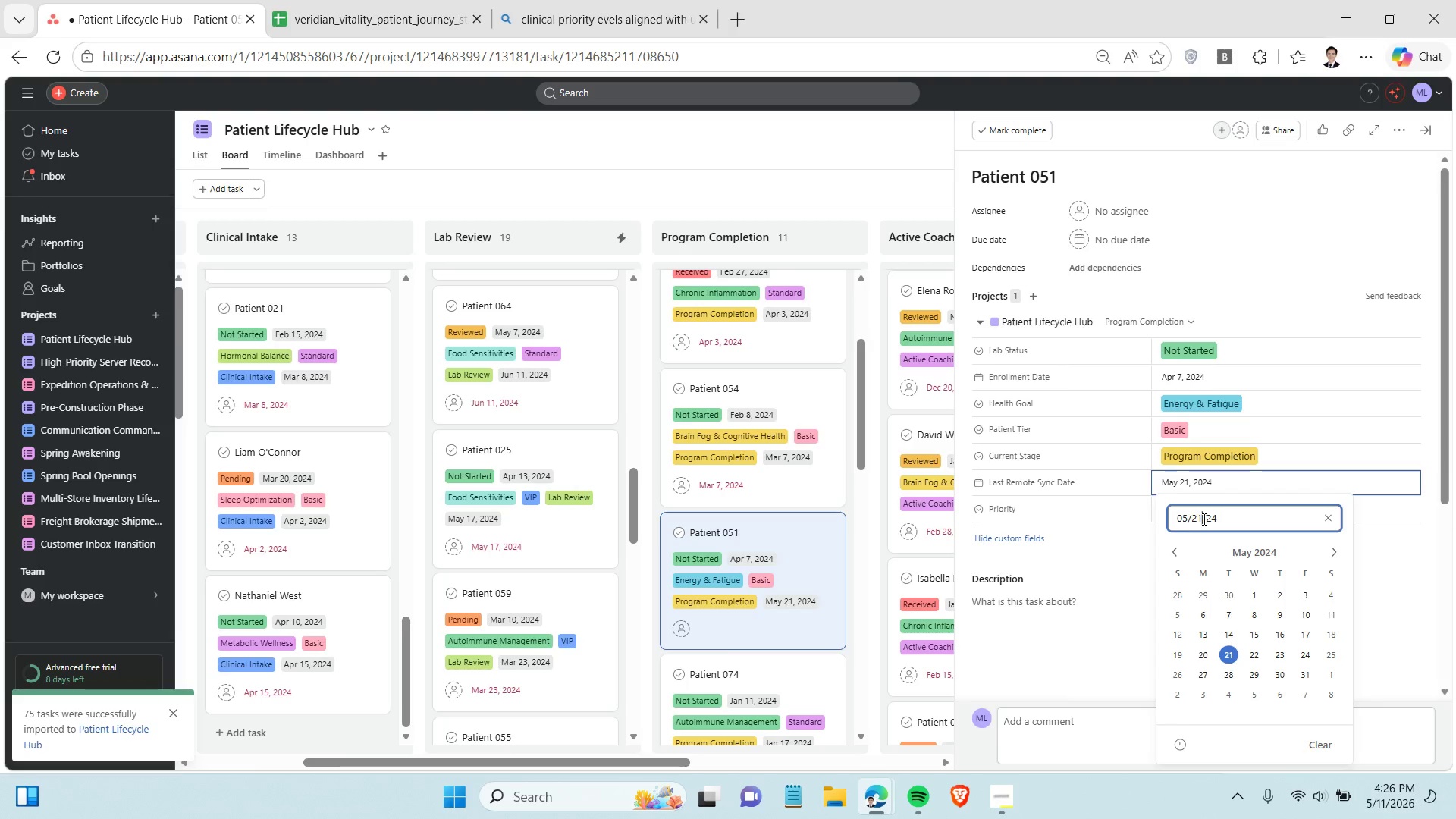 
double_click([1203, 519])
 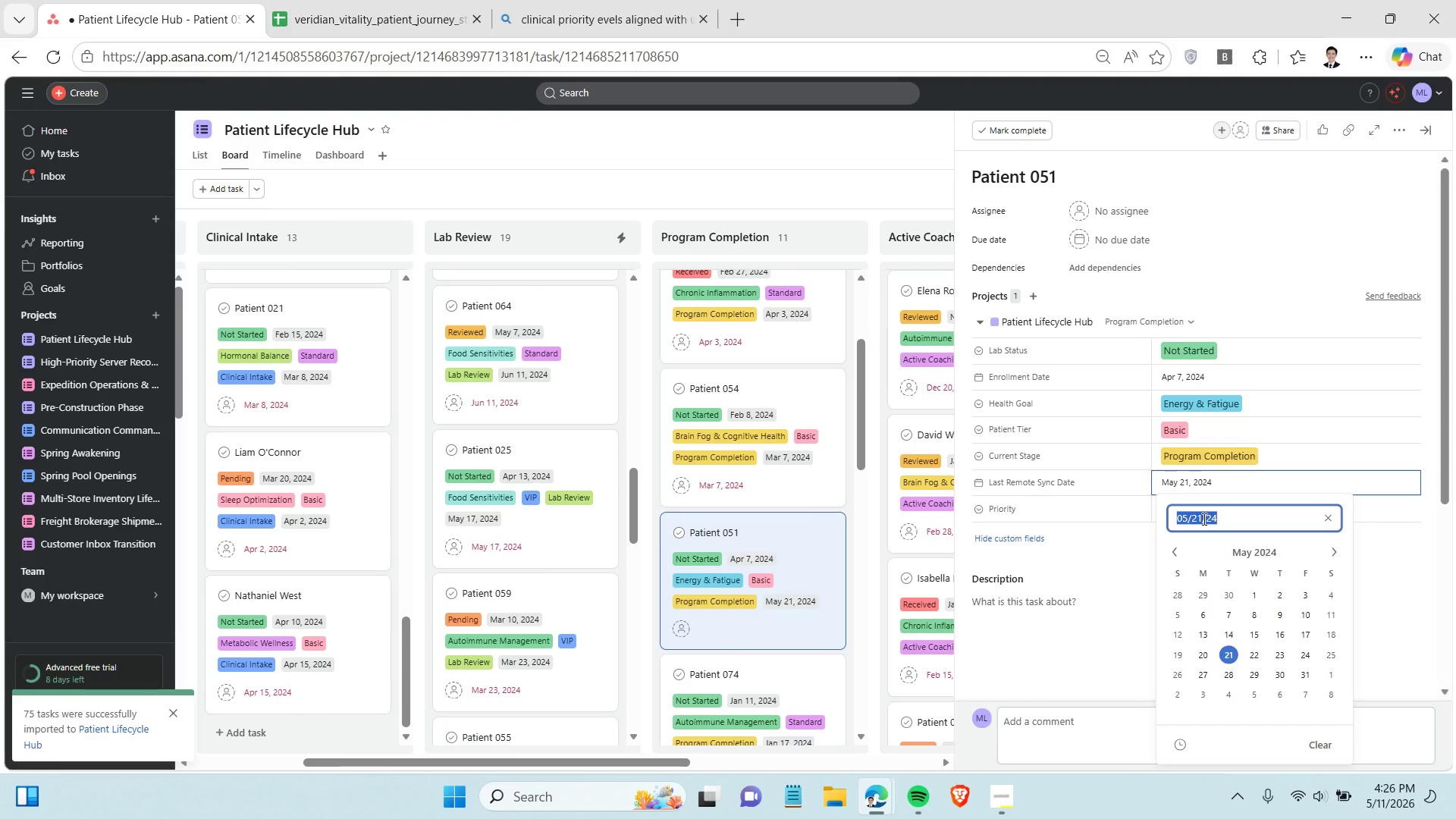 
triple_click([1203, 519])
 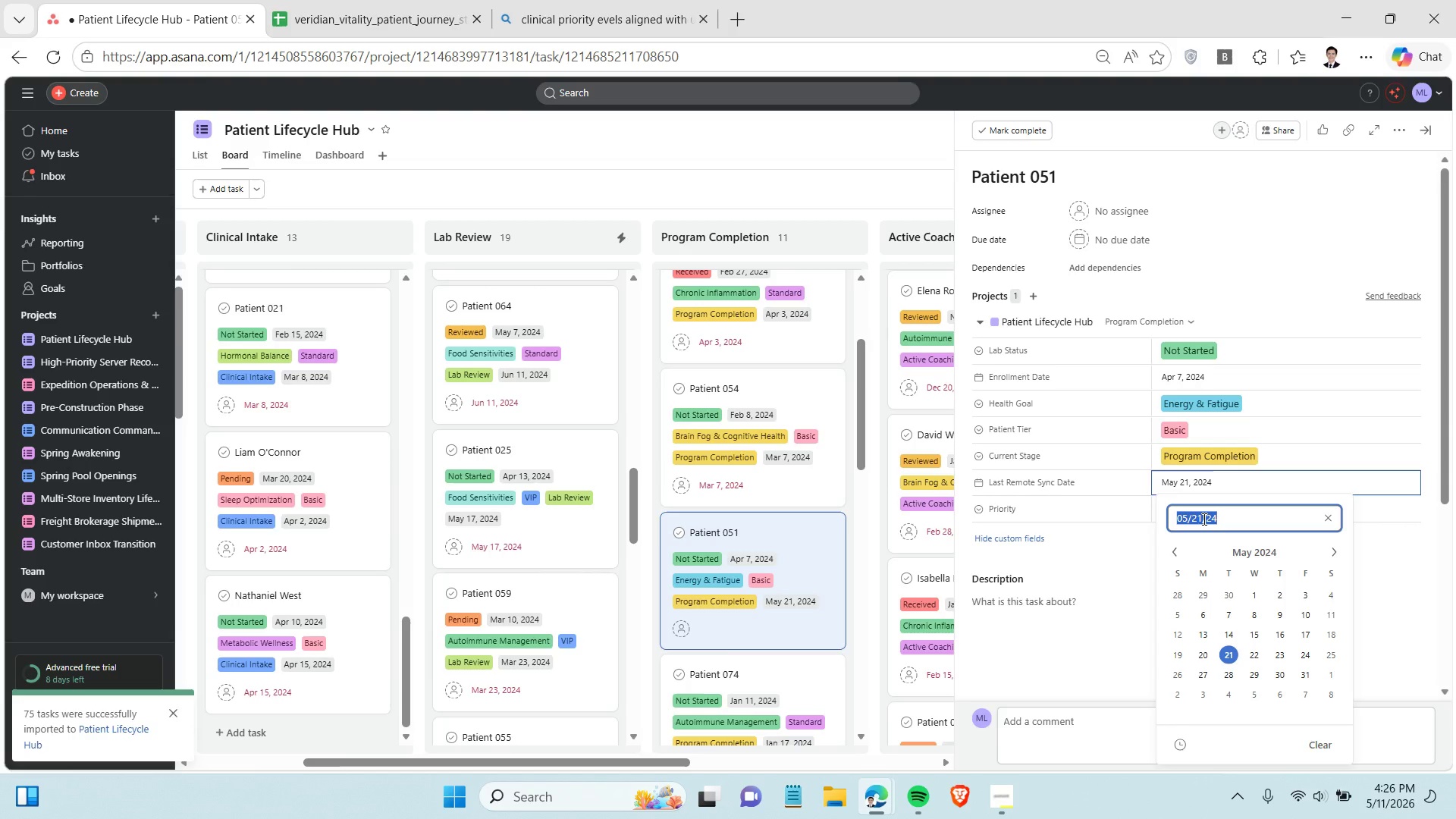 
key(Control+C)
 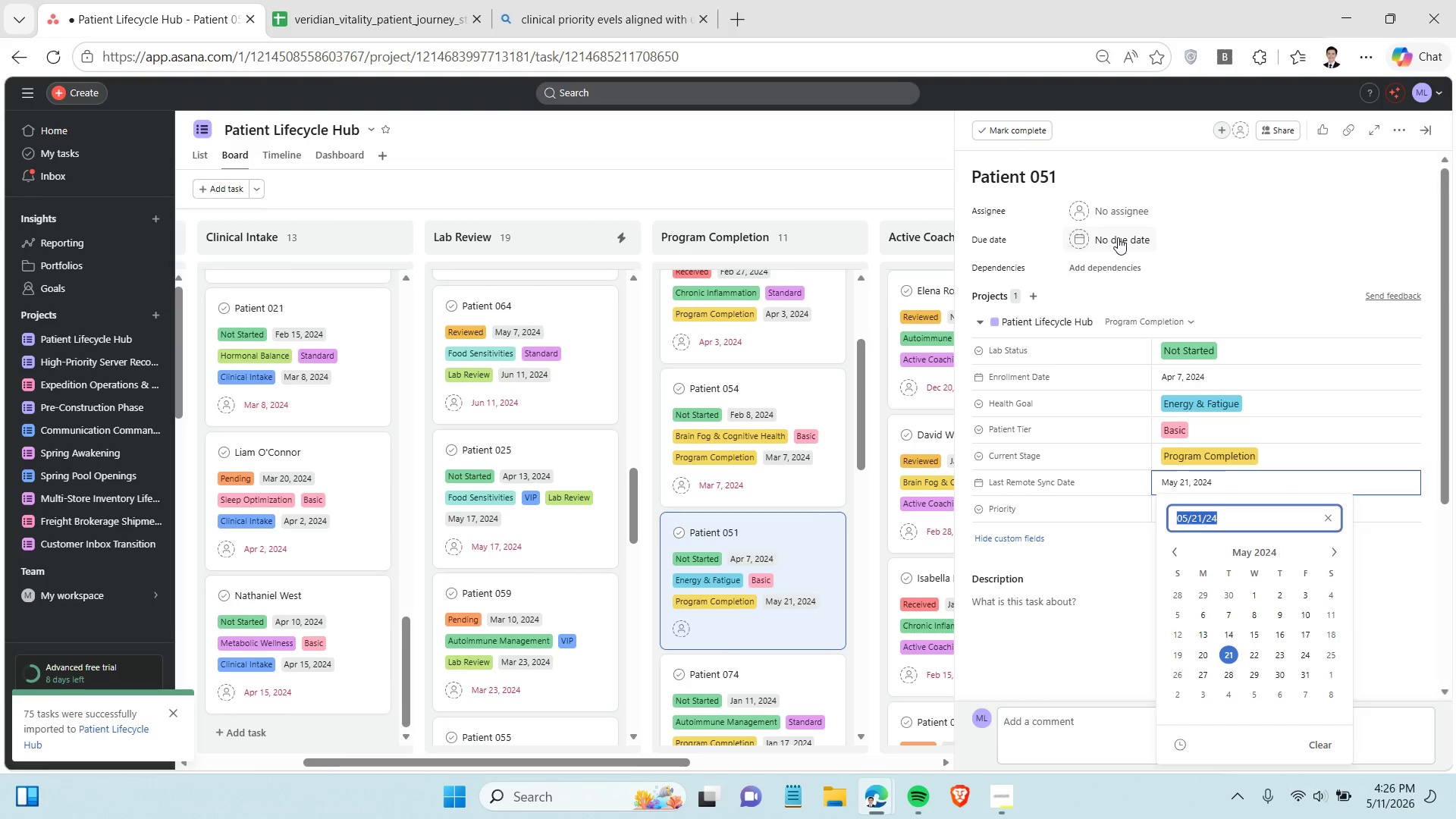 
left_click([1118, 237])
 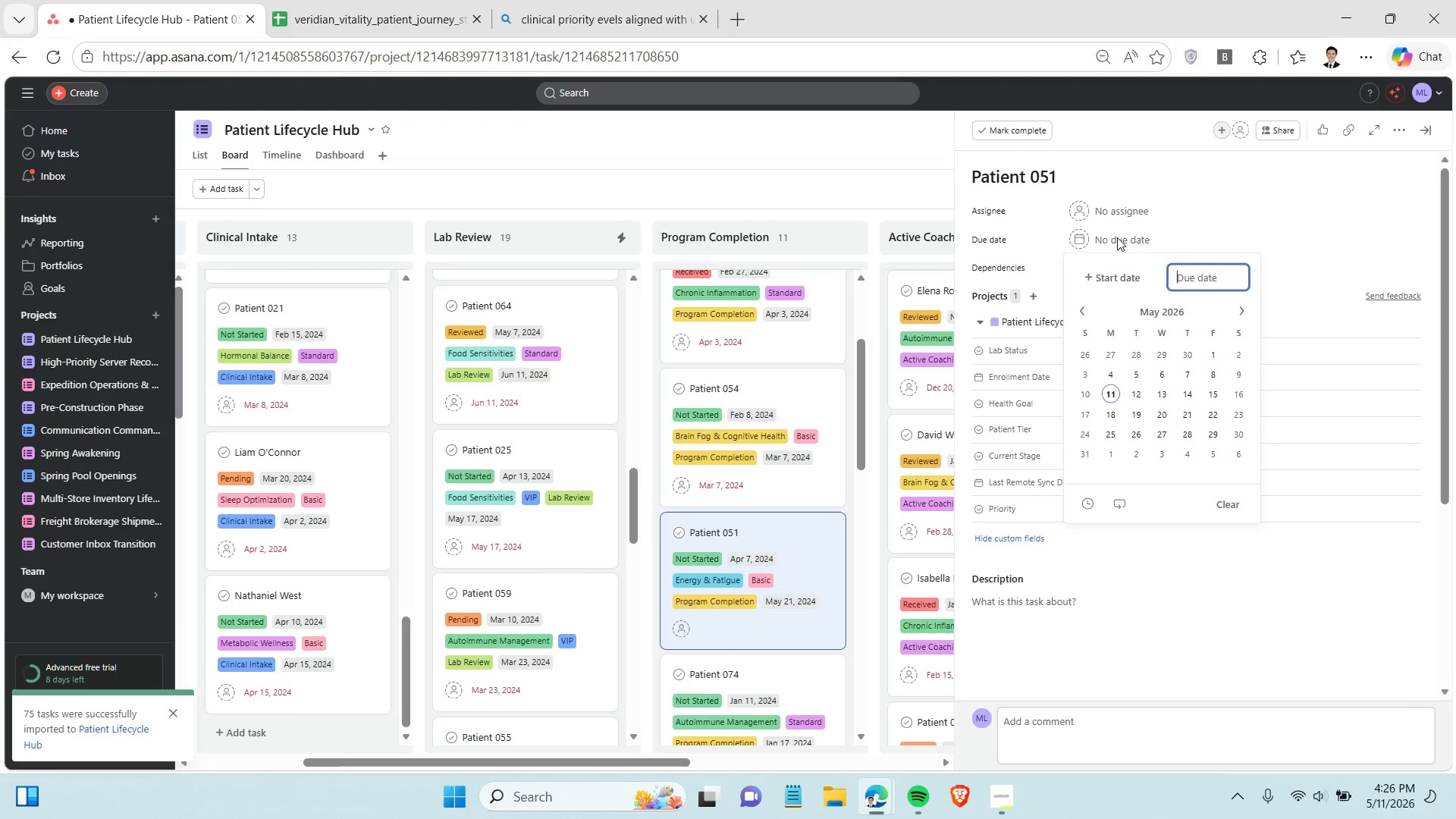 
key(Control+V)
 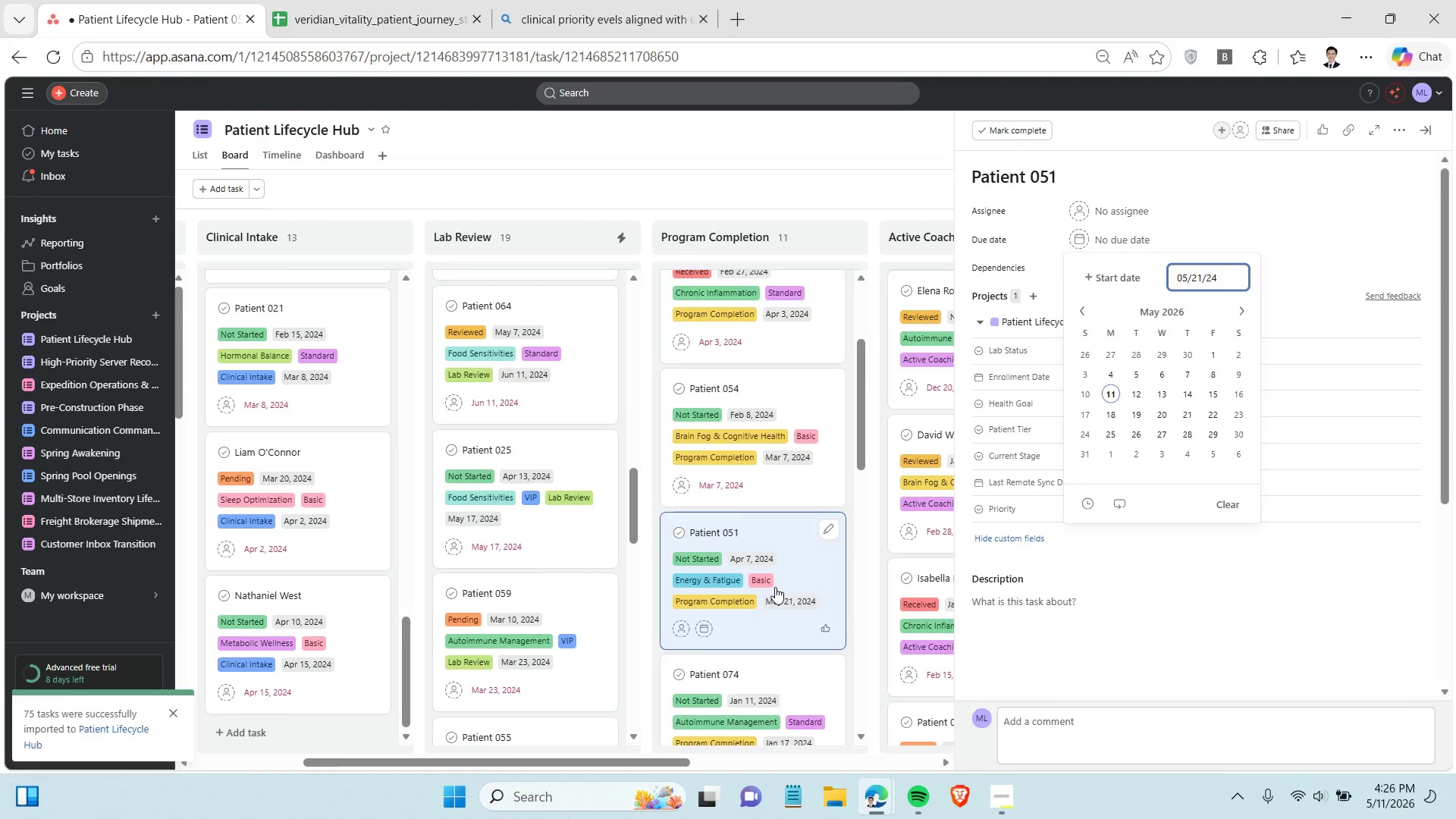 
scroll: coordinate [775, 587], scroll_direction: down, amount: 2.0
 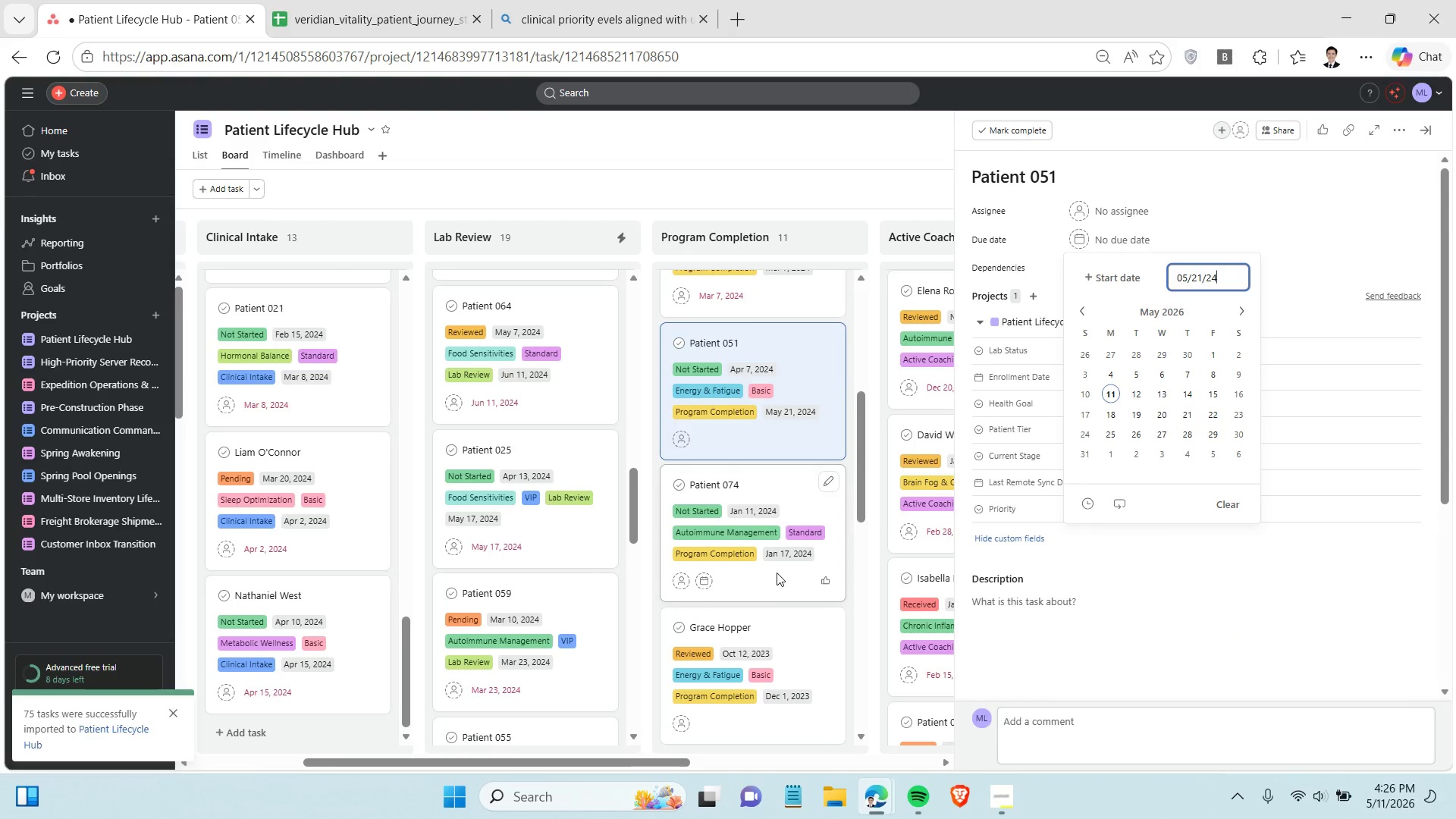 
left_click([777, 573])
 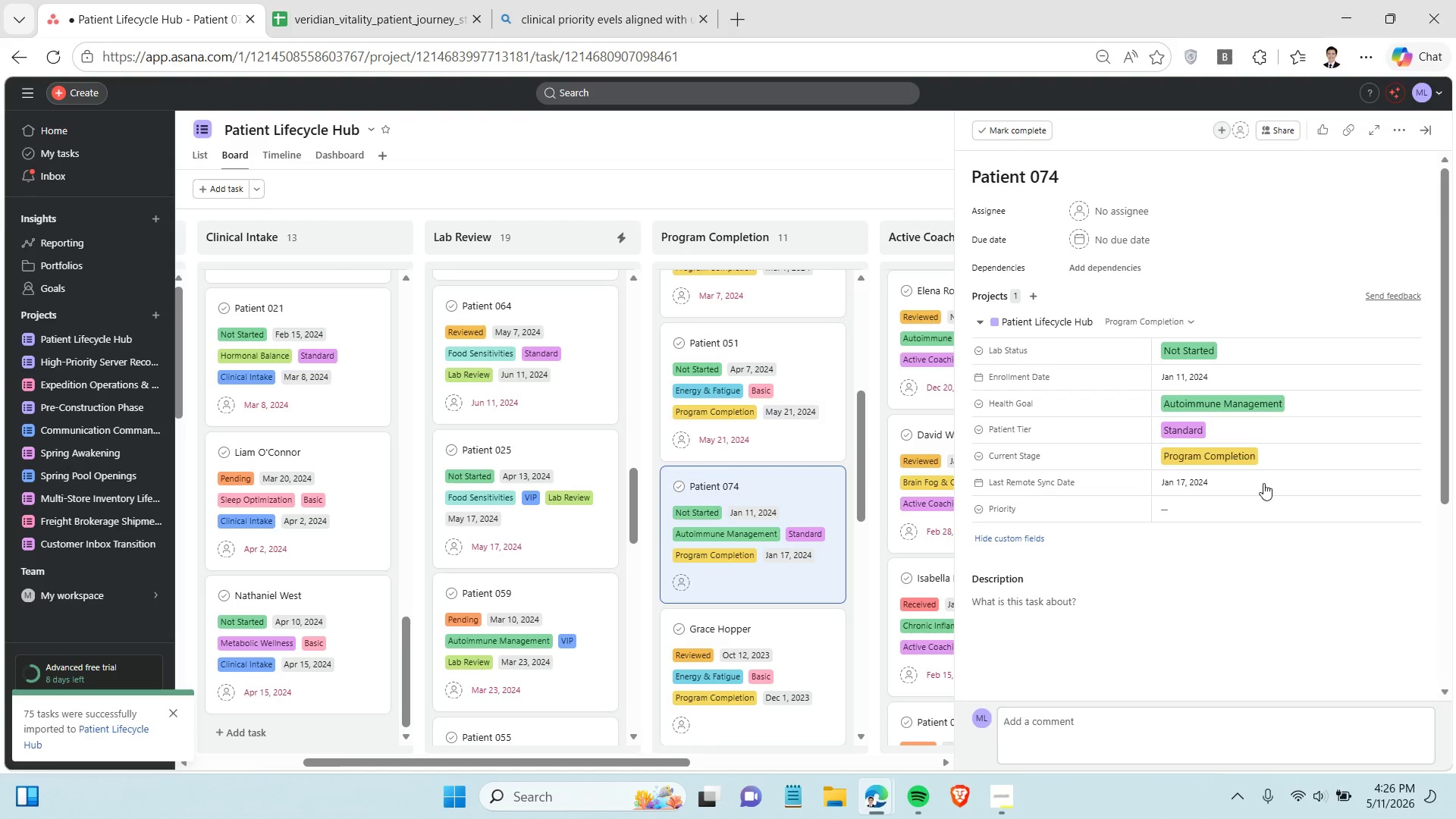 
left_click([1260, 487])
 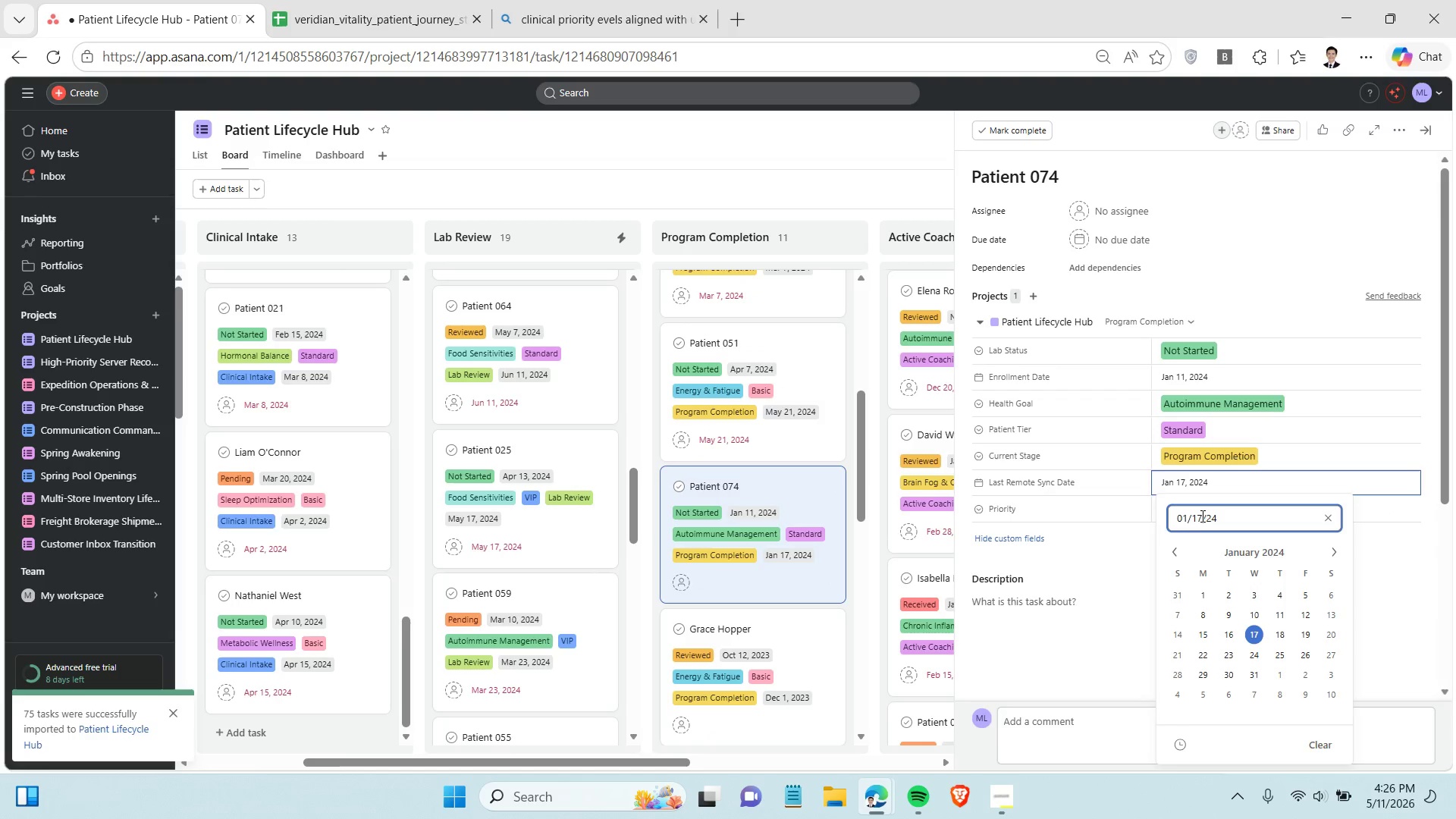 
double_click([1201, 516])
 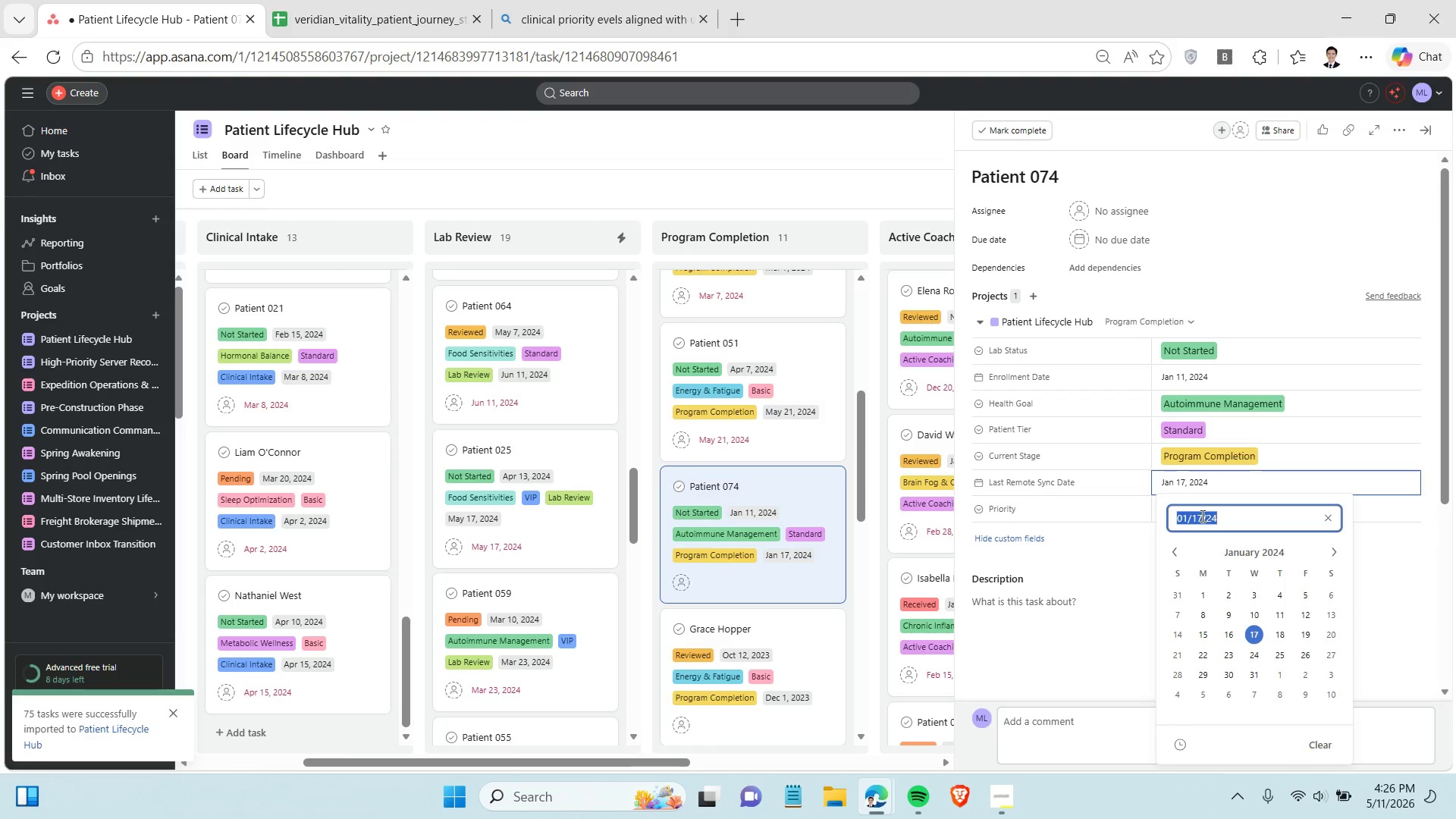 
triple_click([1201, 516])
 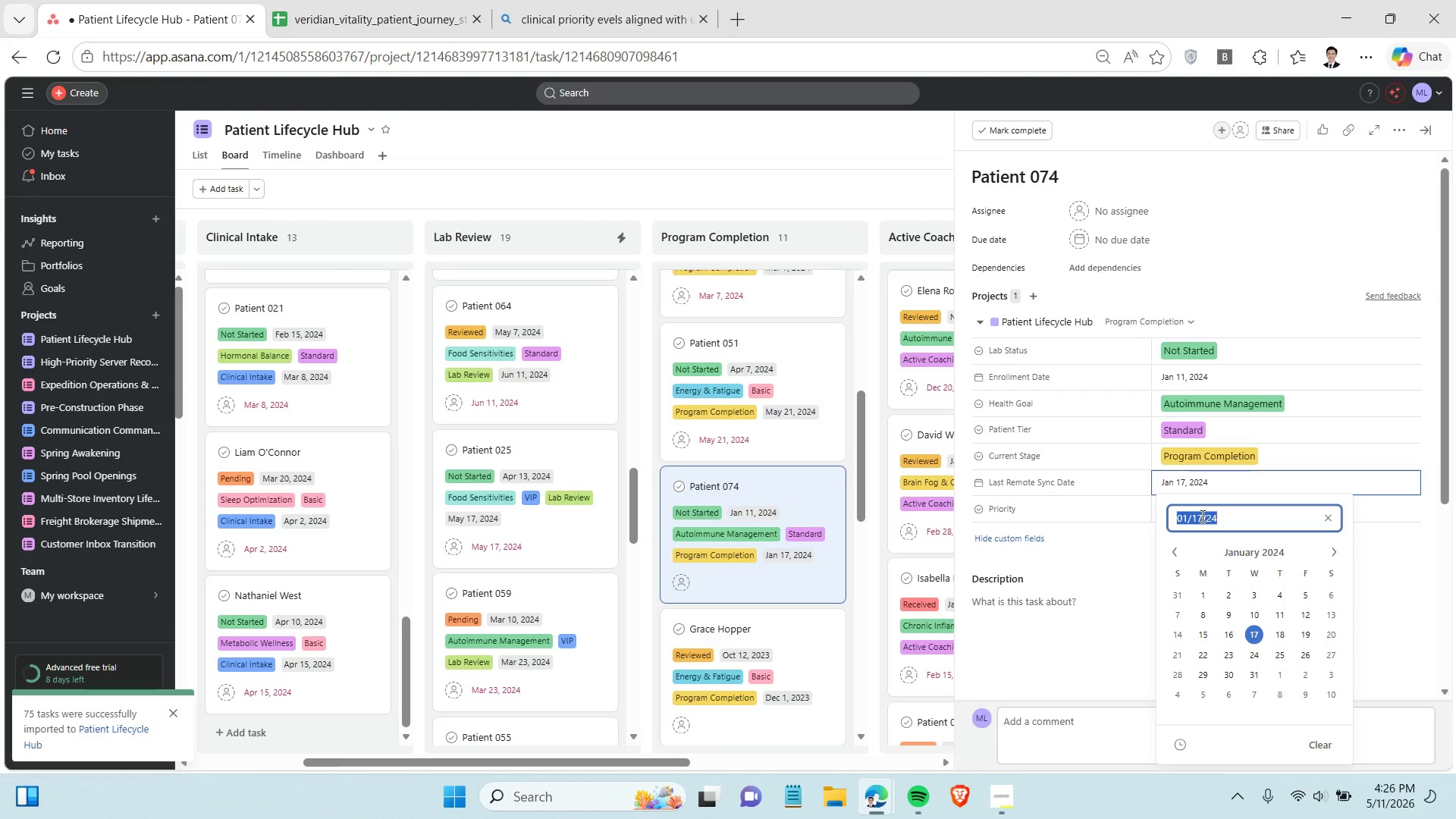 
key(Control+C)
 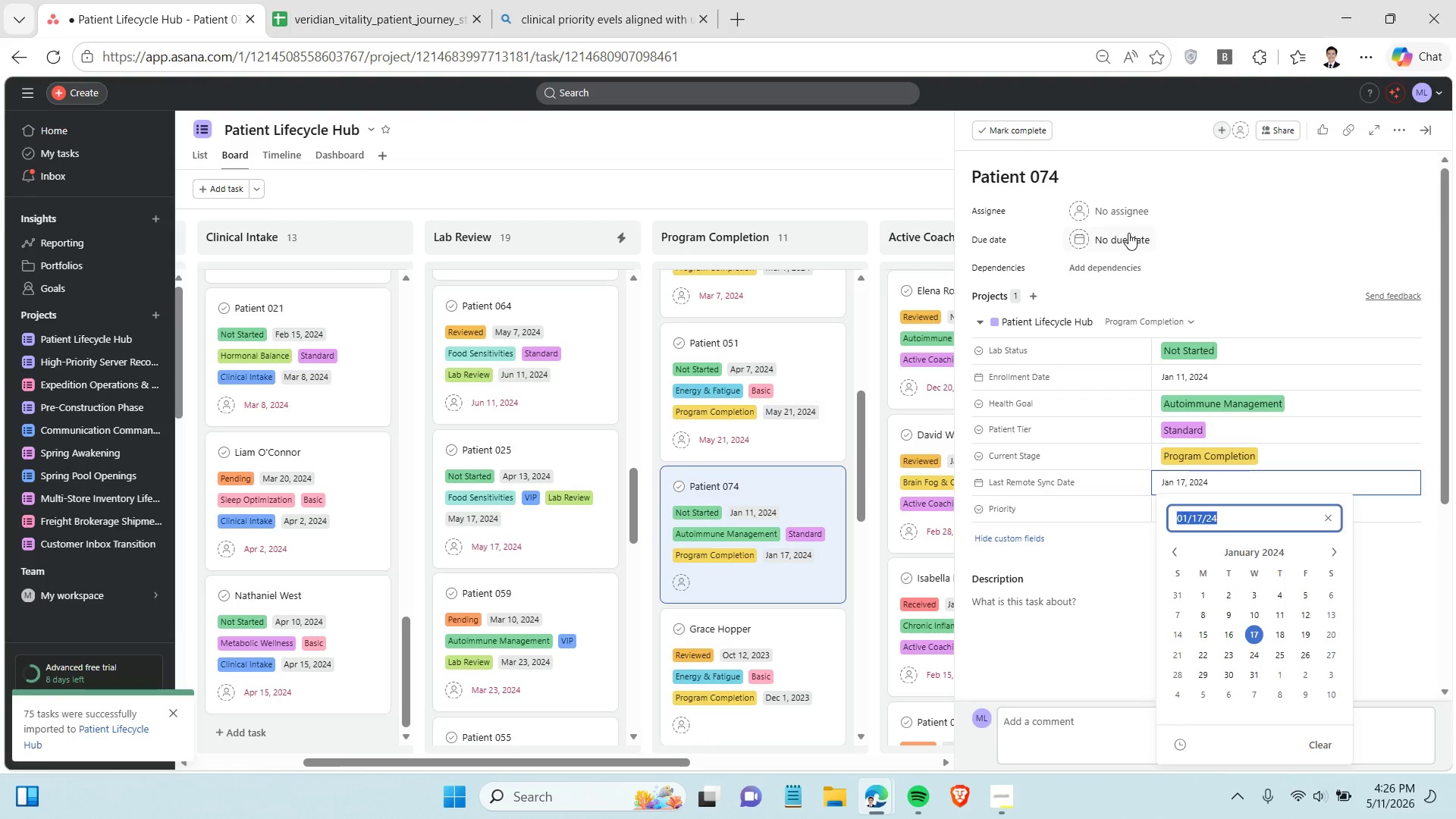 
left_click([1128, 233])
 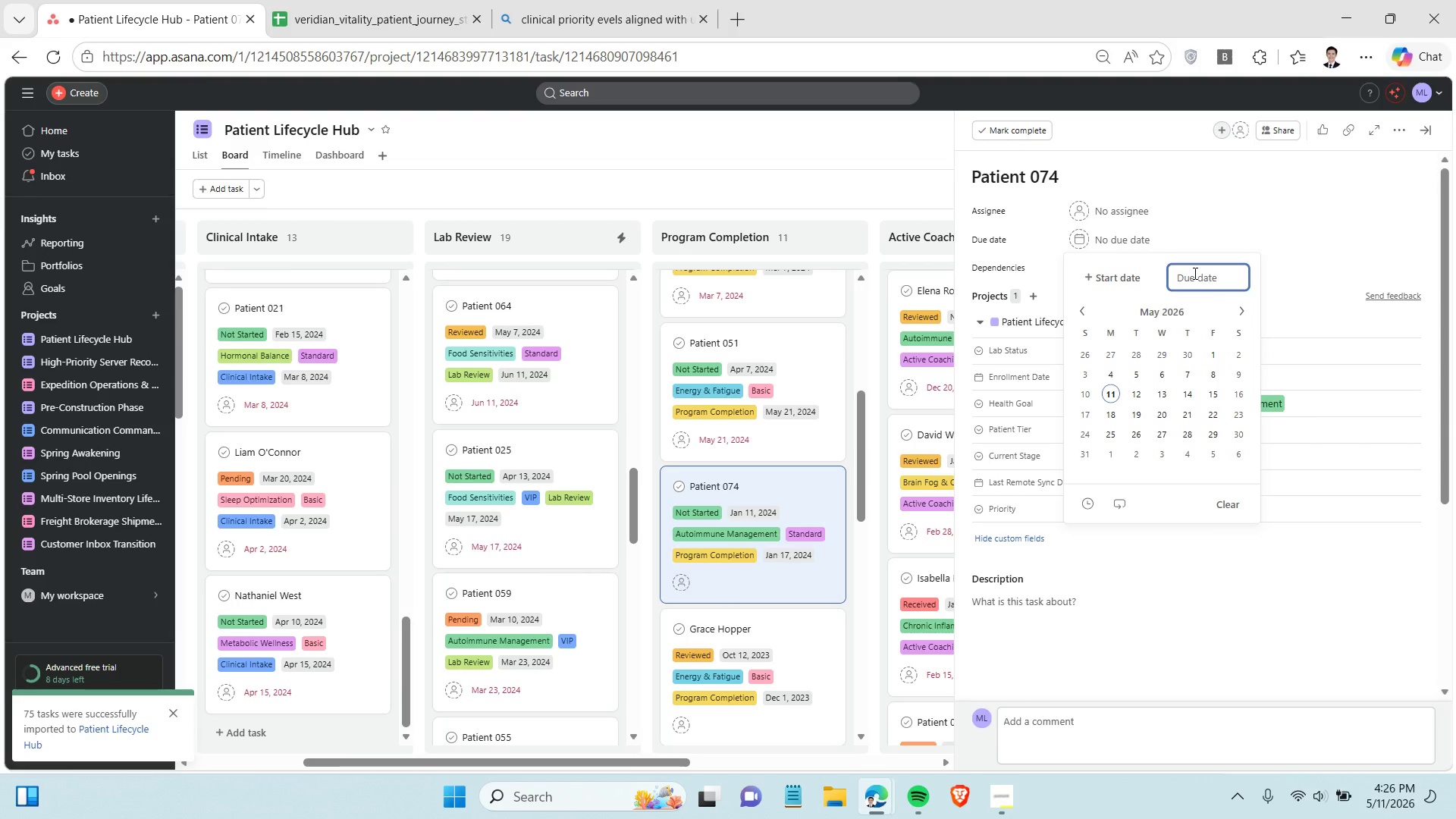 
key(Control+V)
 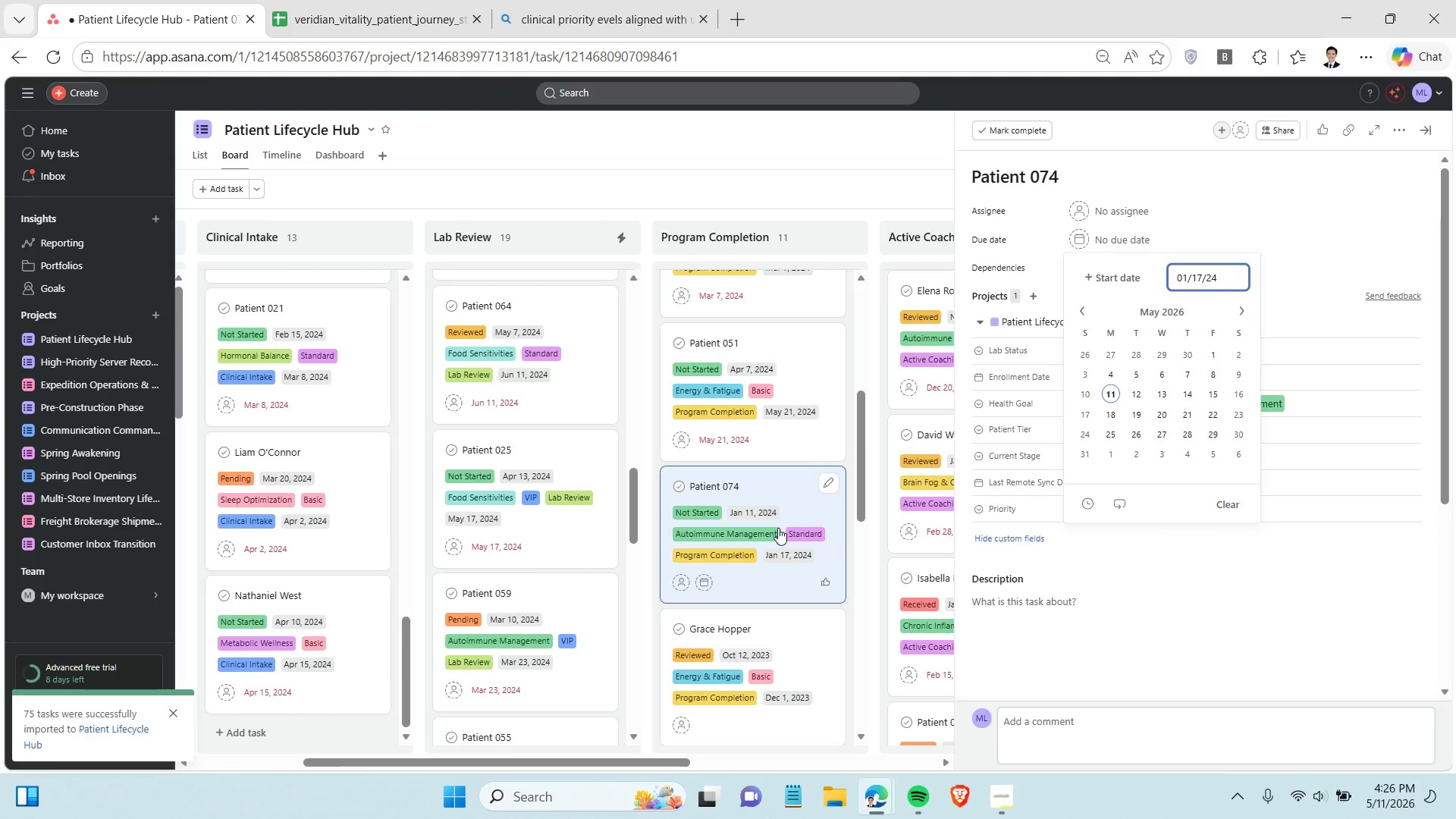 
scroll: coordinate [777, 528], scroll_direction: down, amount: 2.0
 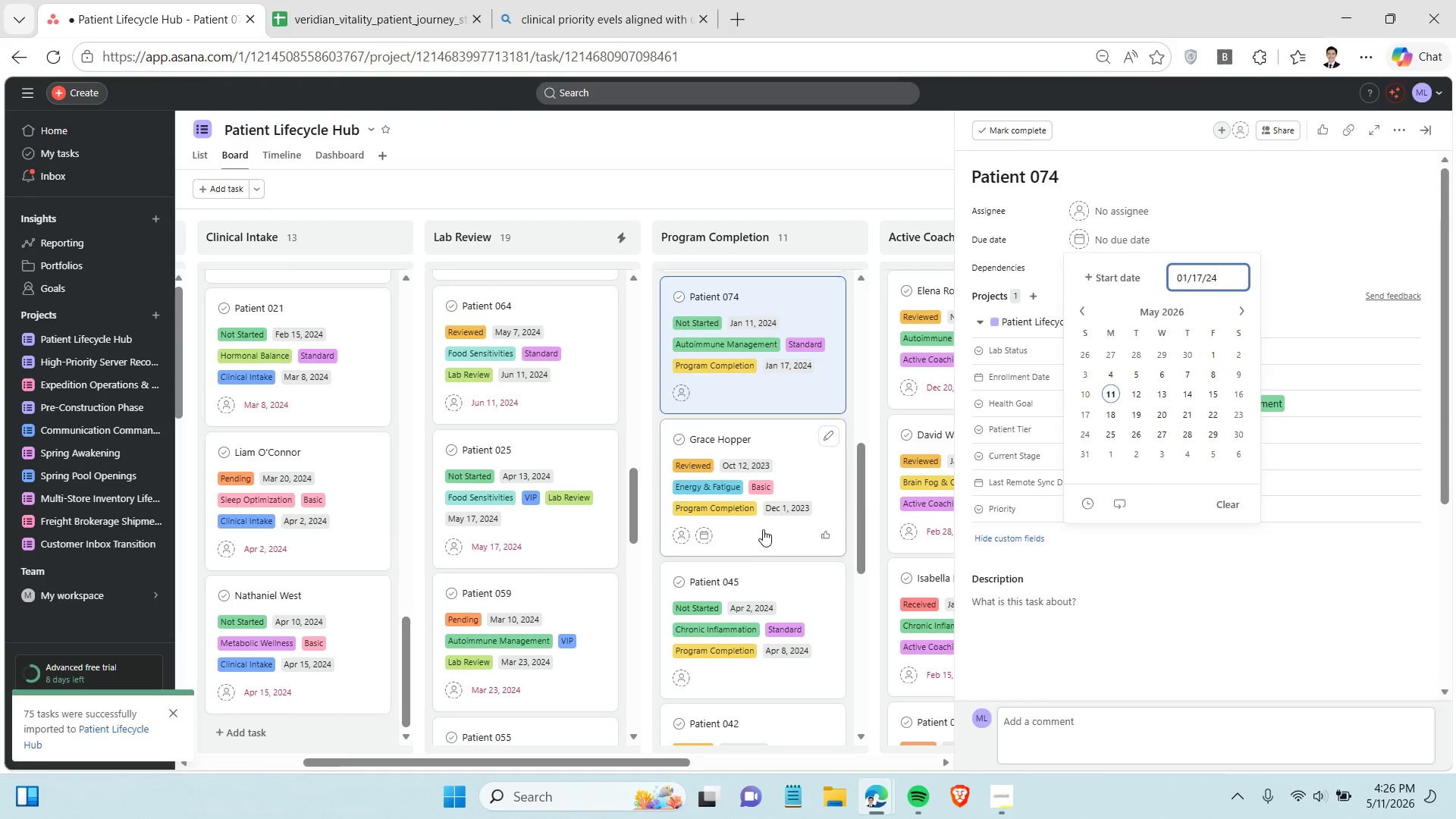 
left_click([763, 529])
 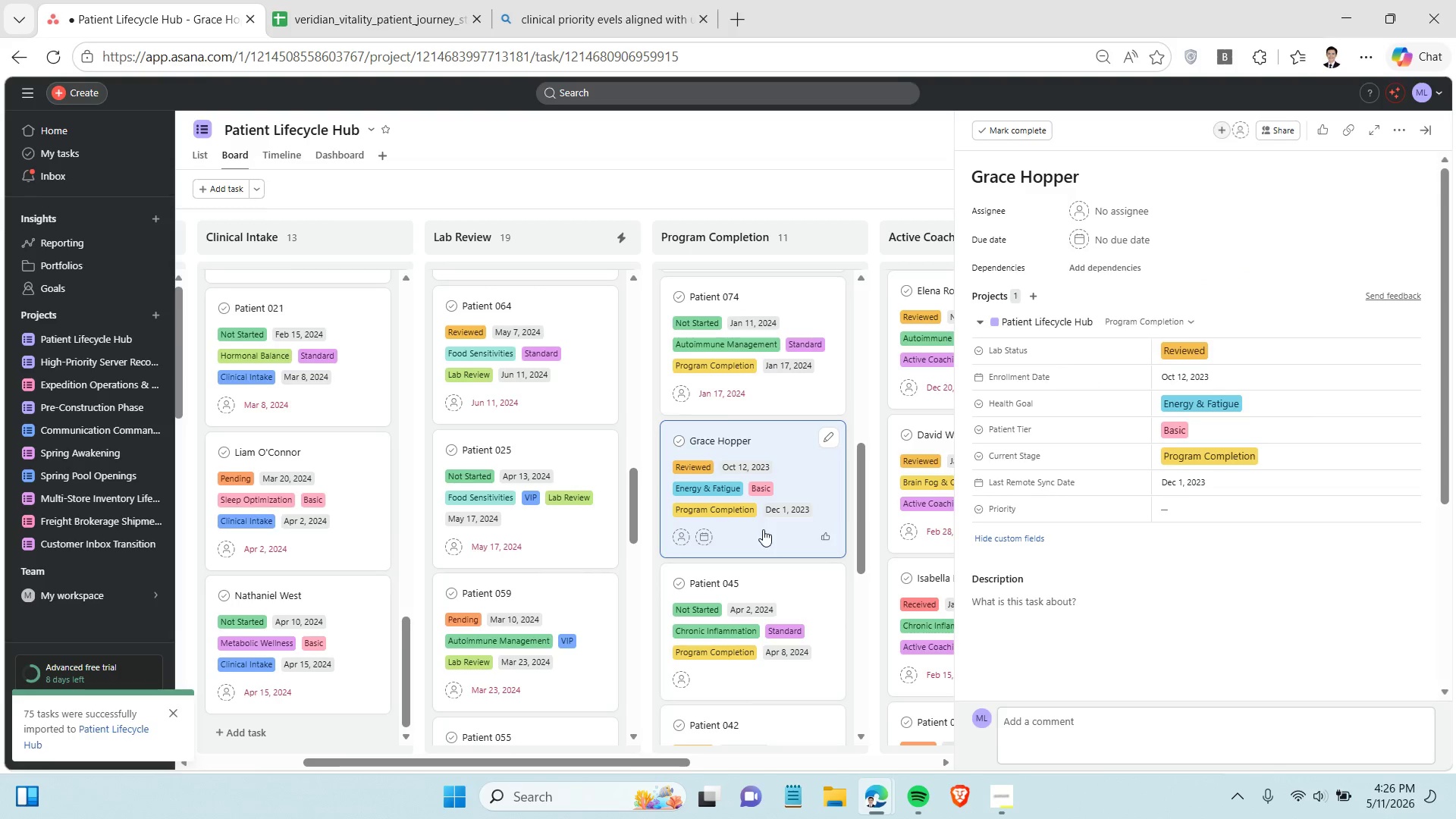 
mouse_move([1211, 454])
 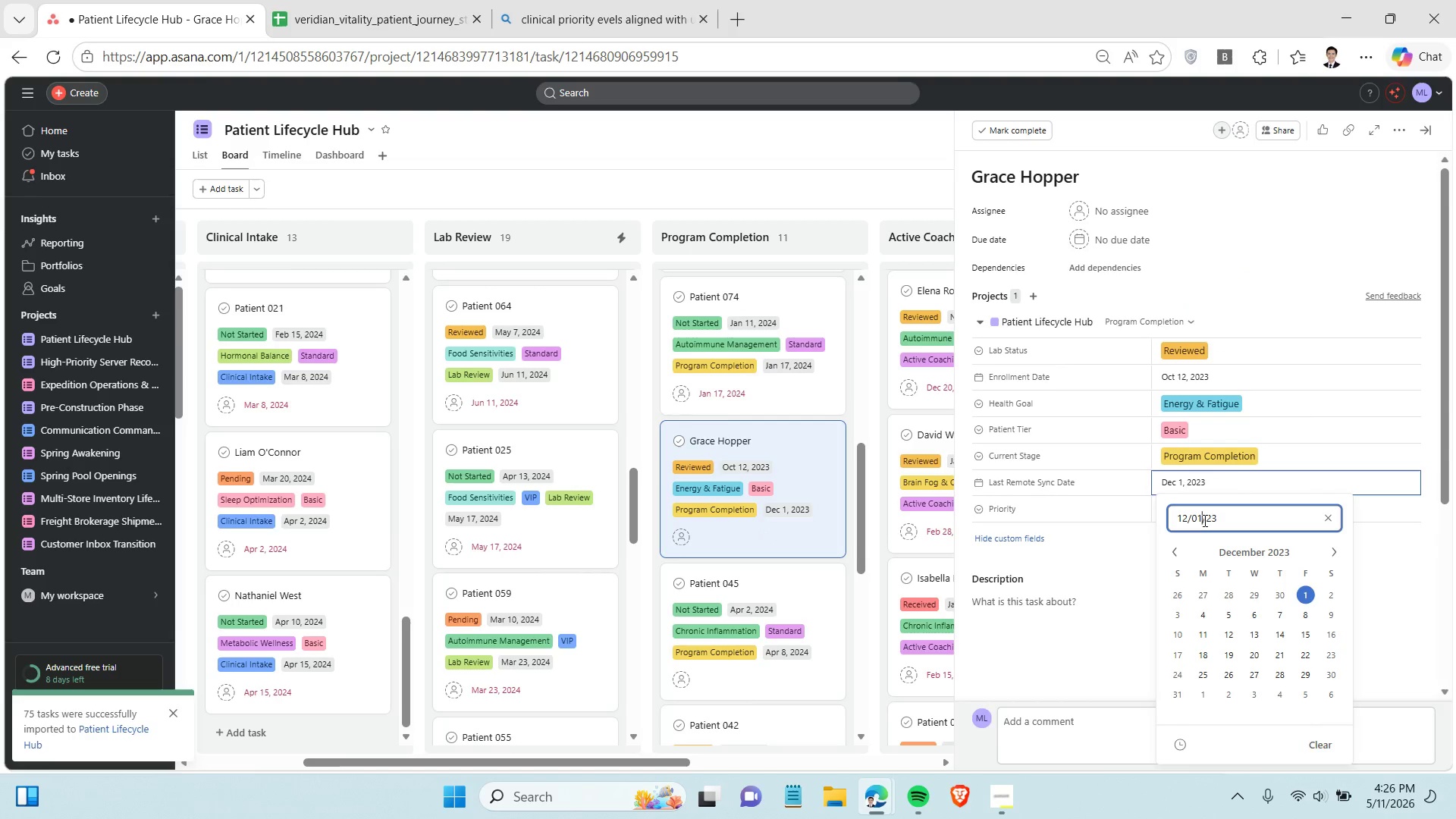 
double_click([1203, 520])
 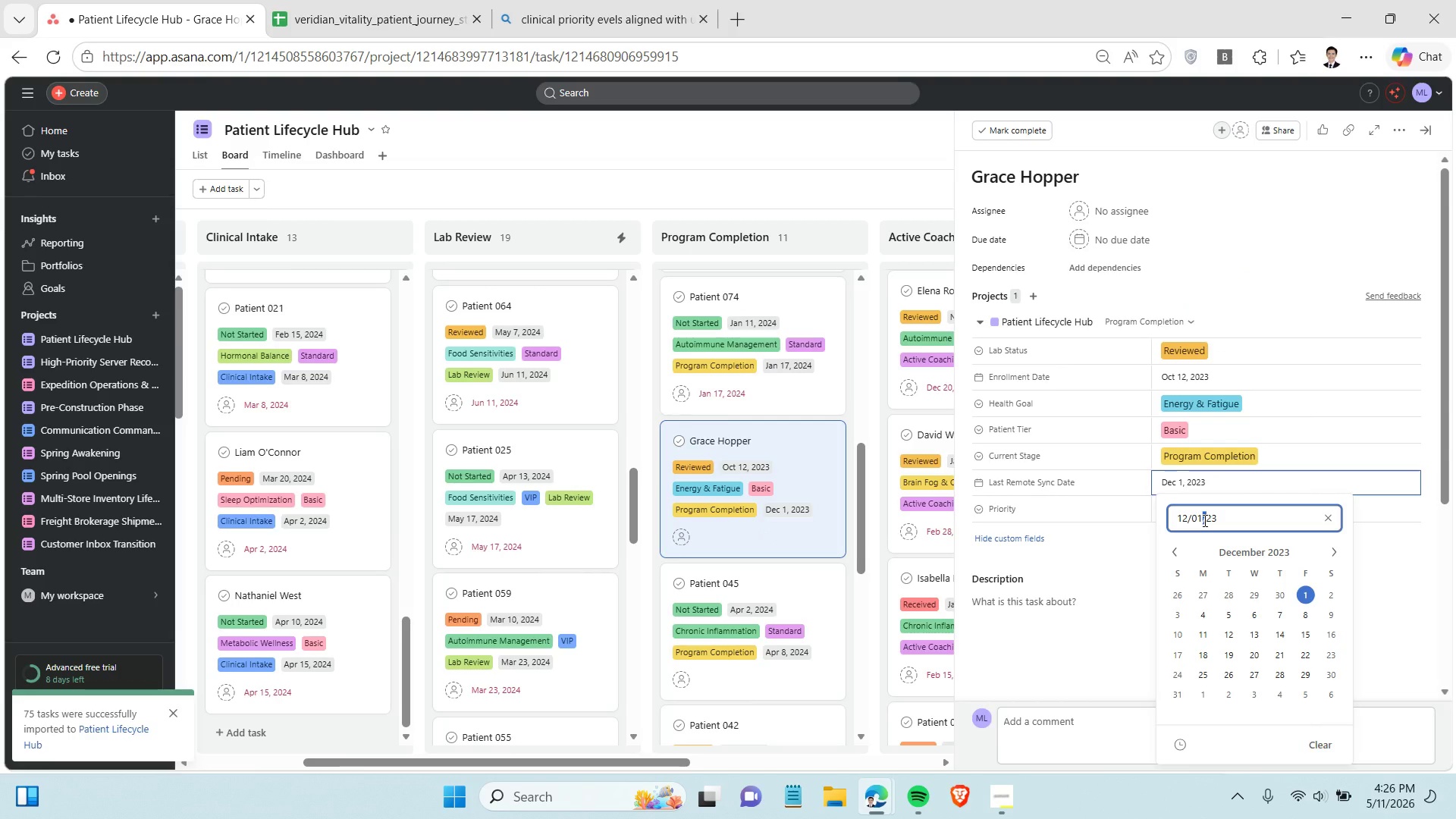 
triple_click([1203, 520])
 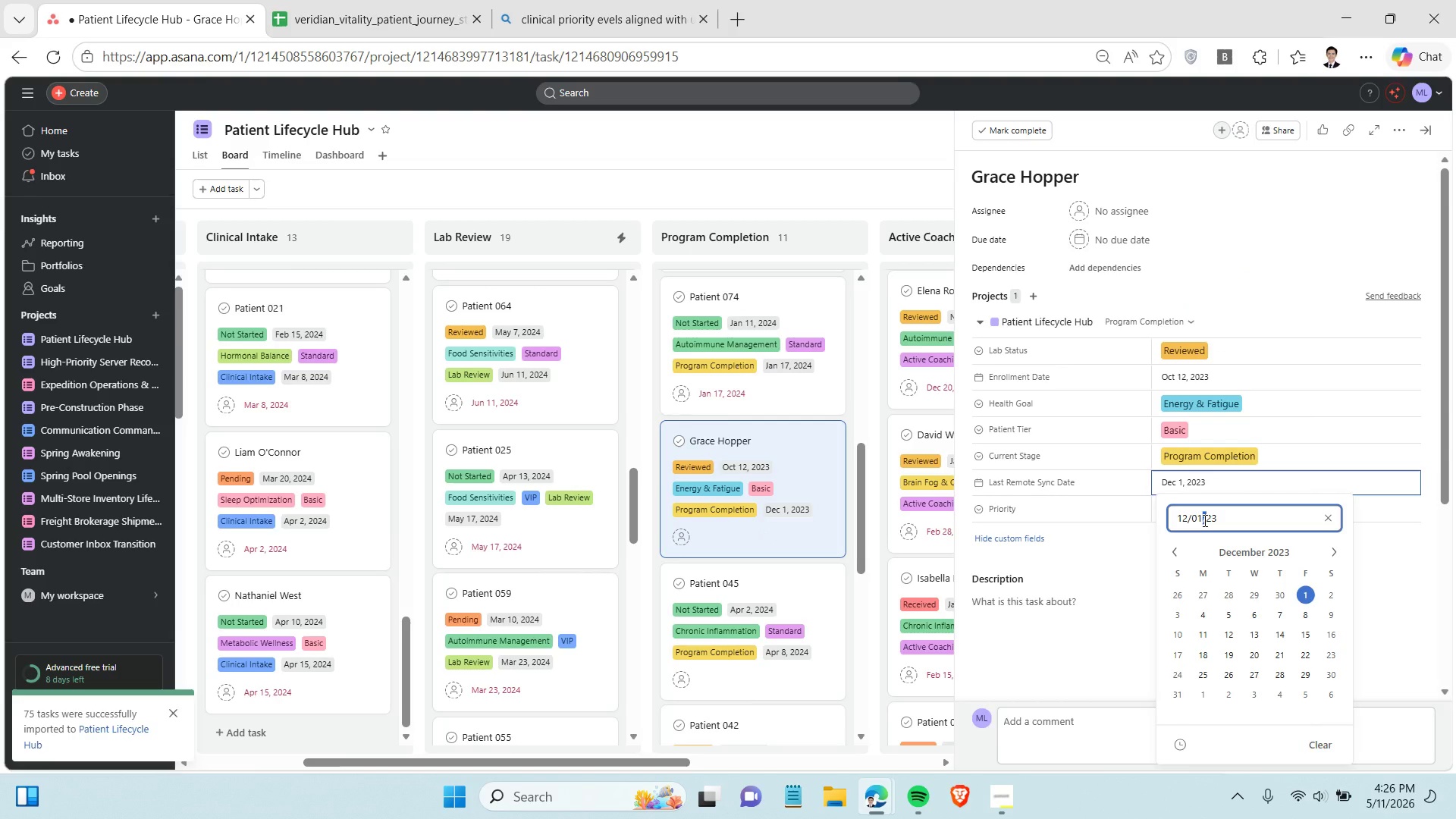 
triple_click([1203, 520])
 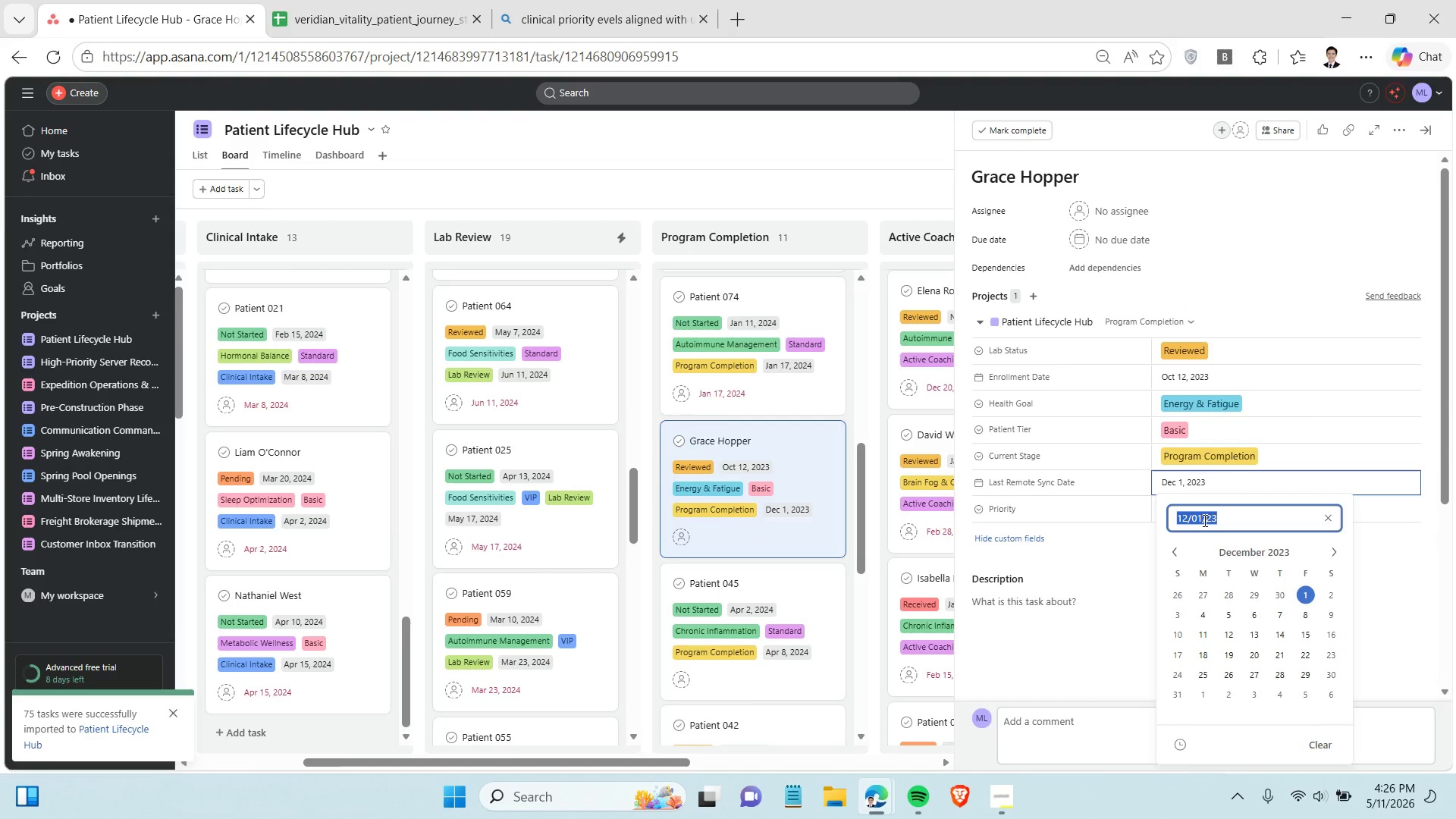 
triple_click([1203, 520])
 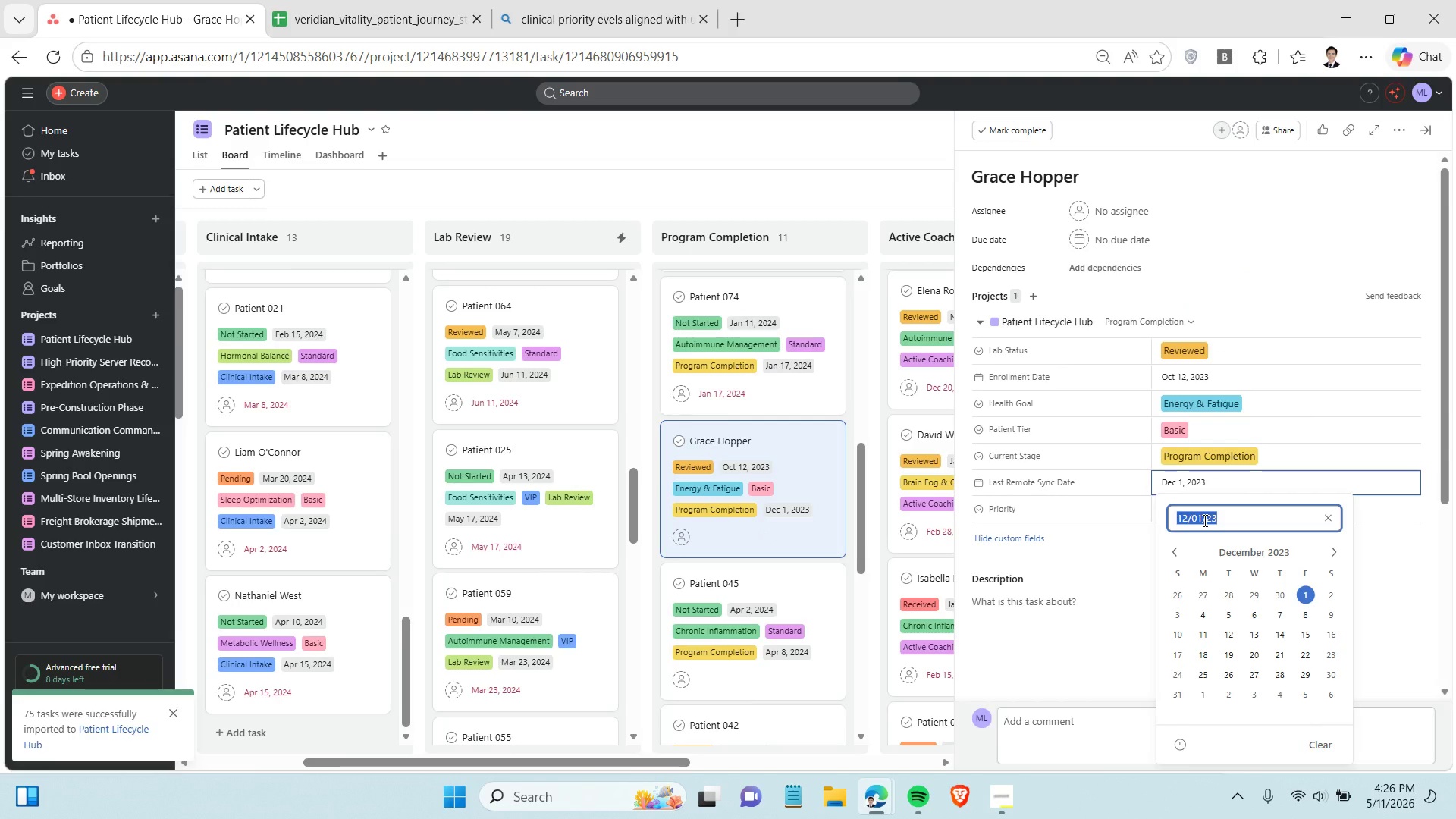 
key(Control+C)
 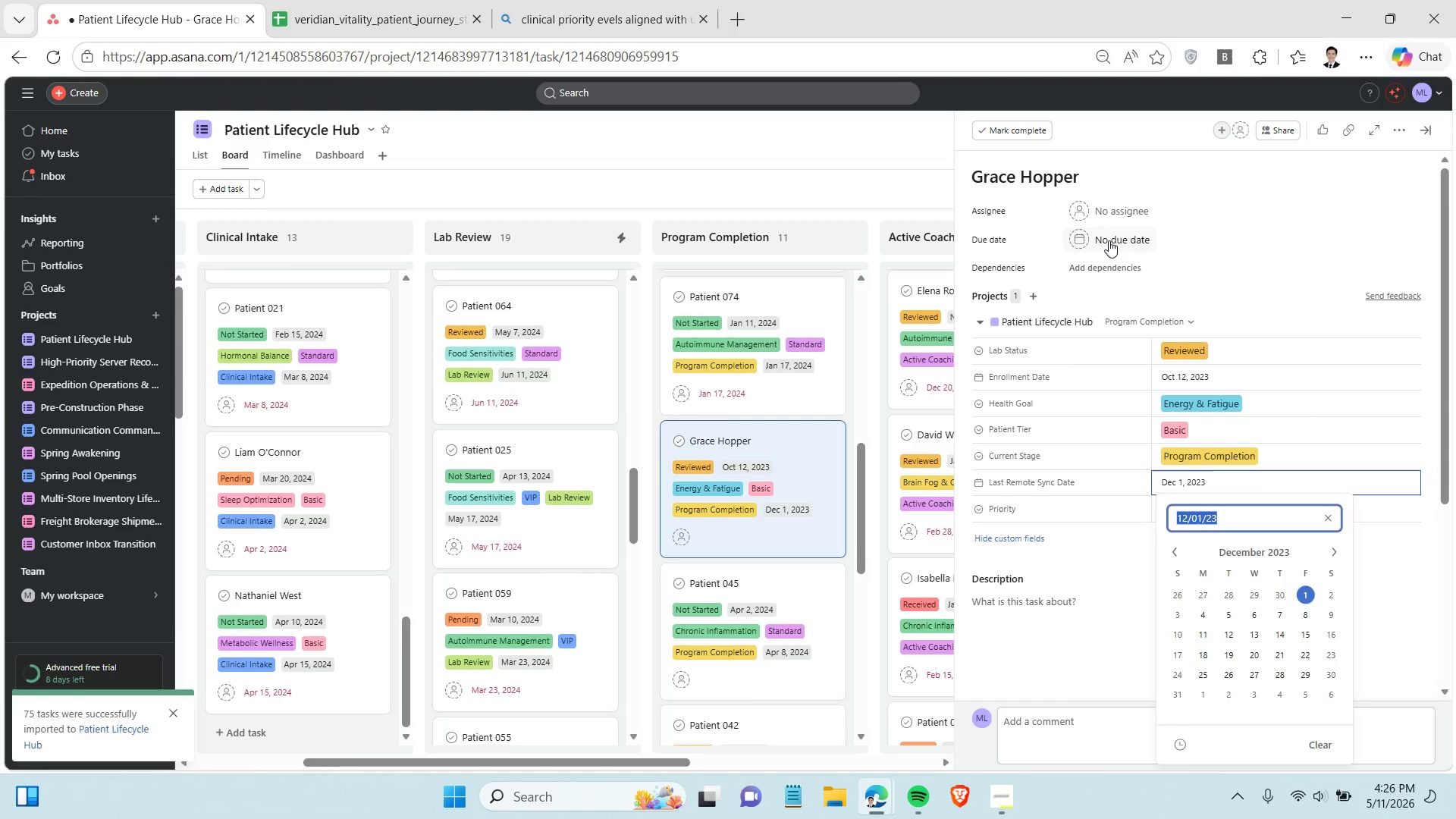 
left_click([1109, 240])
 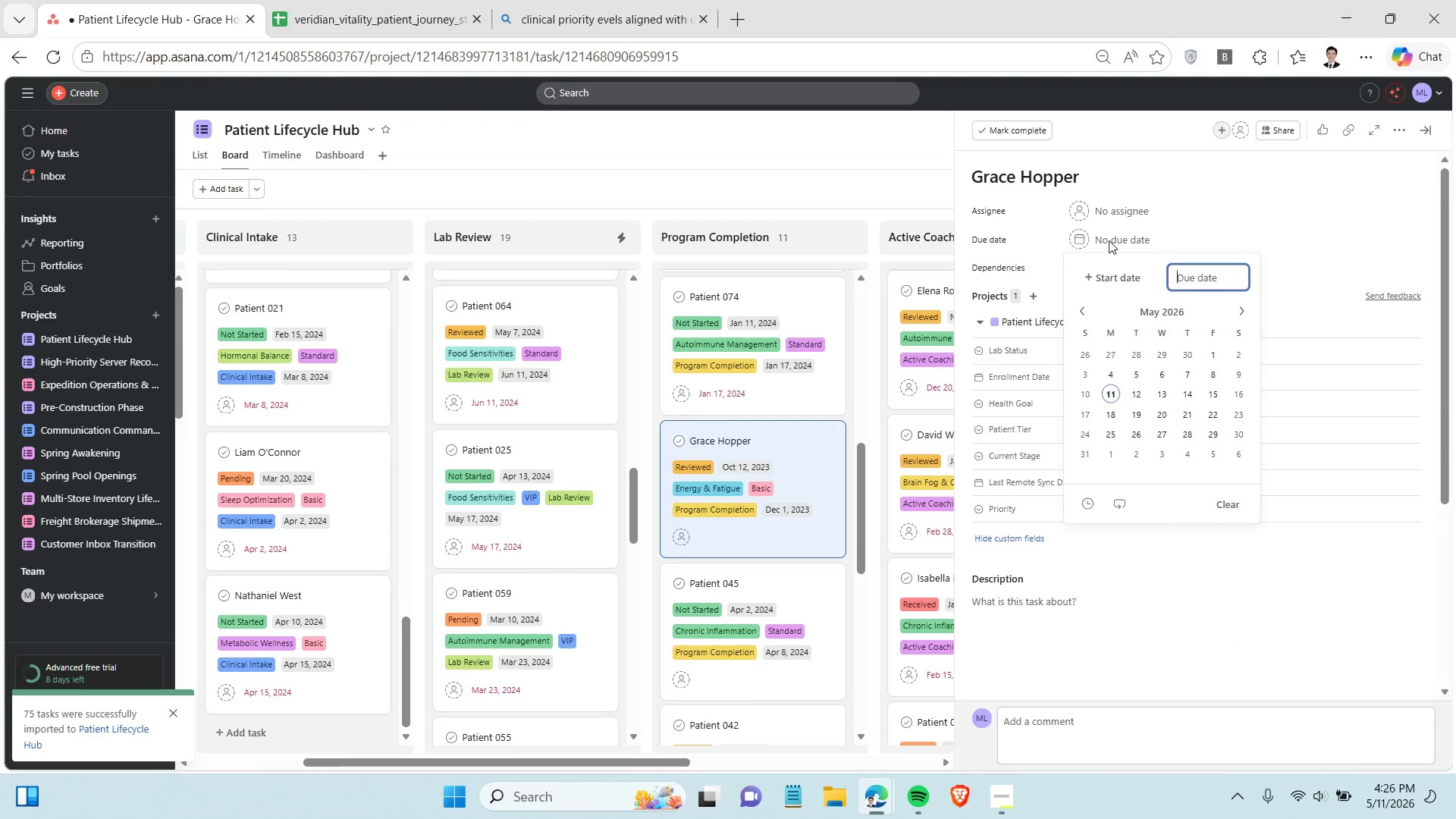 
key(Control+V)
 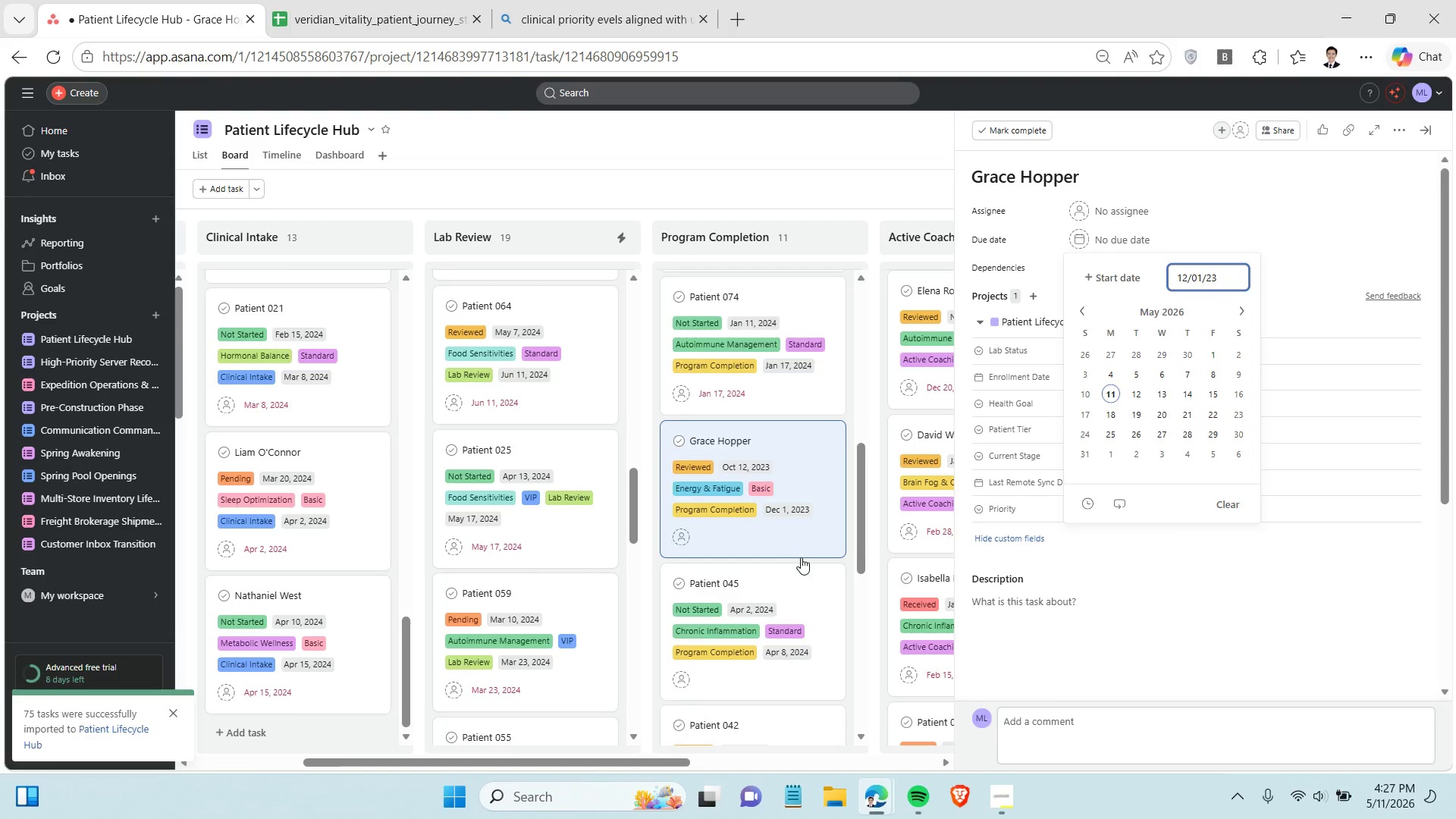 
scroll: coordinate [797, 557], scroll_direction: down, amount: 2.0
 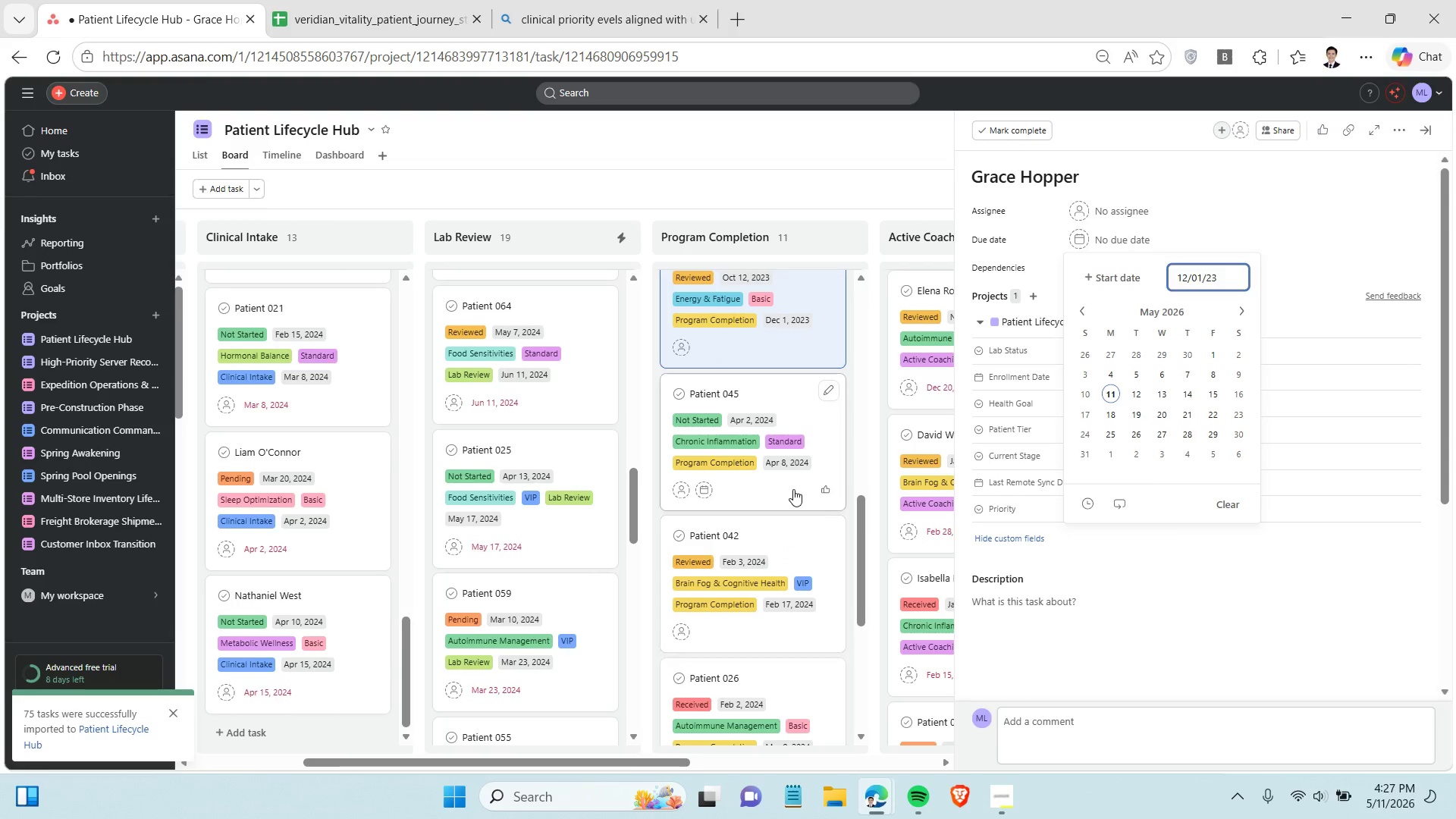 
left_click([793, 489])
 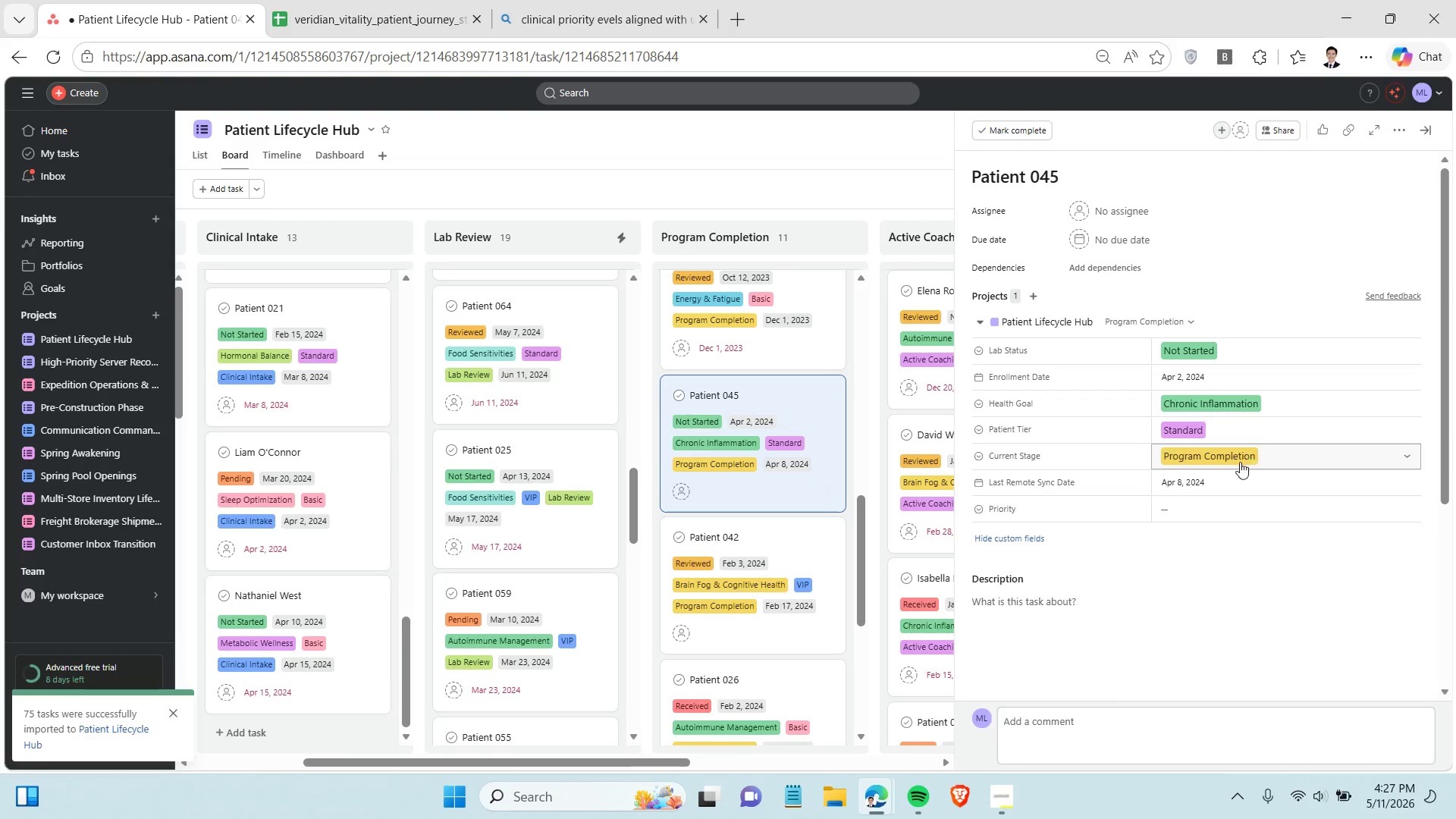 
left_click([1222, 481])
 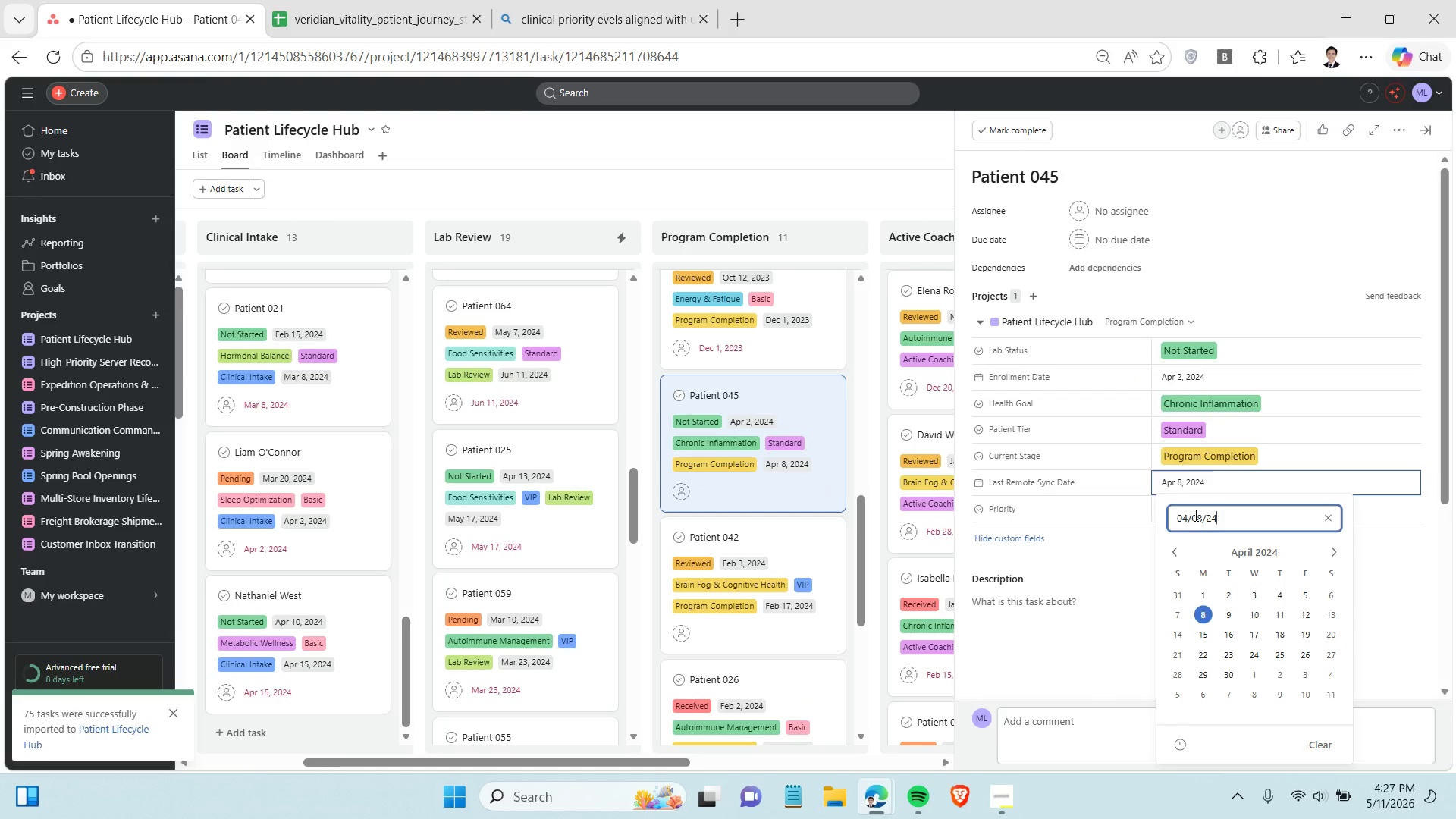 
double_click([1194, 515])
 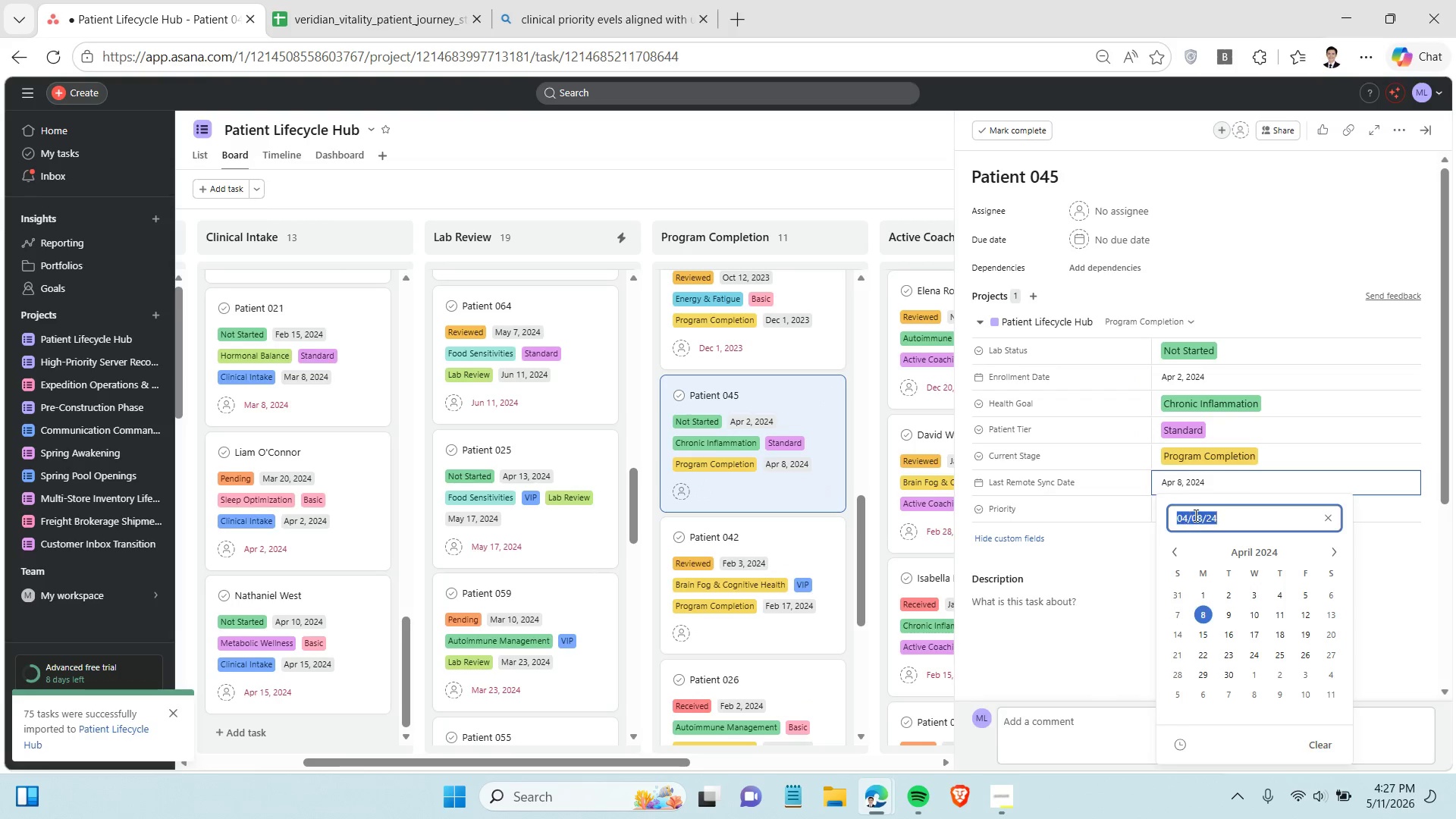 
triple_click([1194, 515])
 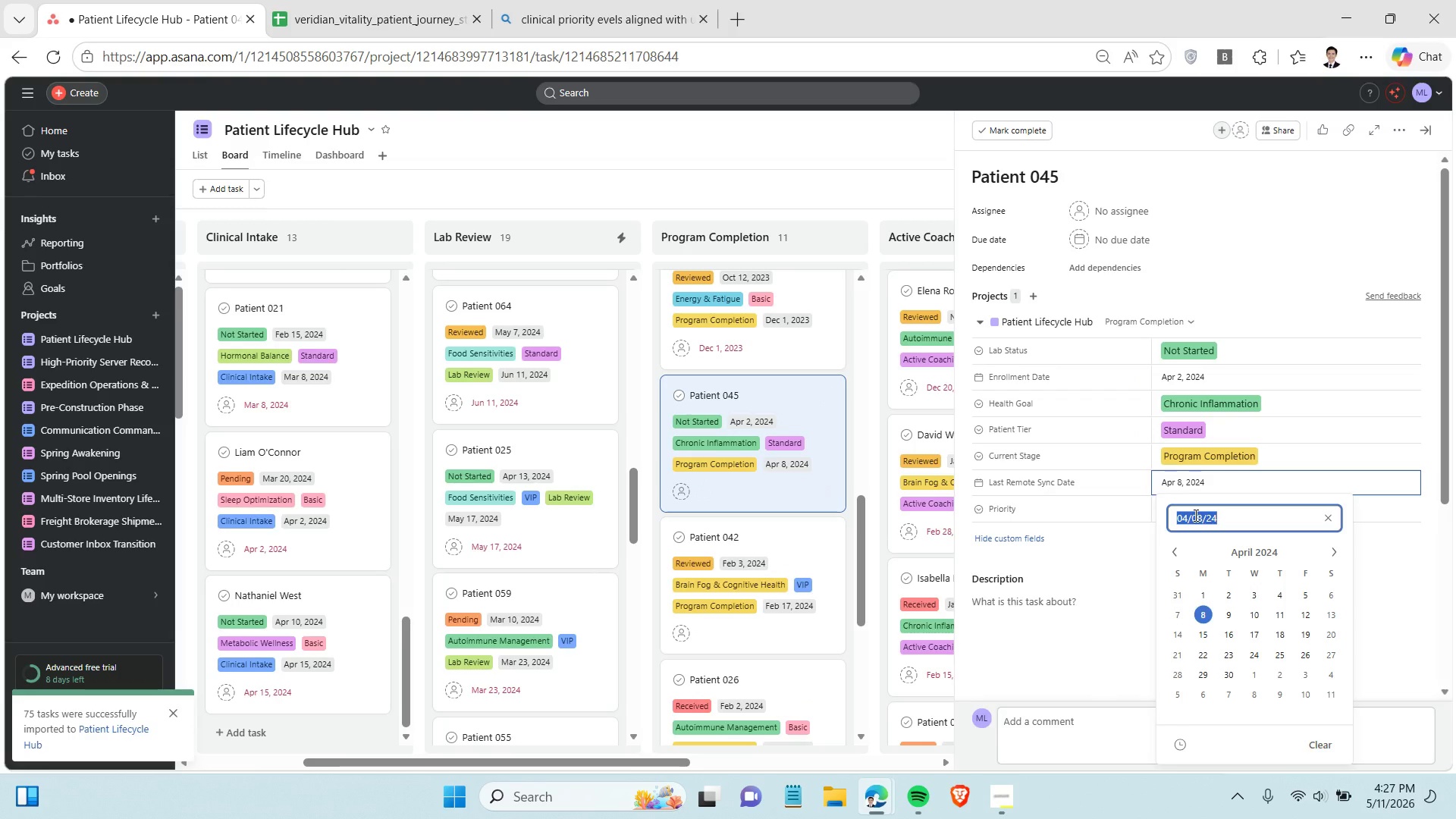 
key(Control+C)
 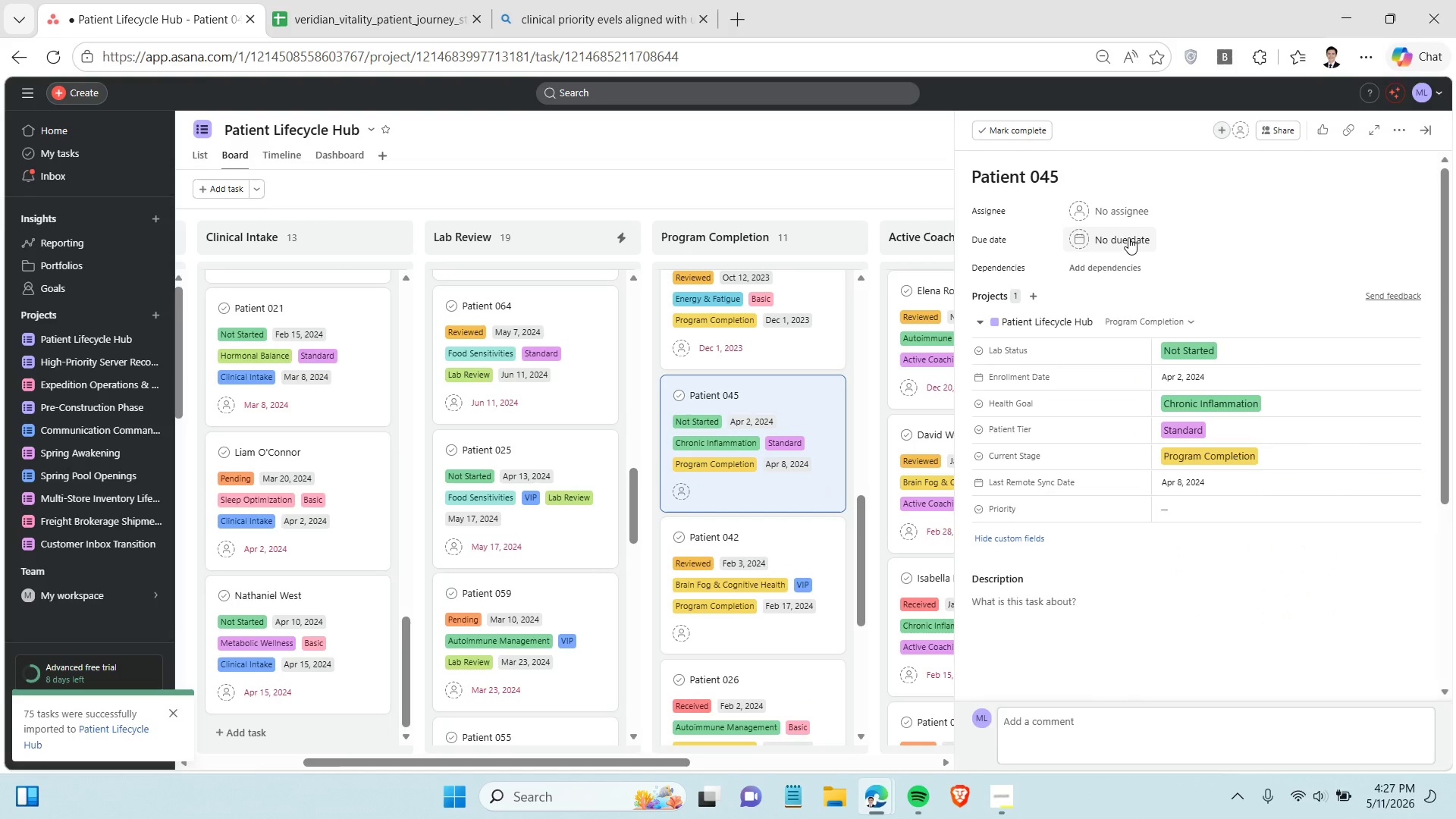 
left_click([1128, 237])
 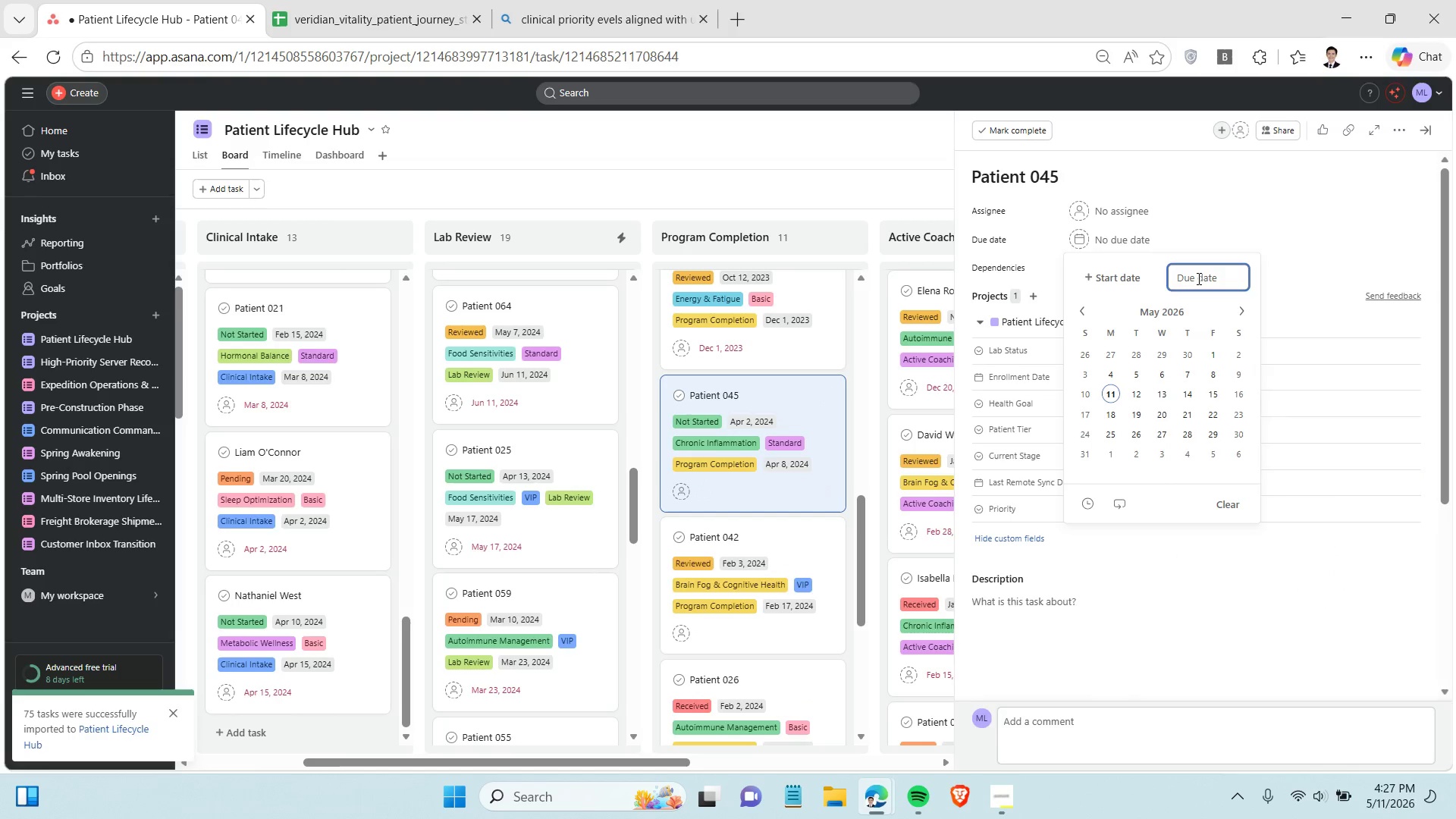 
left_click([1197, 278])
 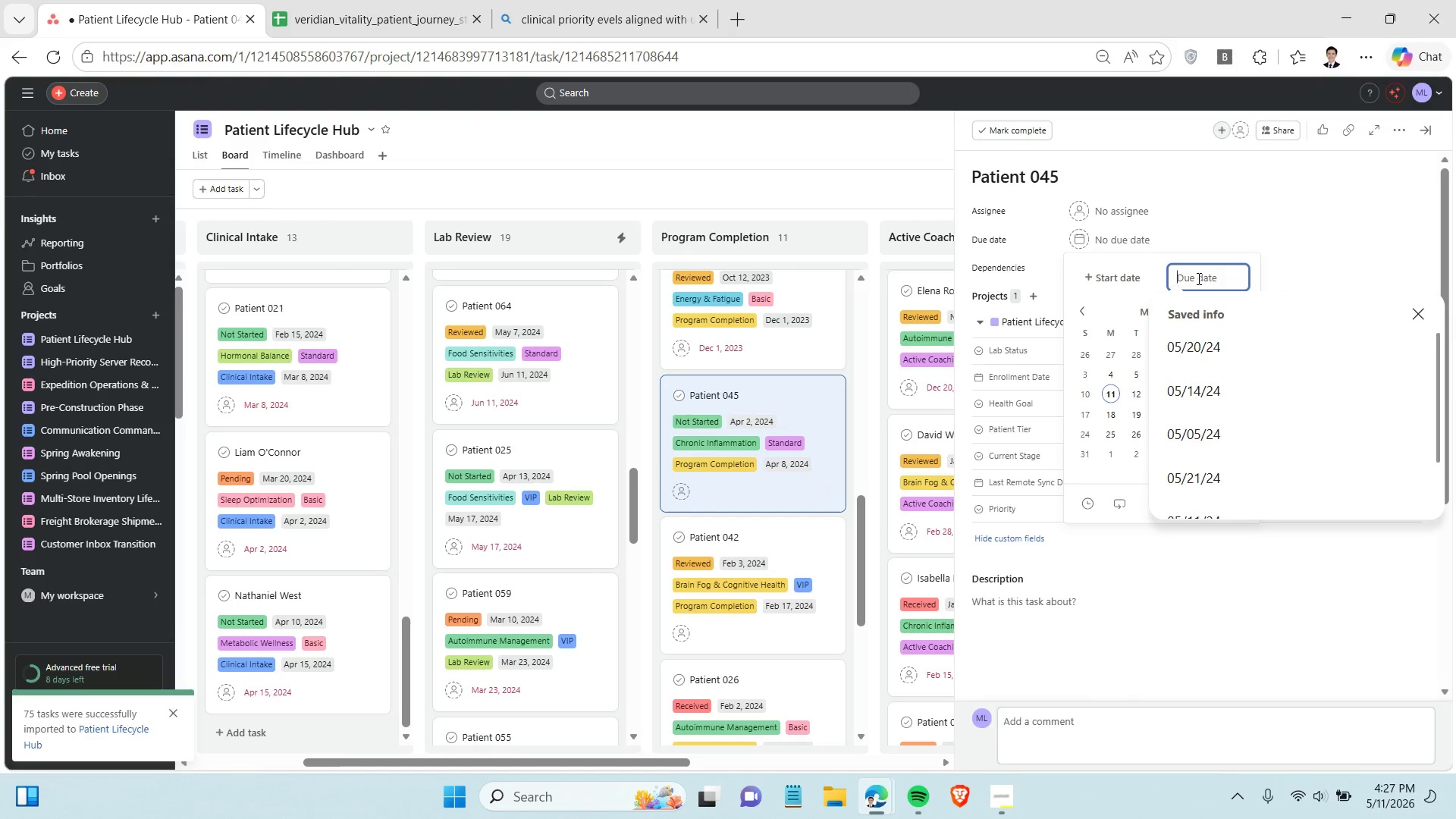 
key(Control+V)
 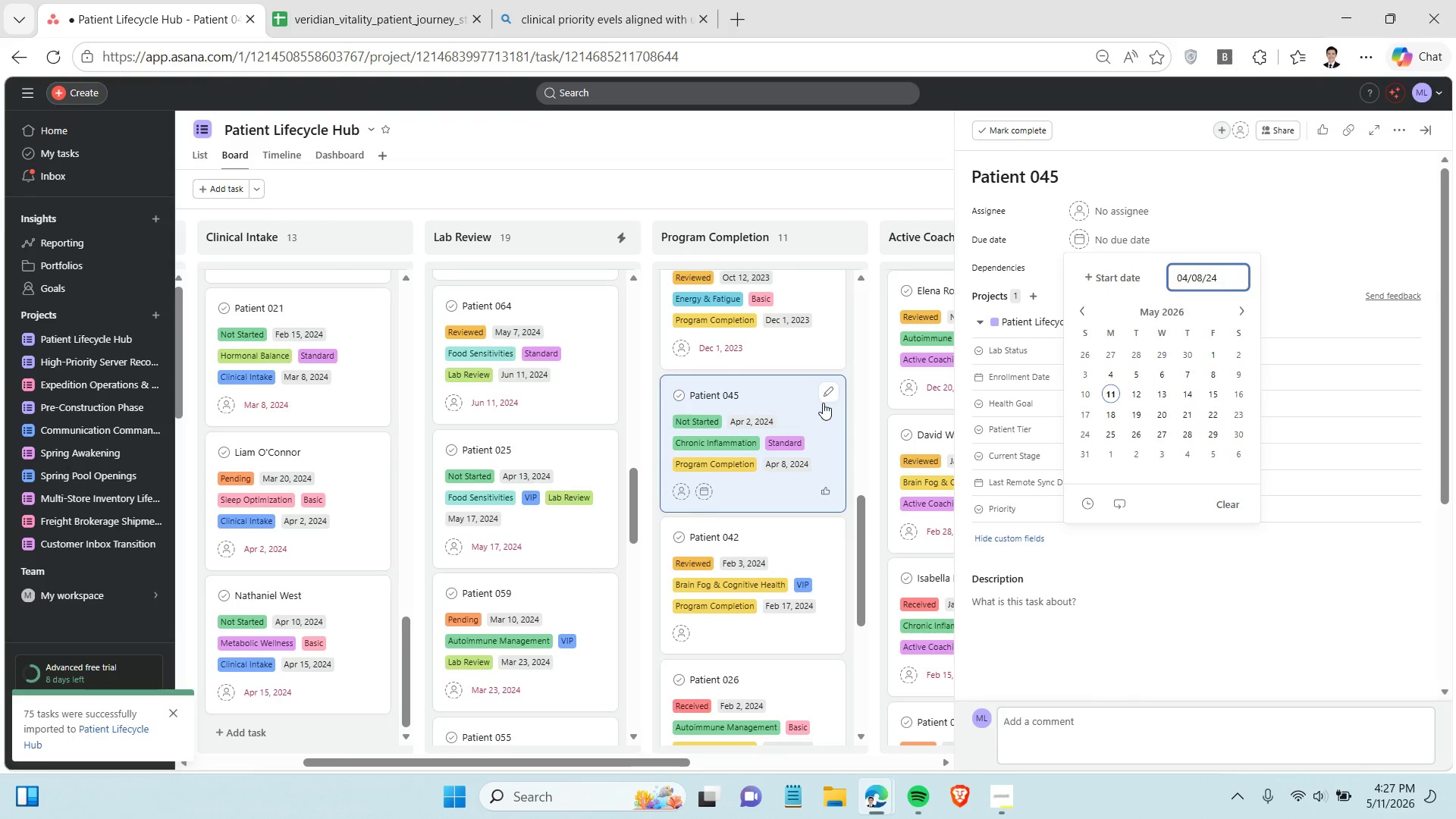 
scroll: coordinate [824, 403], scroll_direction: down, amount: 1.0
 